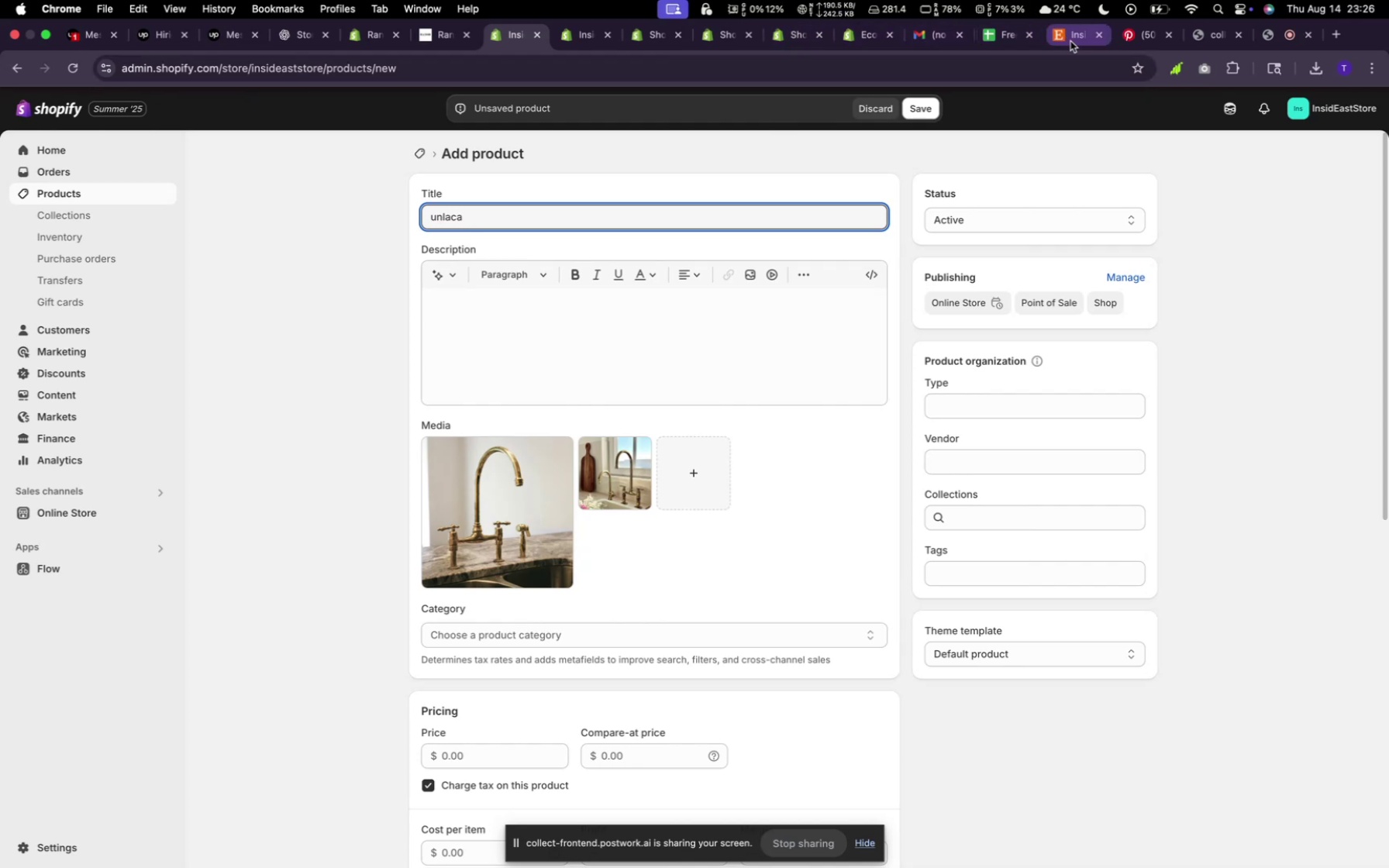 
wait(9.02)
 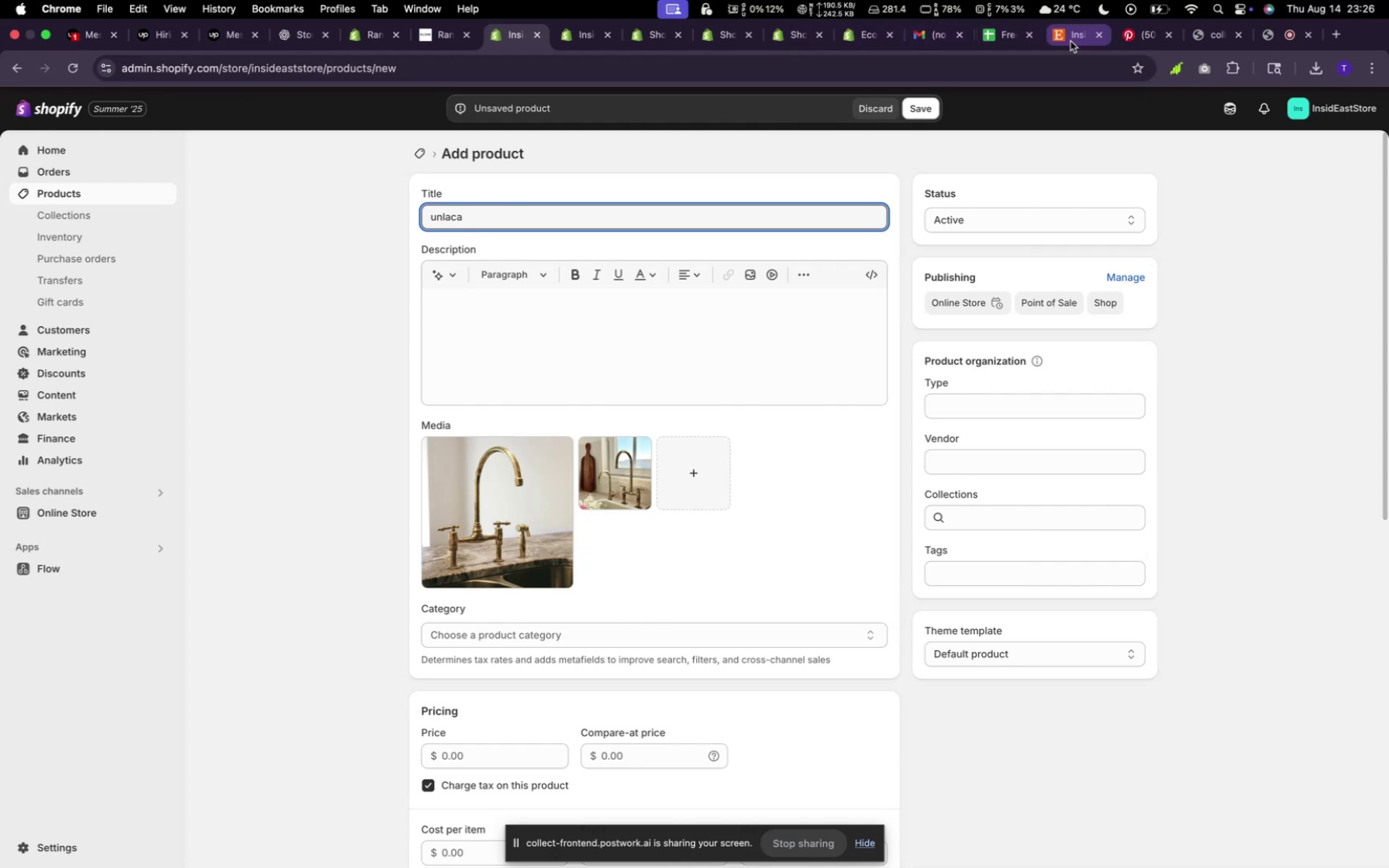 
left_click([507, 29])
 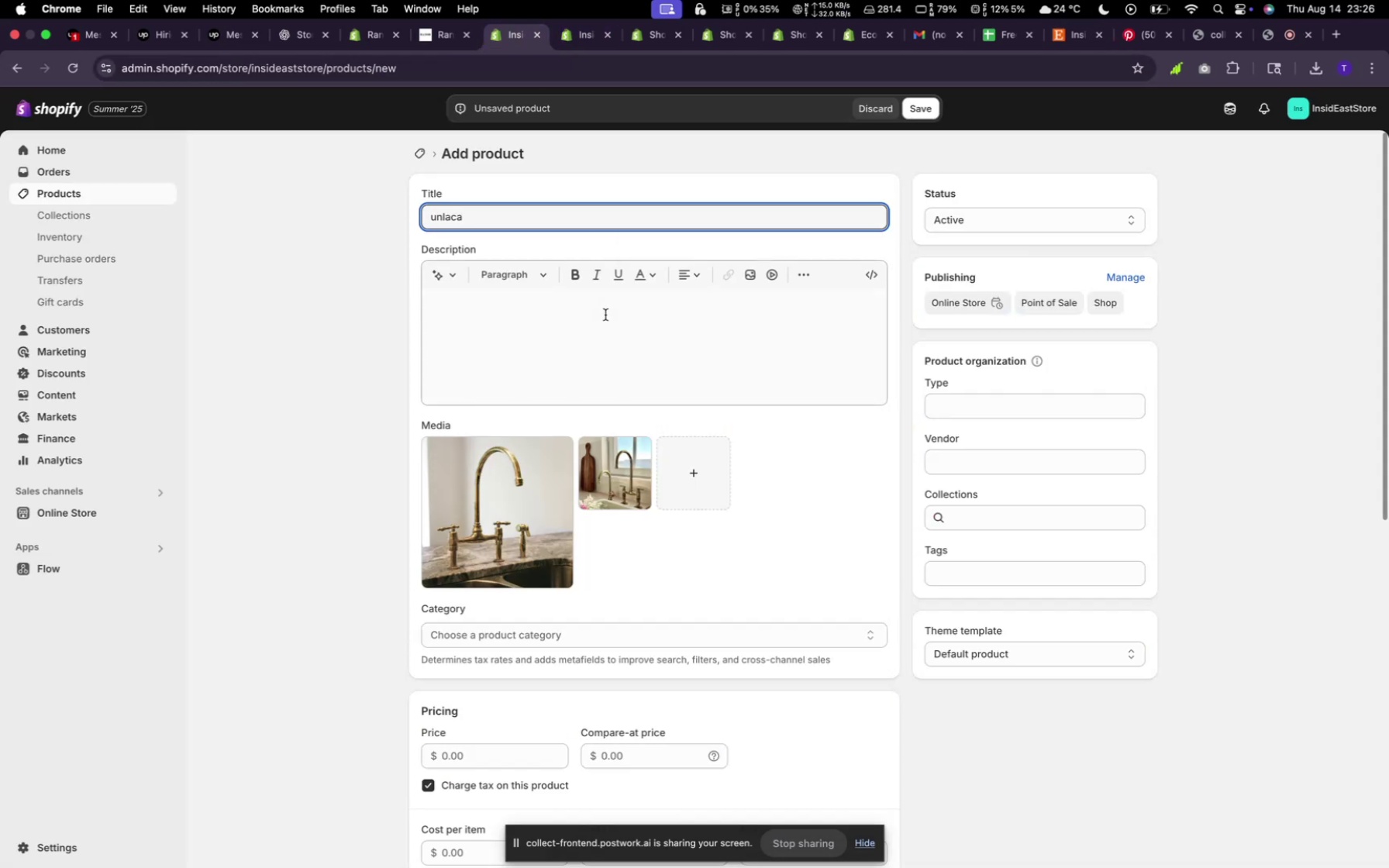 
key(Backspace)
type(qured)
key(Backspace)
key(Backspace)
key(Backspace)
key(Backspace)
key(Backspace)
type(uqured Brass Bronze Fac)
key(Backspace)
type(ucet)
 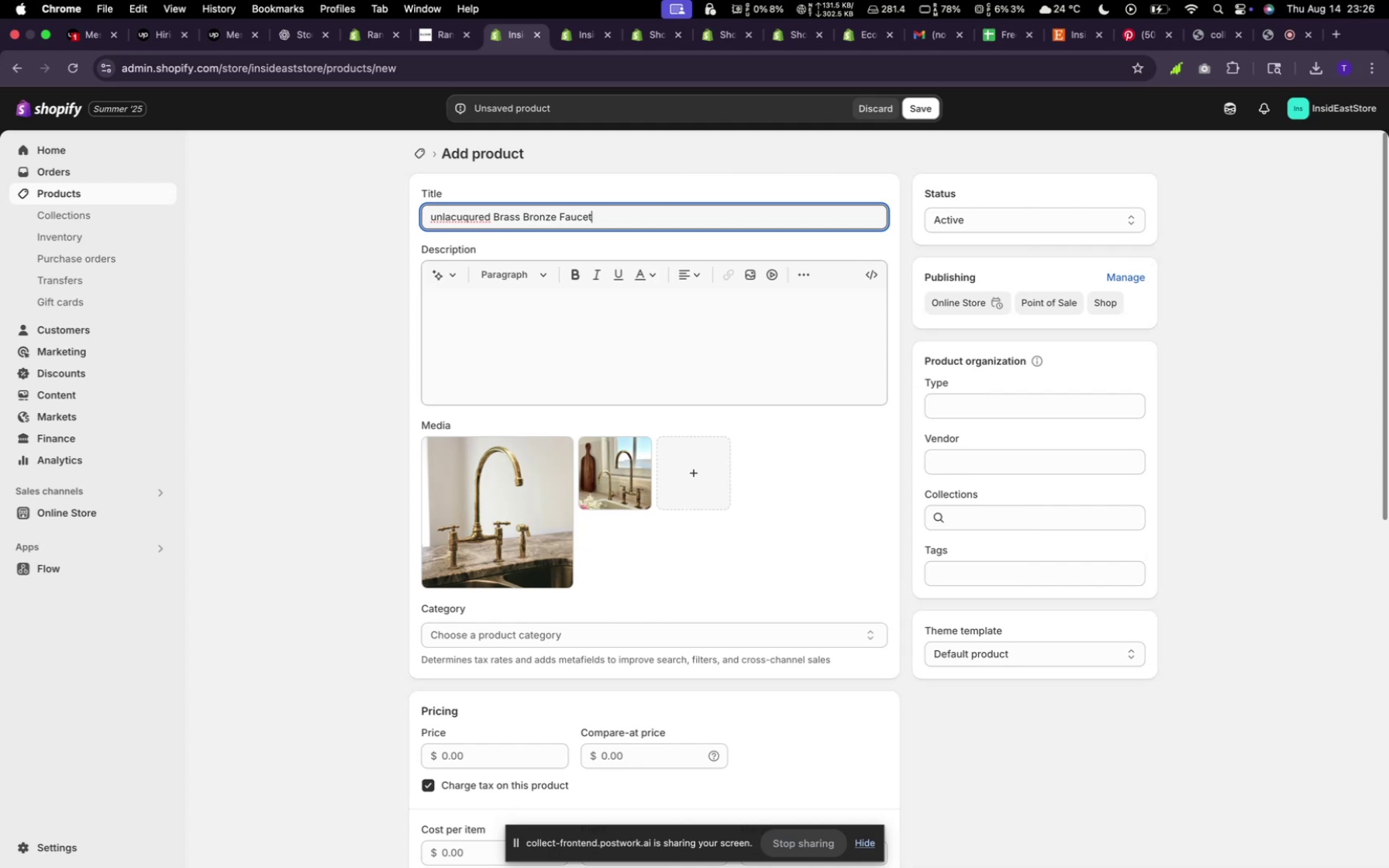 
left_click([451, 264])
 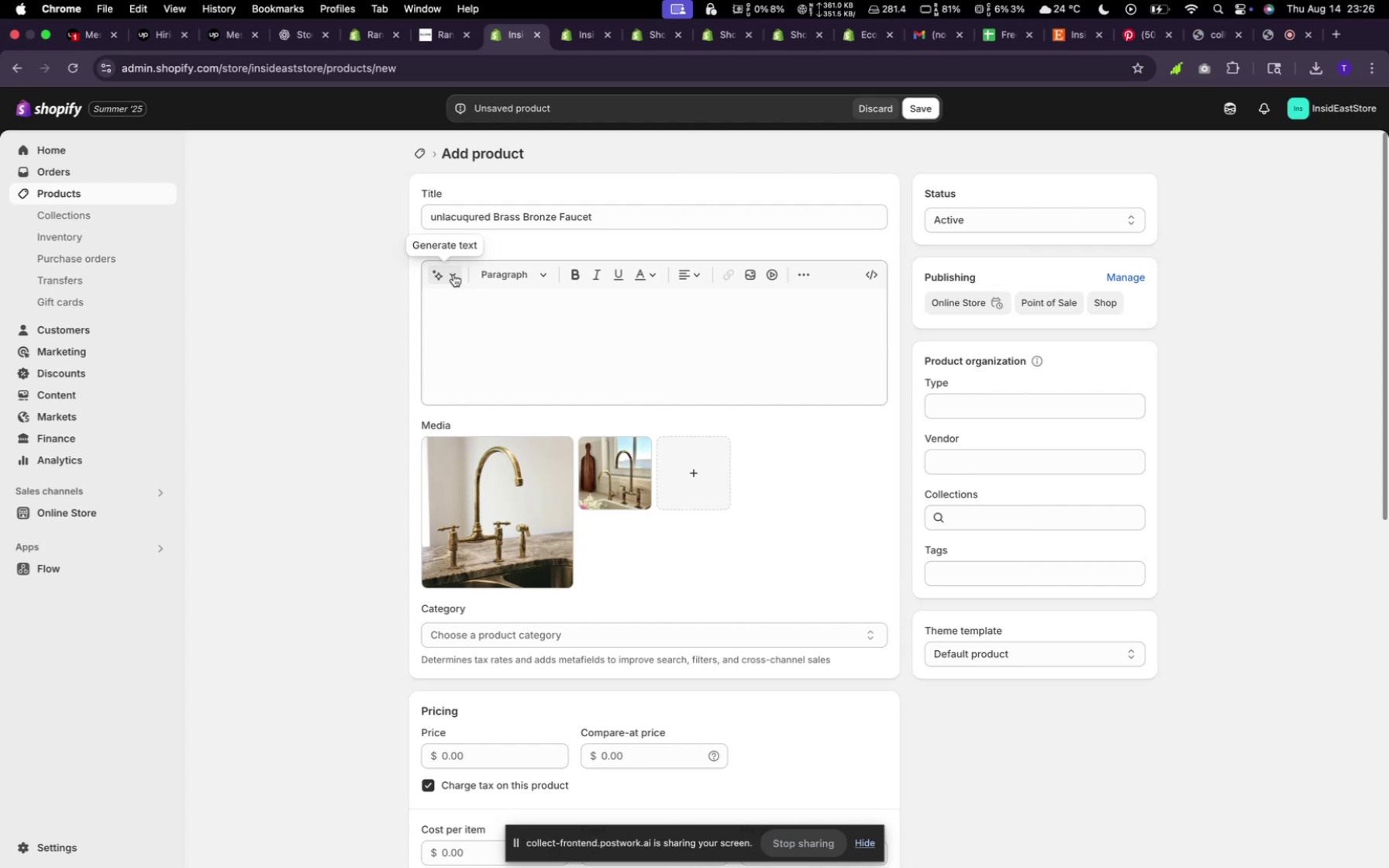 
left_click([453, 274])
 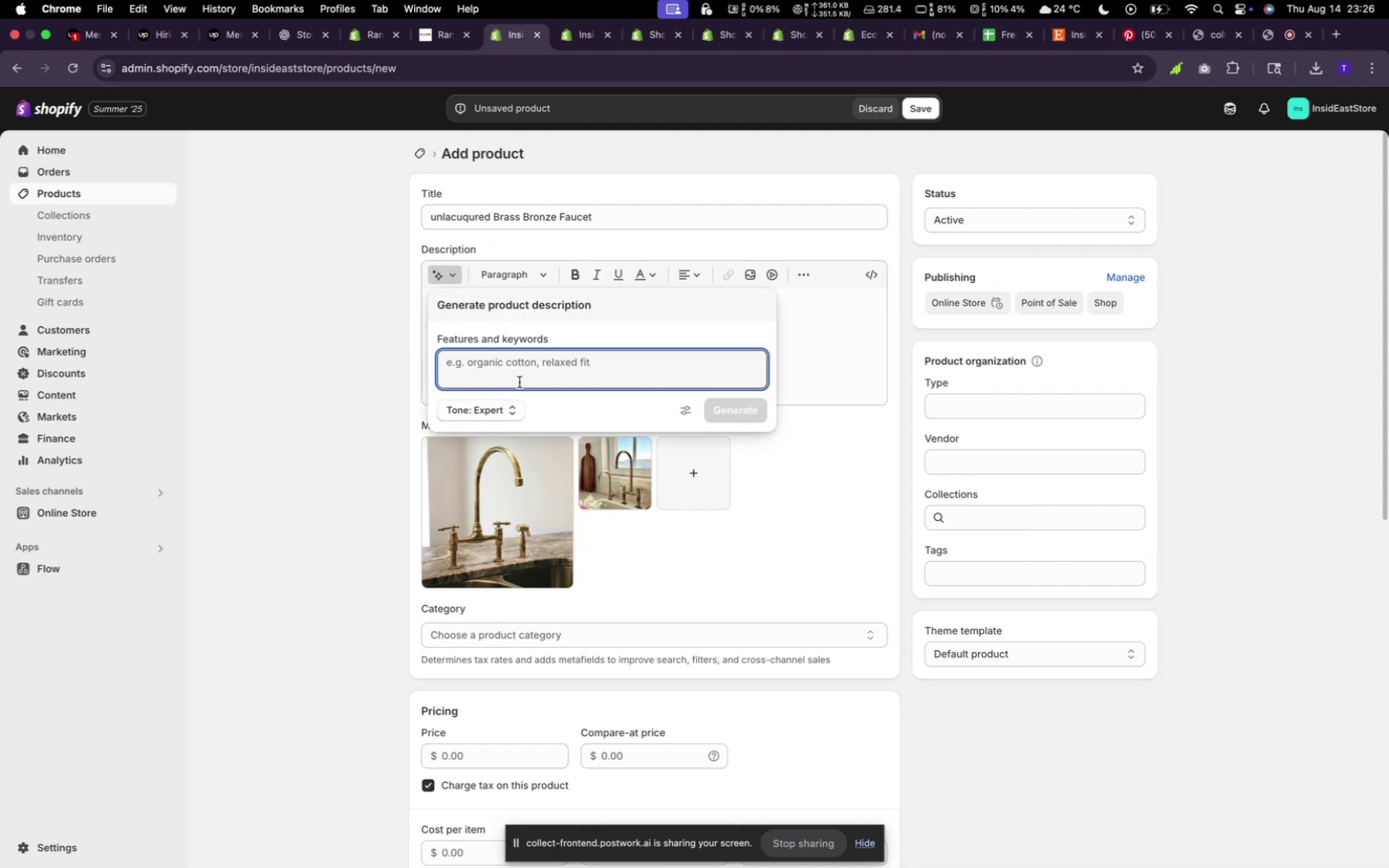 
type(random)
 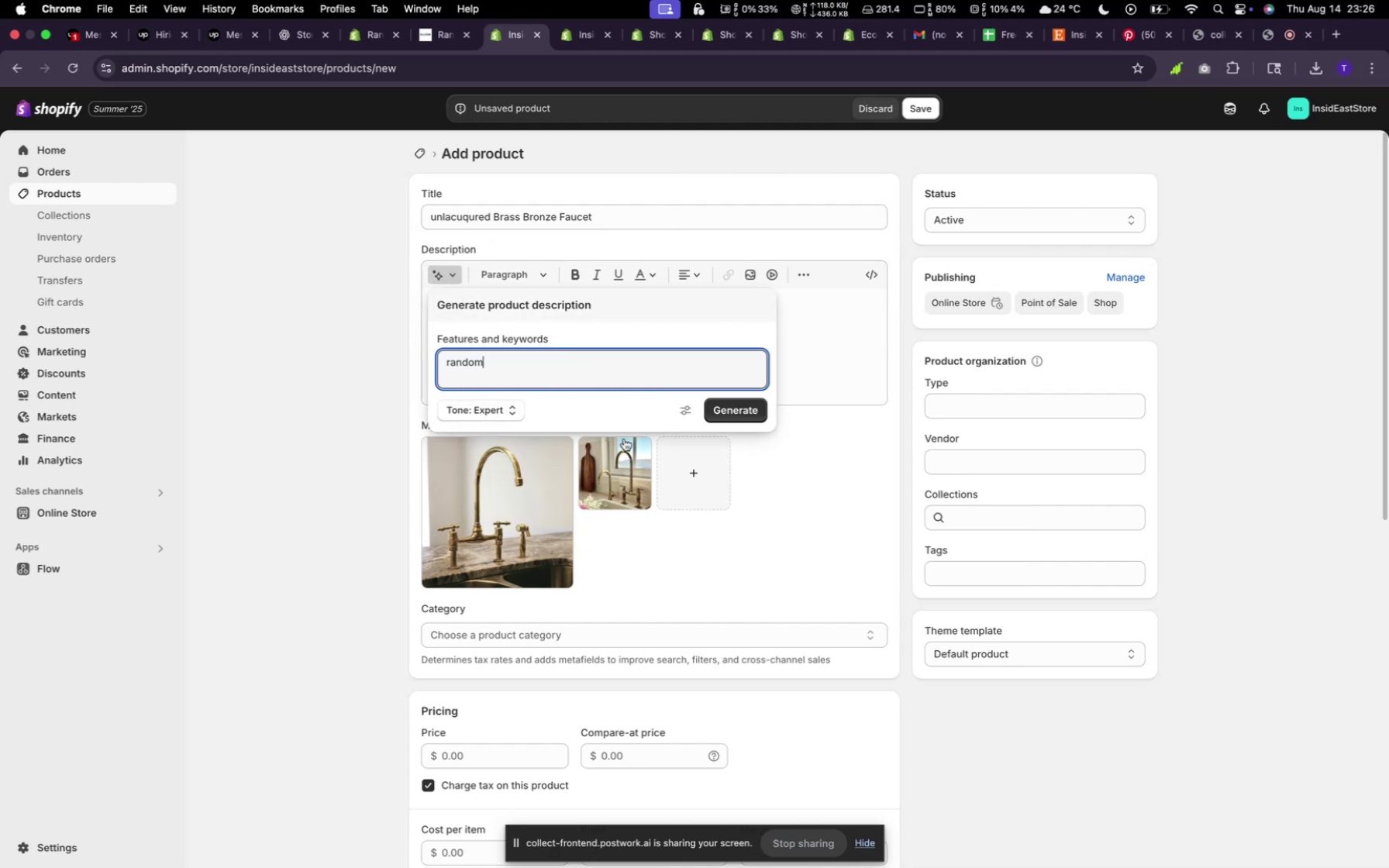 
mouse_move([717, 420])
 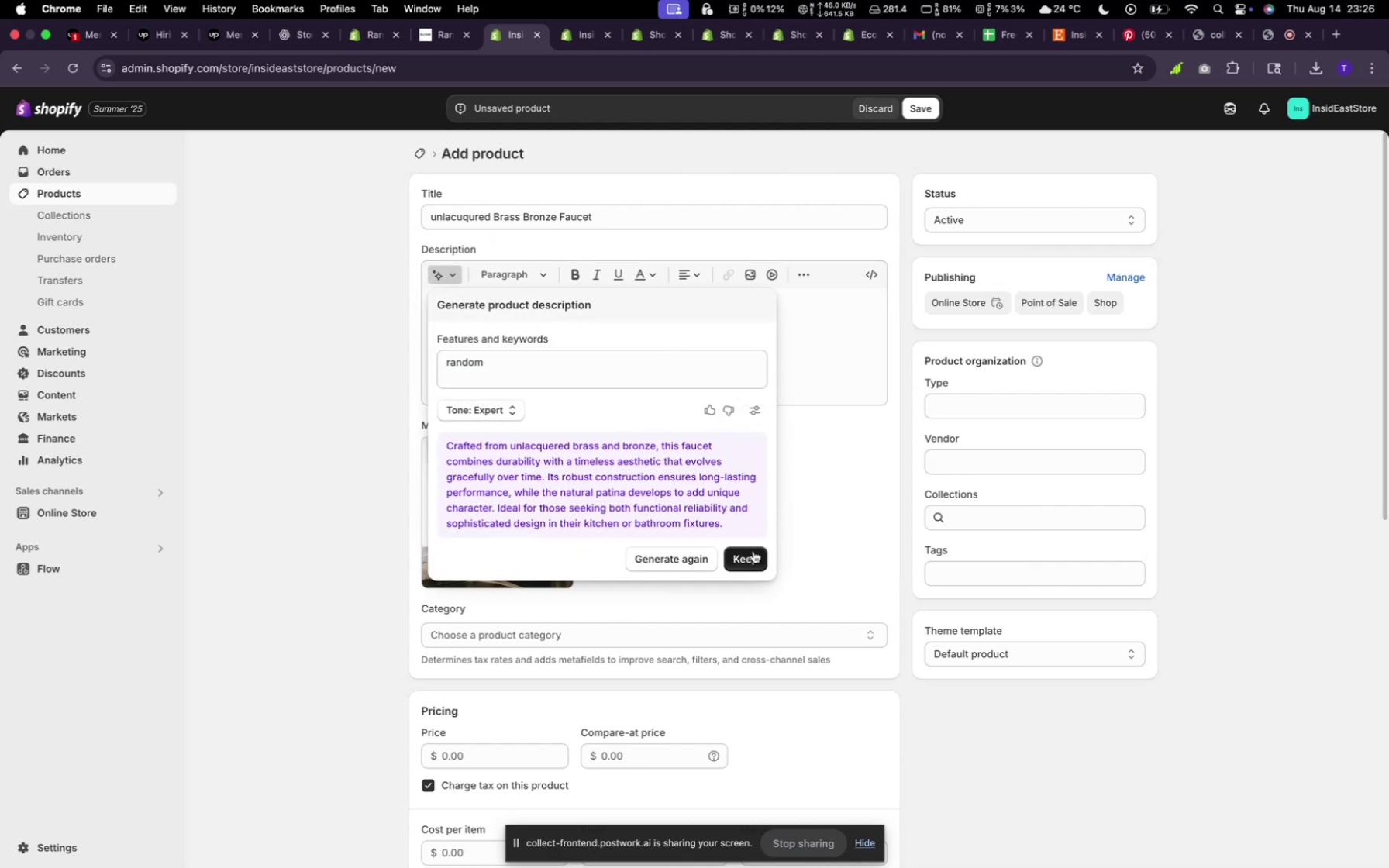 
left_click([753, 552])
 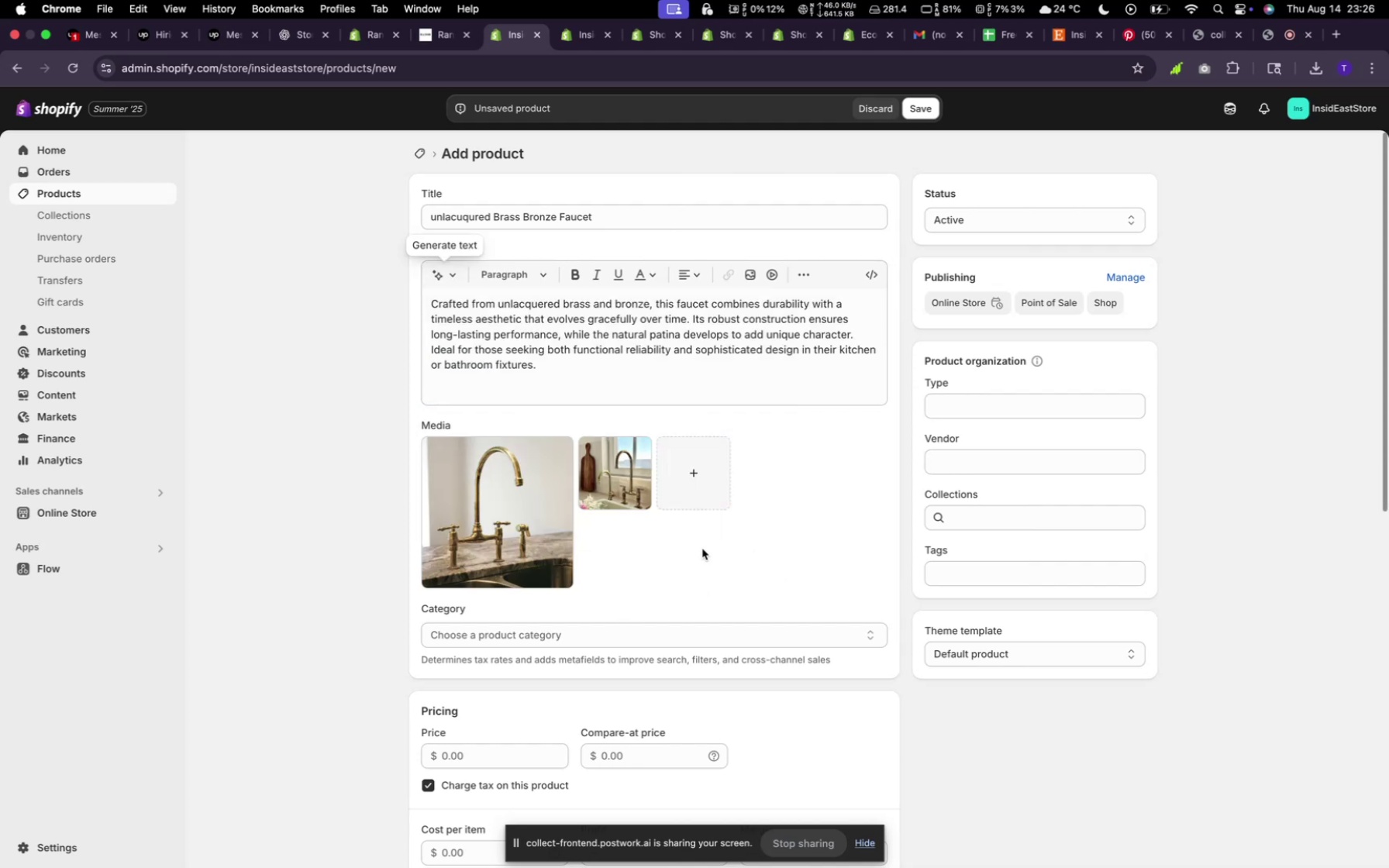 
scroll: coordinate [650, 549], scroll_direction: down, amount: 25.0
 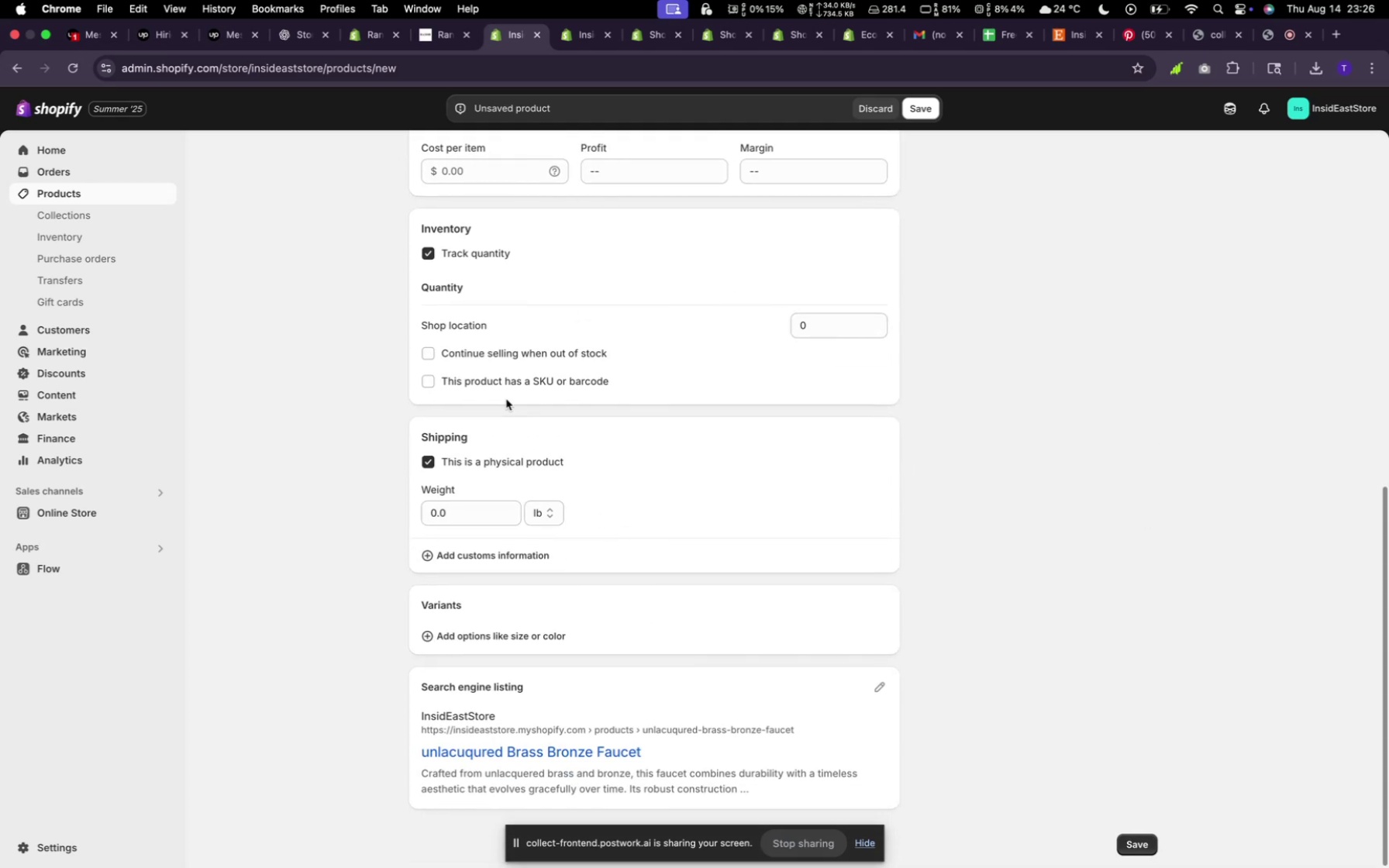 
scroll: coordinate [481, 355], scroll_direction: up, amount: 3.0
 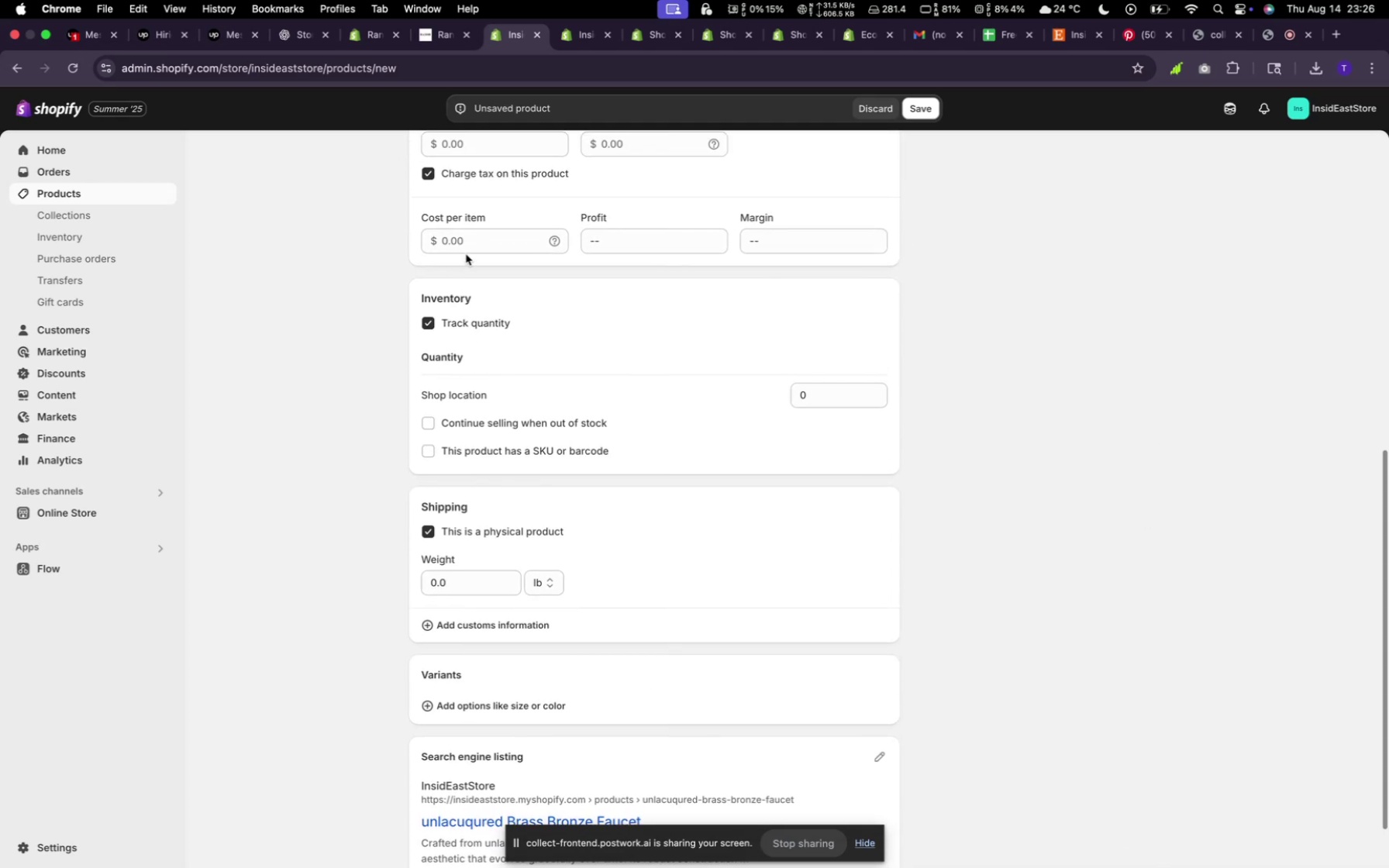 
left_click([466, 249])
 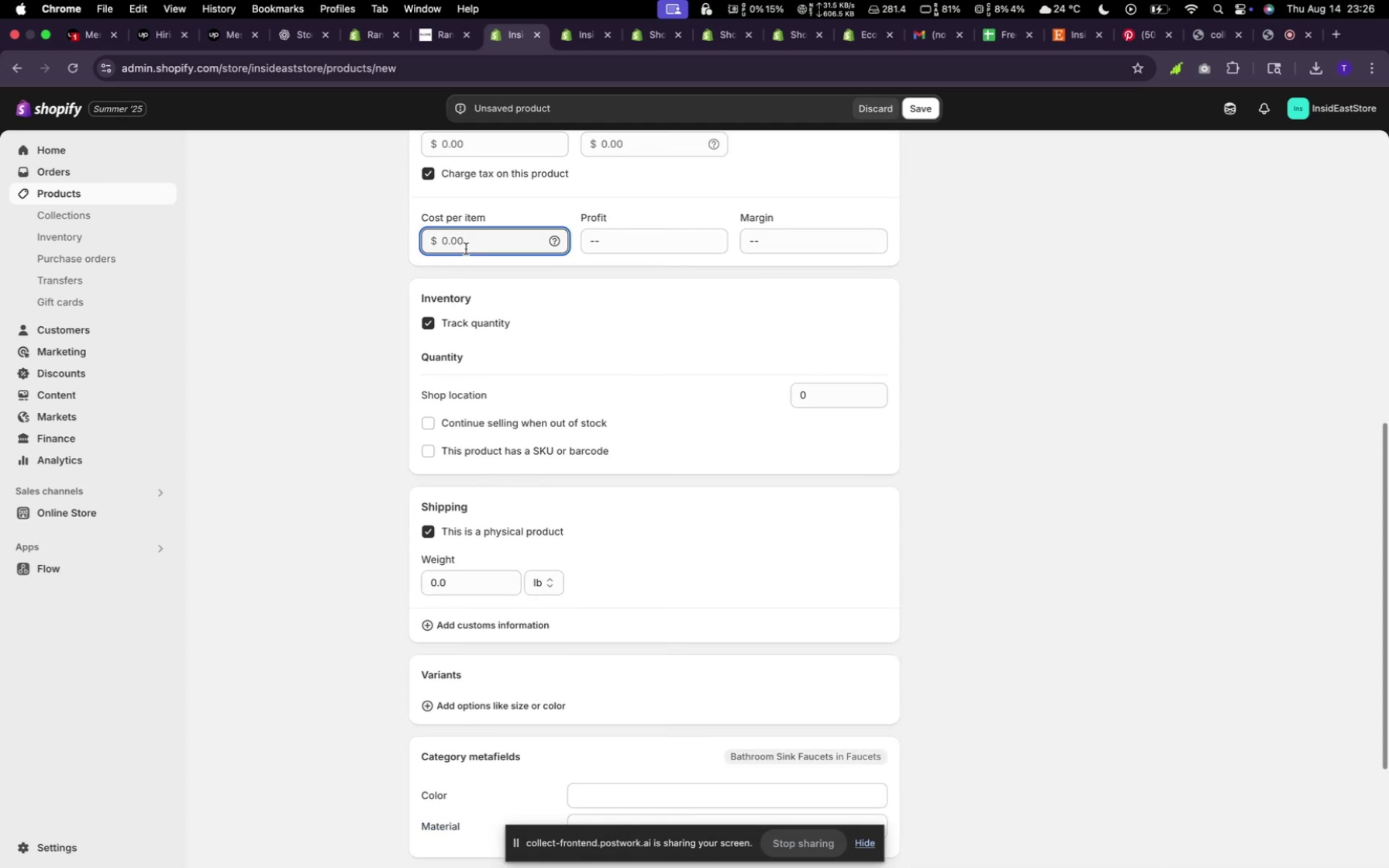 
type(290)
 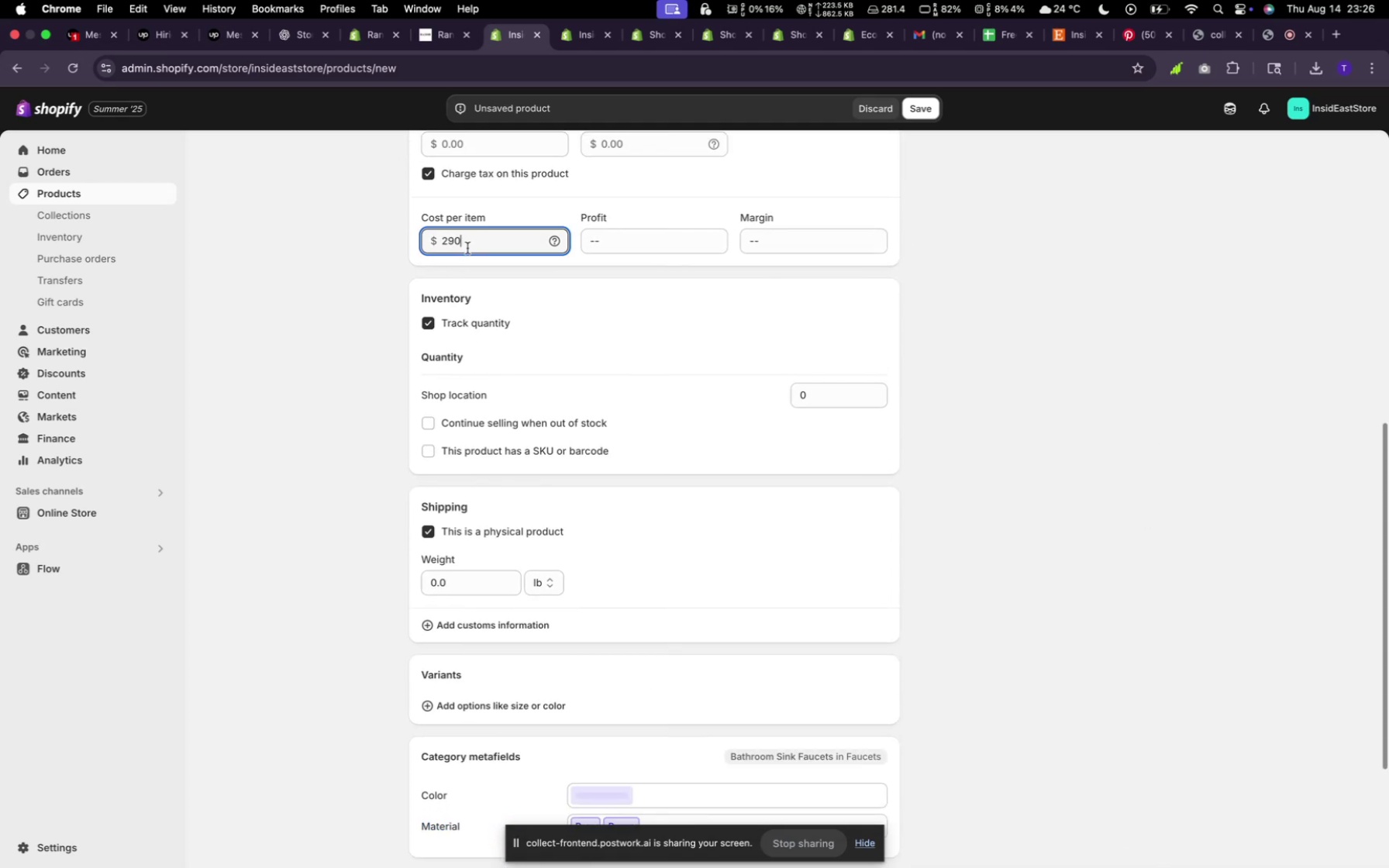 
scroll: coordinate [473, 258], scroll_direction: up, amount: 20.0
 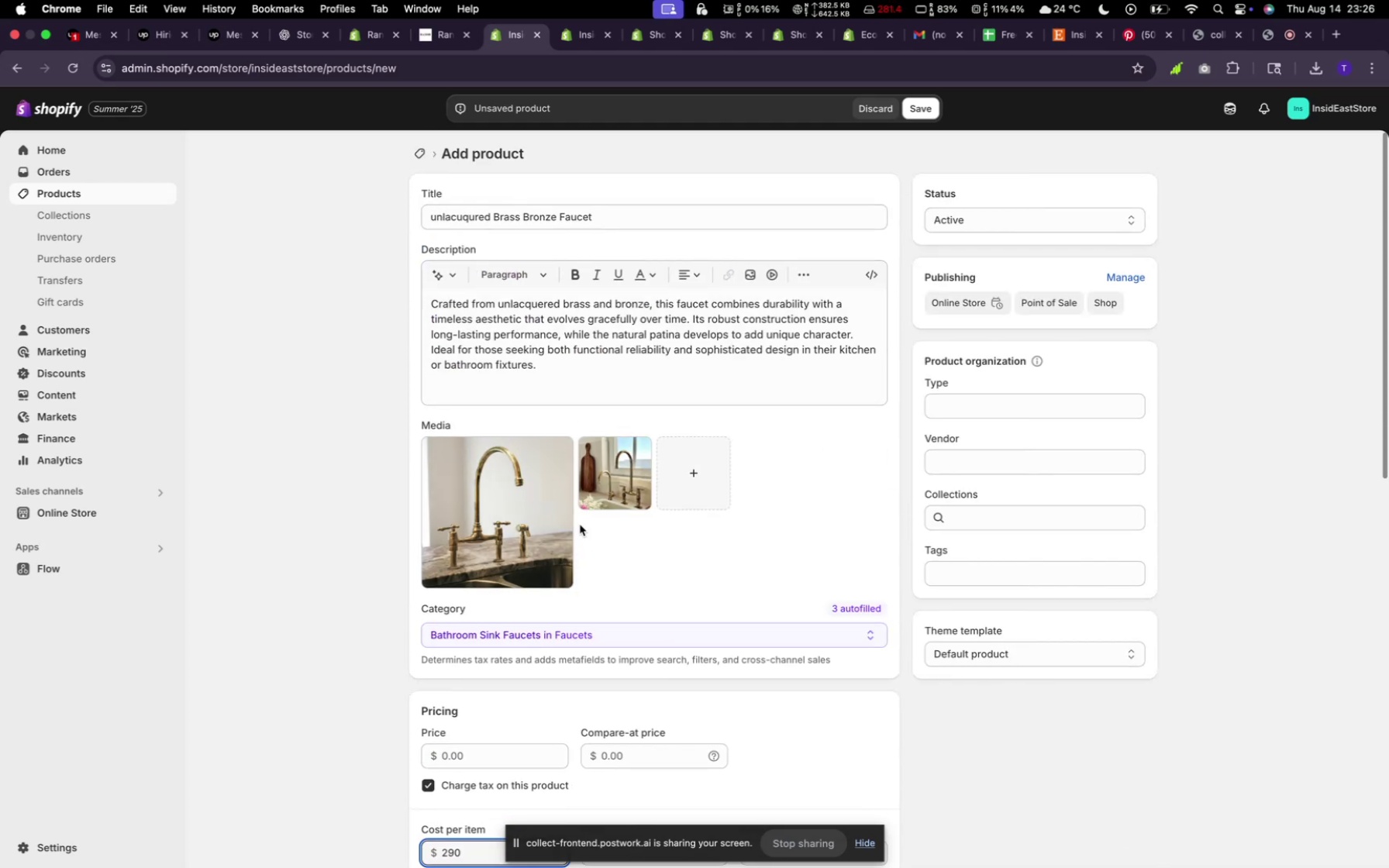 
scroll: coordinate [735, 637], scroll_direction: down, amount: 43.0
 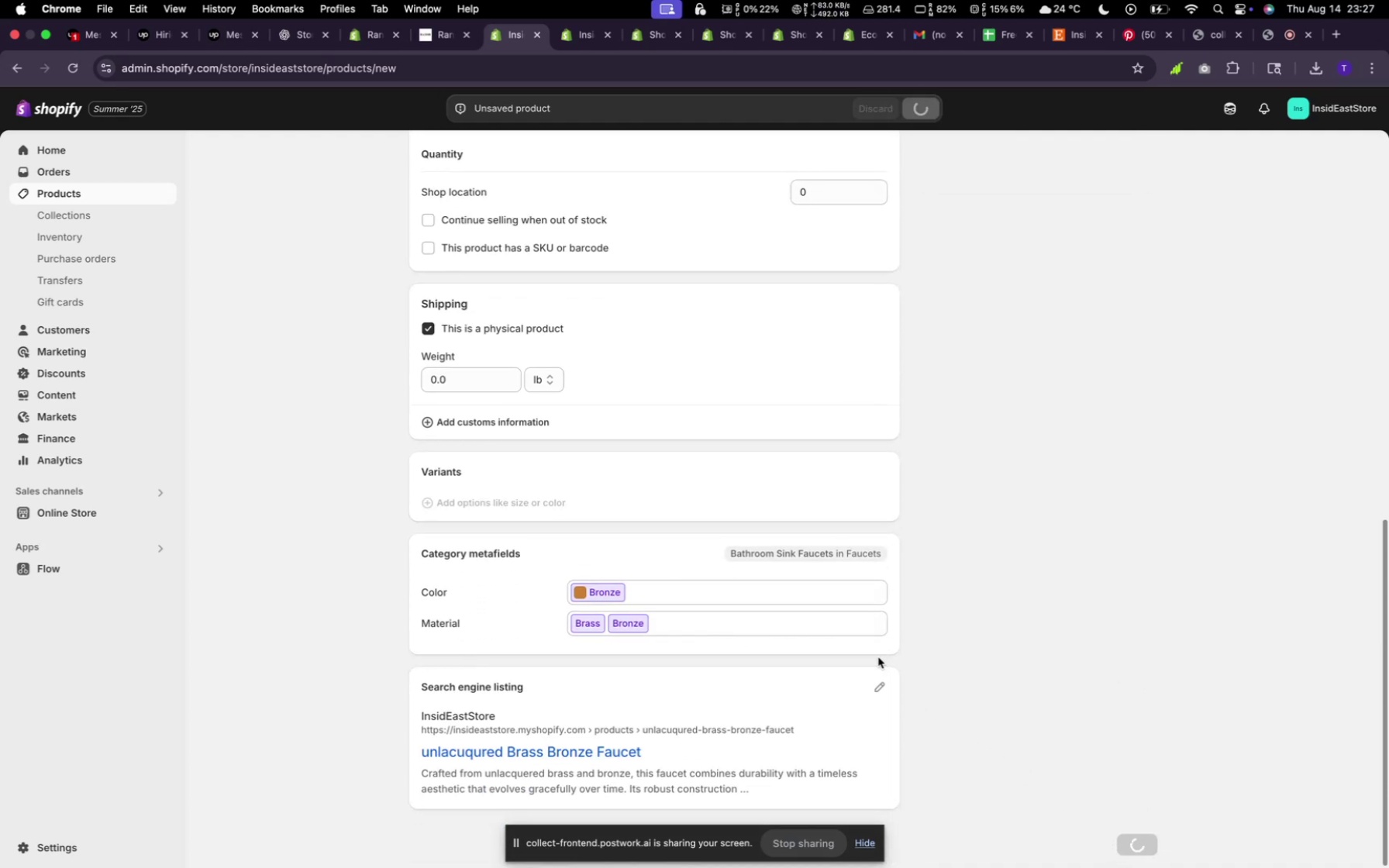 
wait(6.69)
 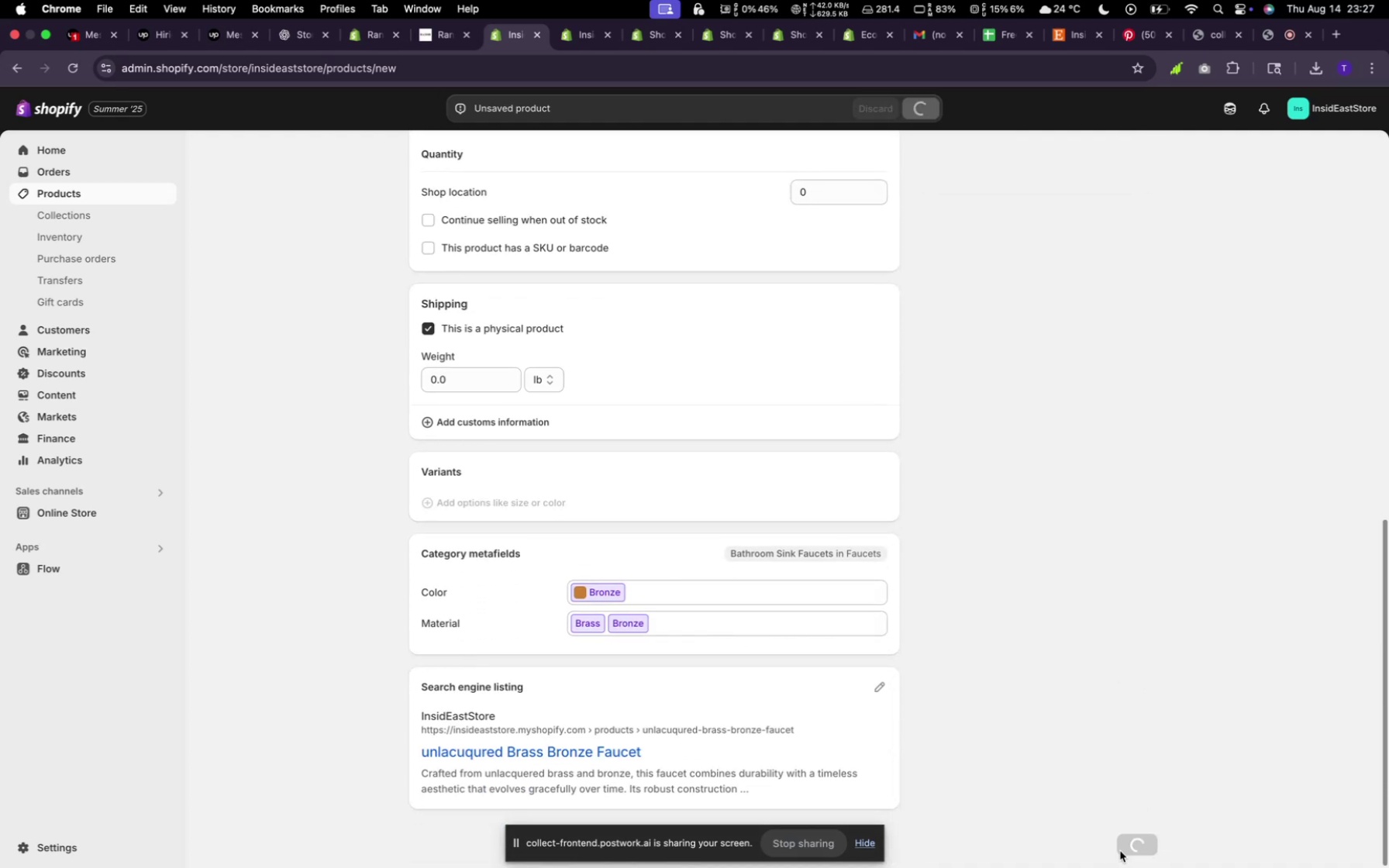 
scroll: coordinate [770, 609], scroll_direction: down, amount: 1.0
 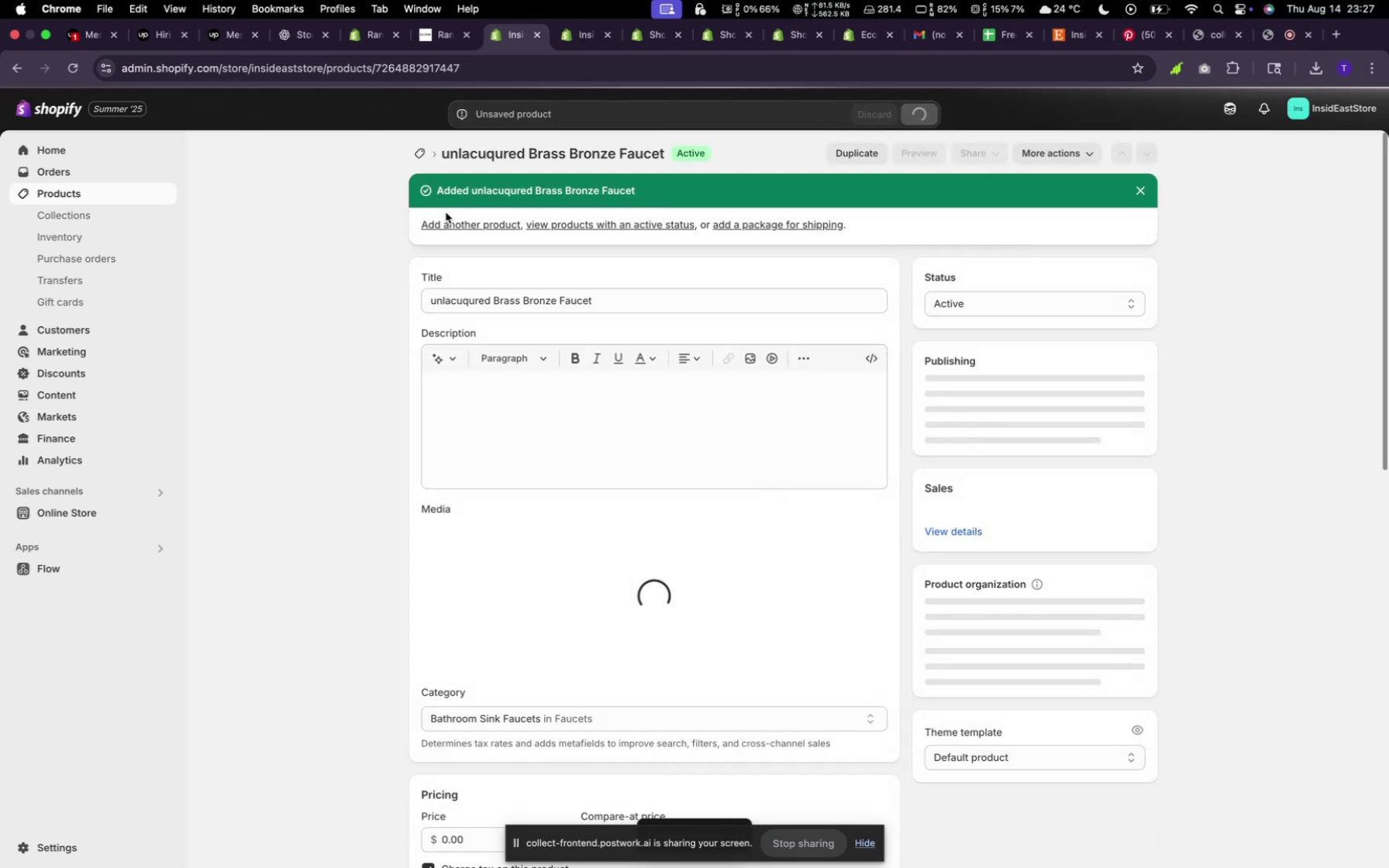 
wait(11.2)
 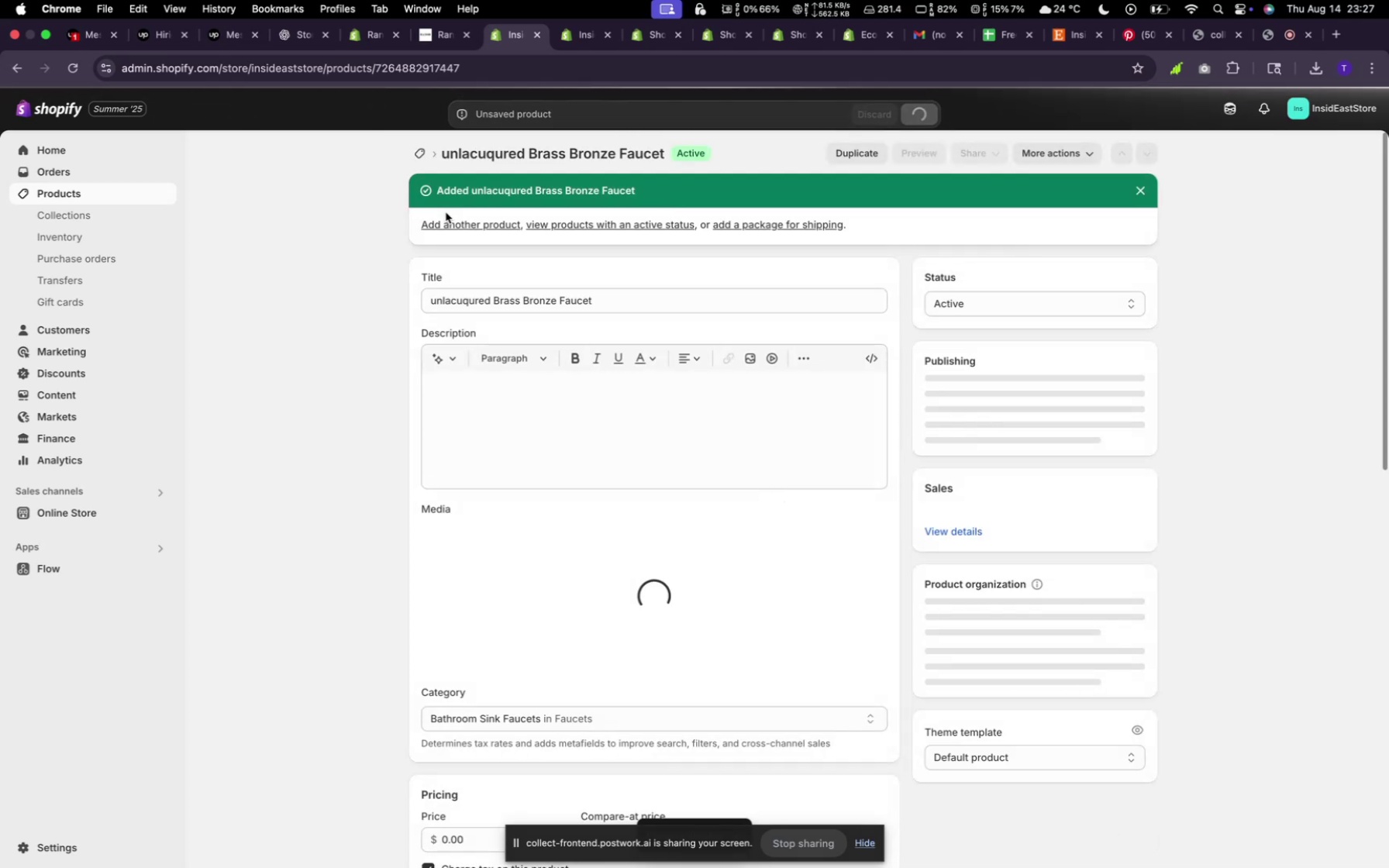 
scroll: coordinate [745, 439], scroll_direction: down, amount: 43.0
 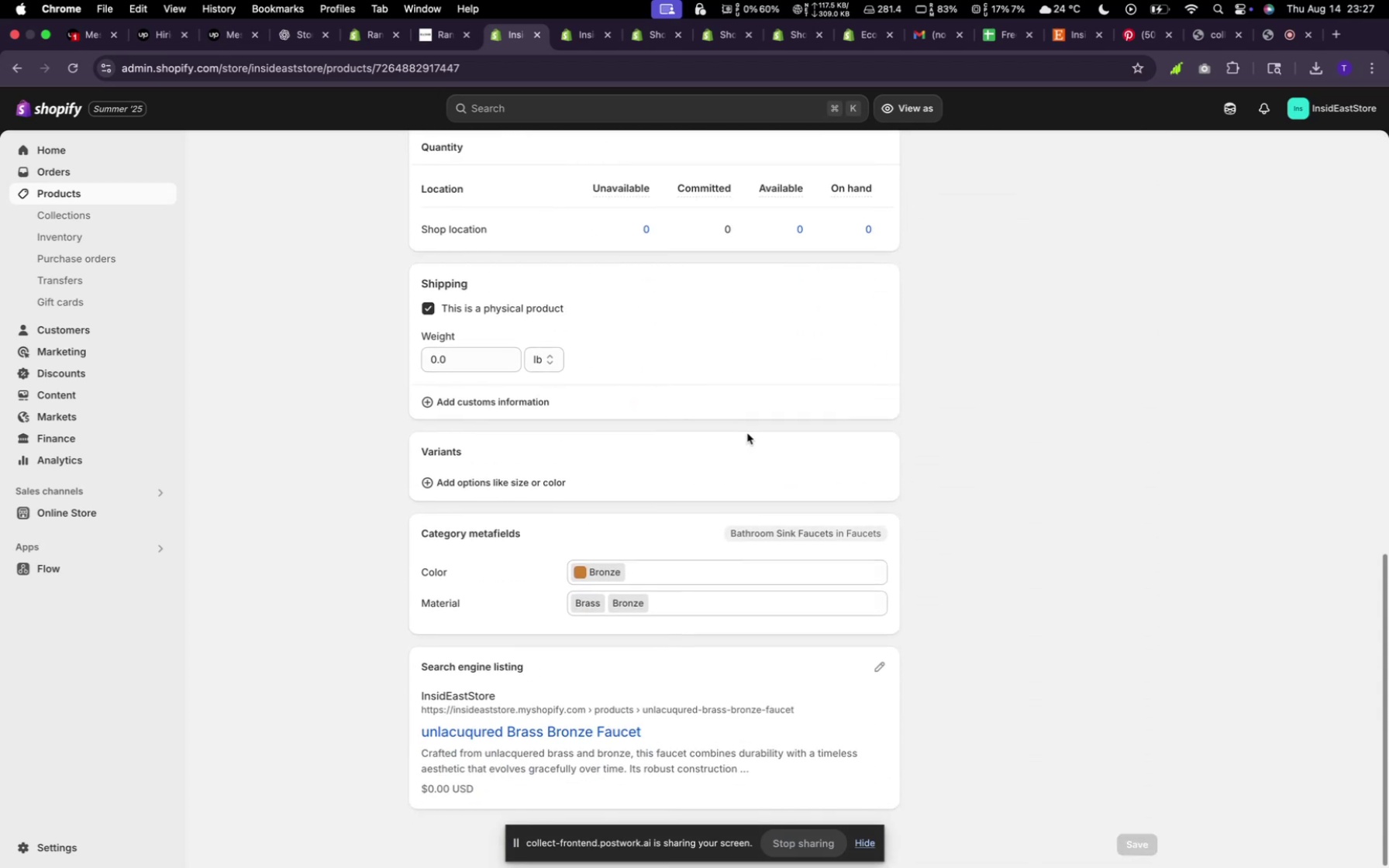 
scroll: coordinate [748, 432], scroll_direction: up, amount: 38.0
 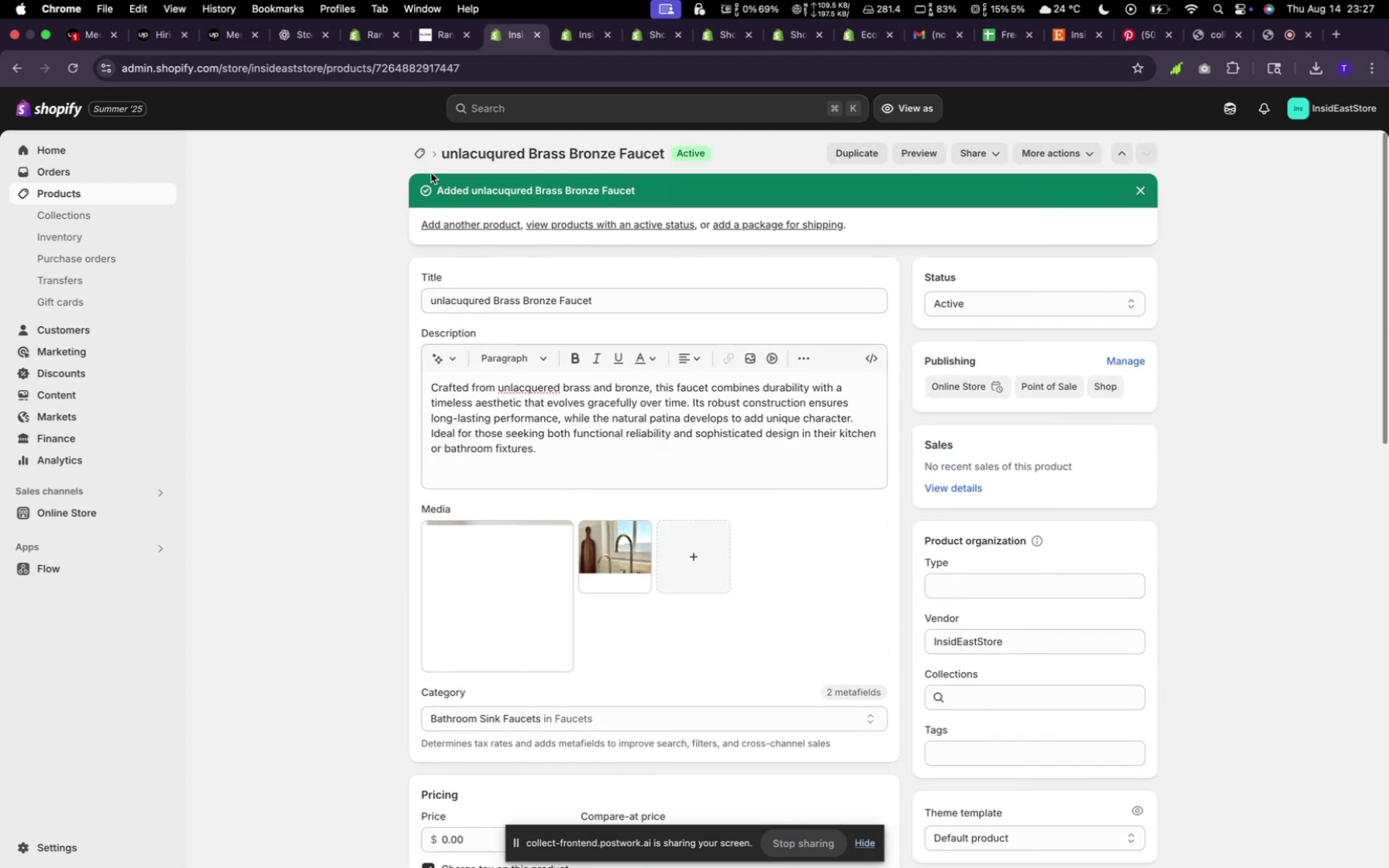 
wait(5.07)
 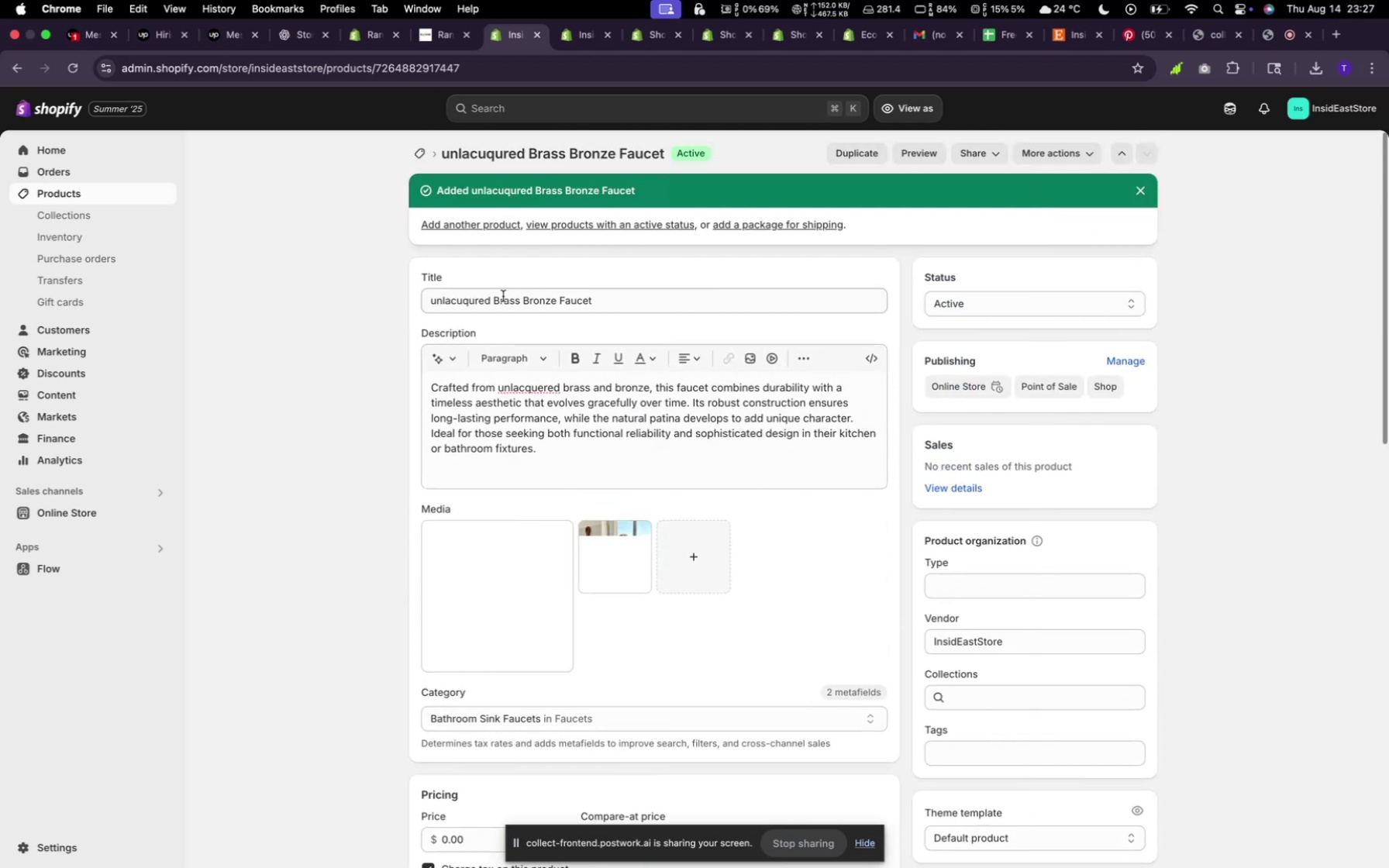 
left_click([419, 149])
 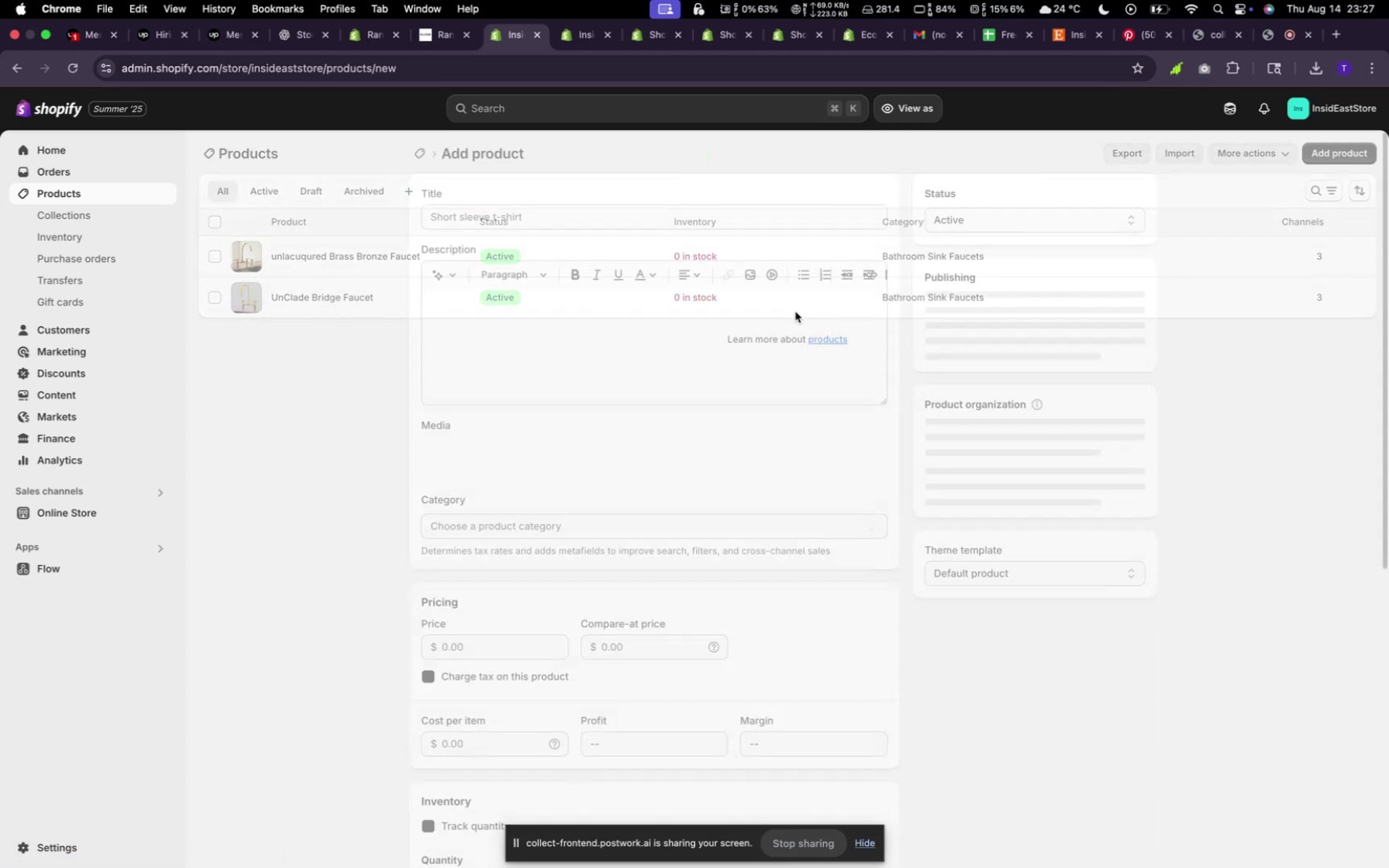 
wait(7.42)
 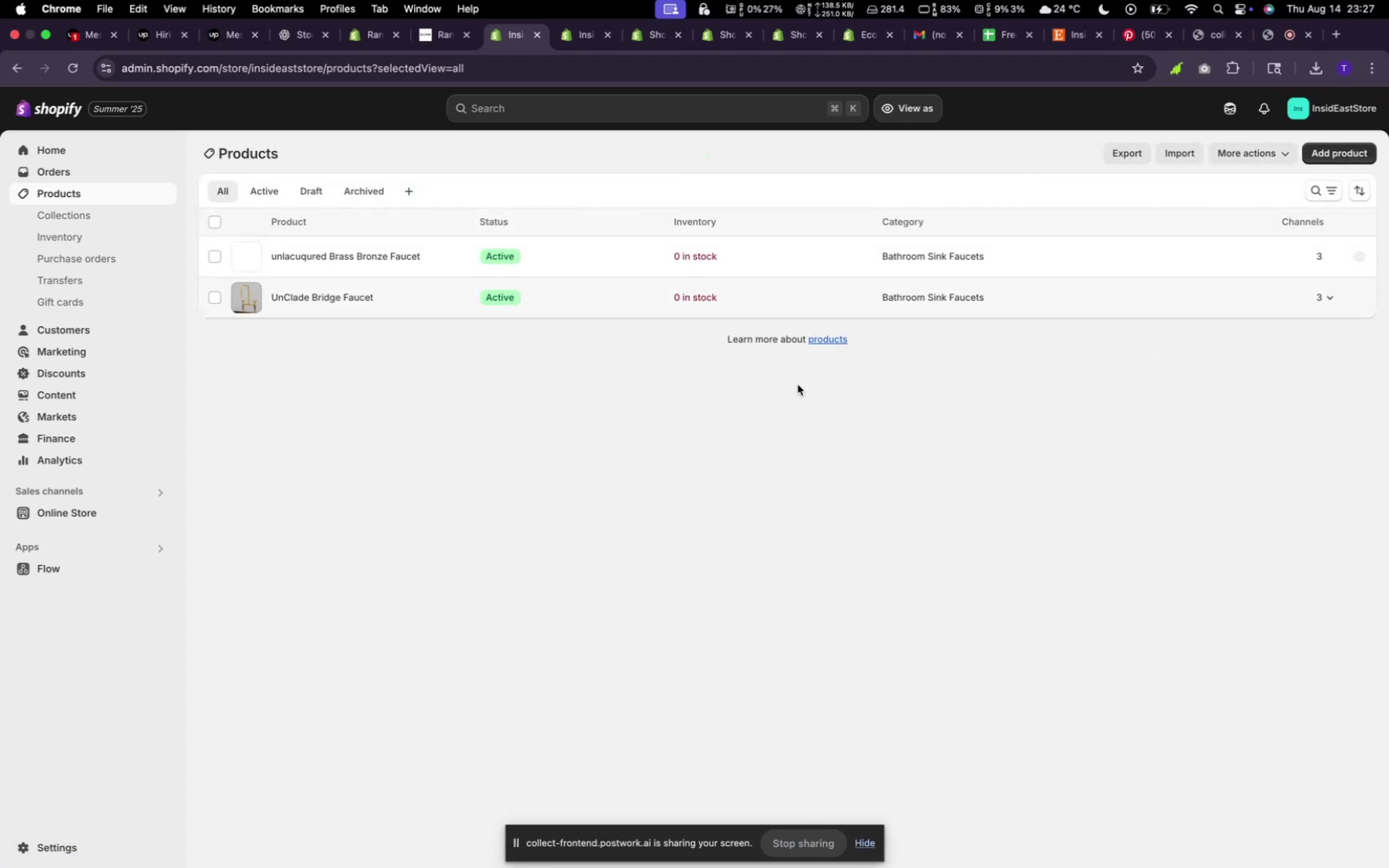 
left_click([663, 474])
 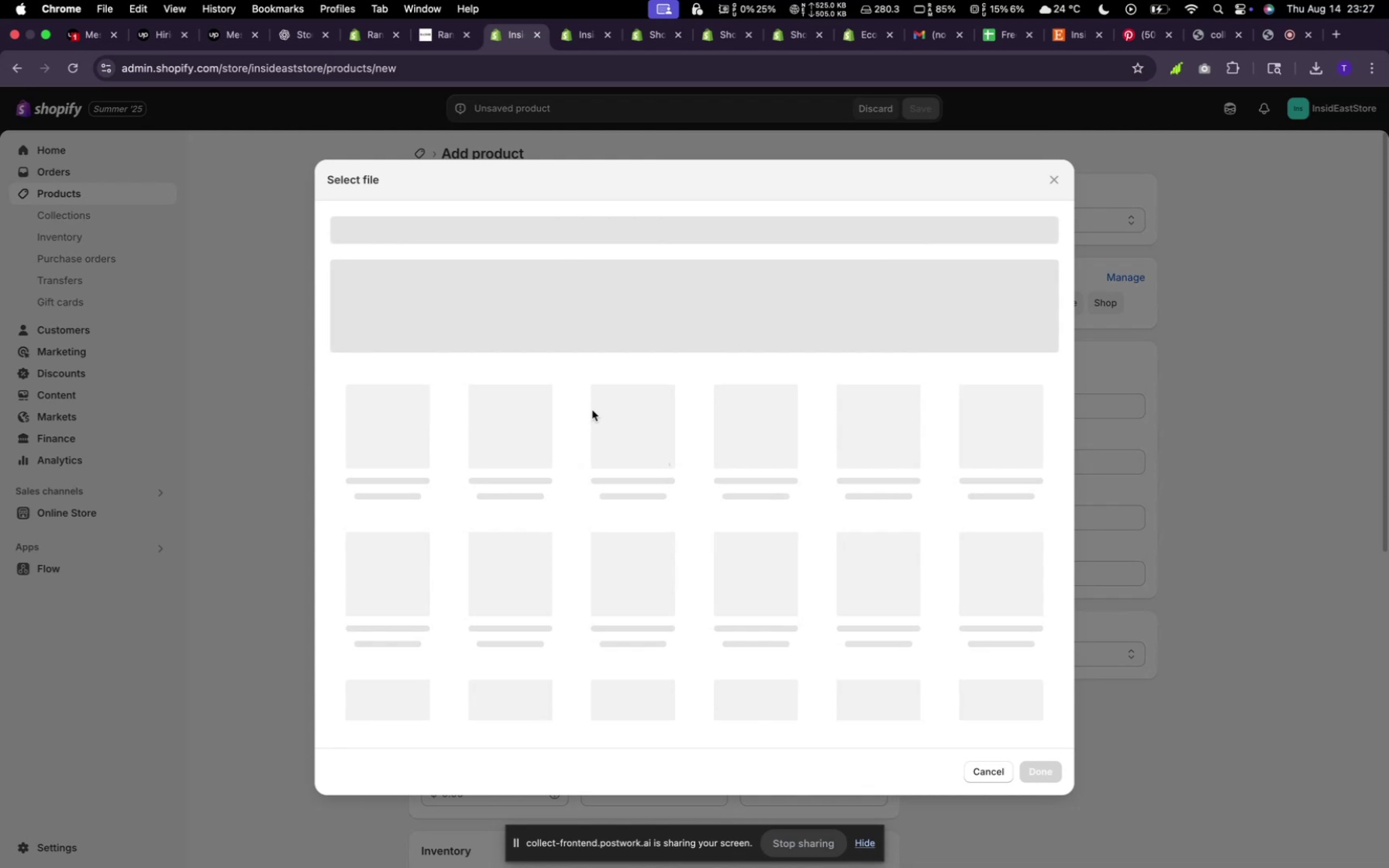 
mouse_move([767, 544])
 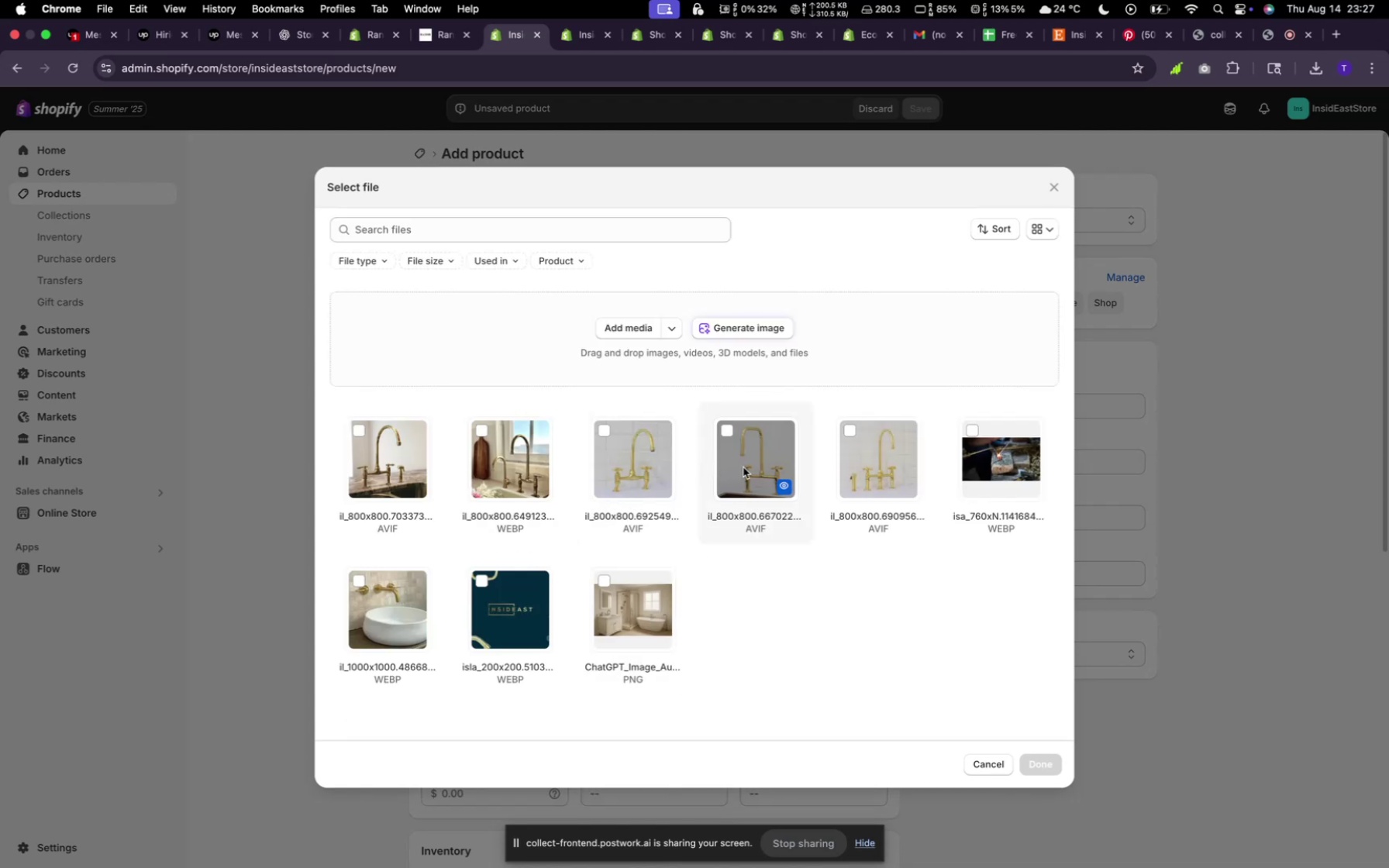 
left_click([859, 467])
 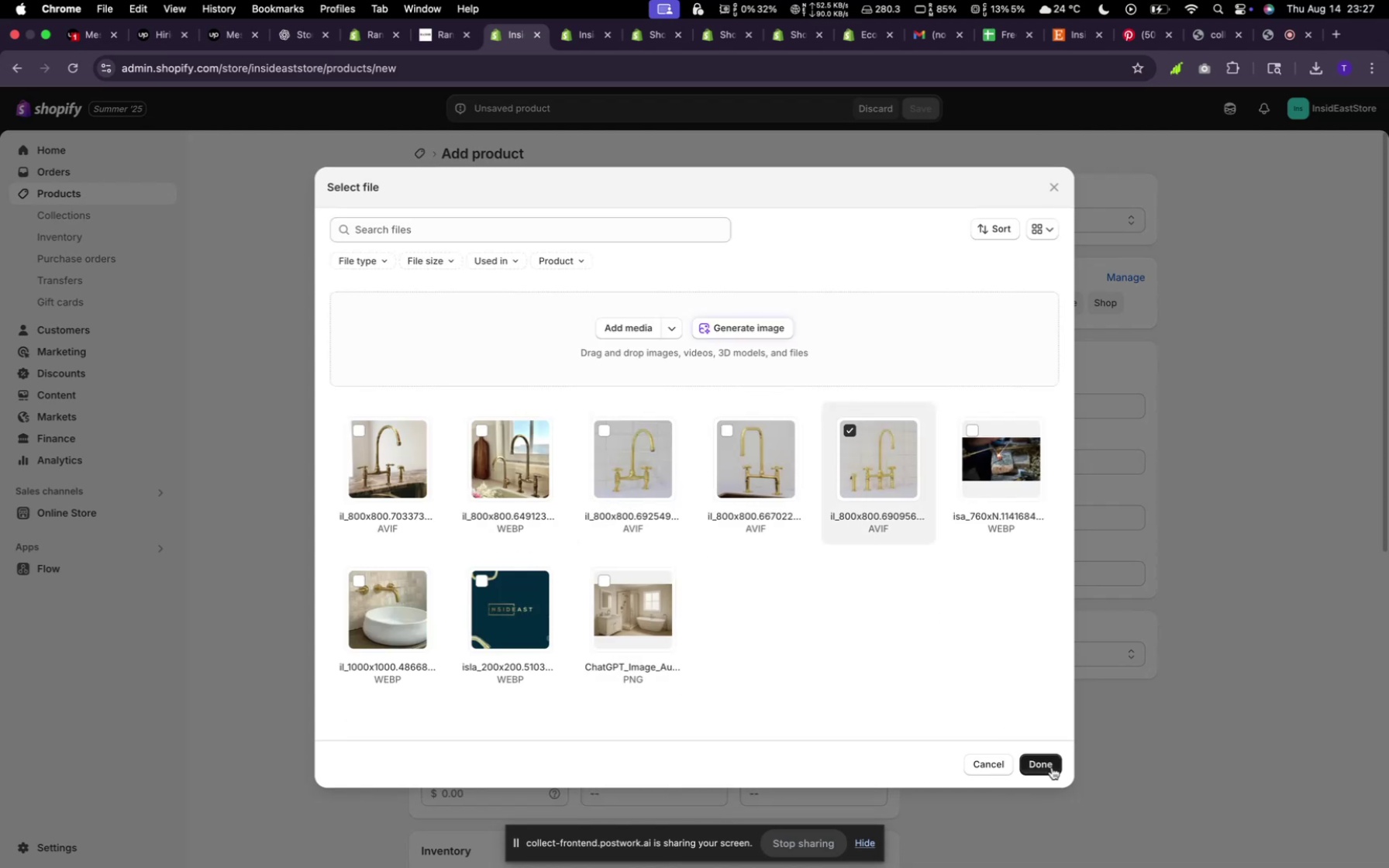 
left_click([1052, 765])
 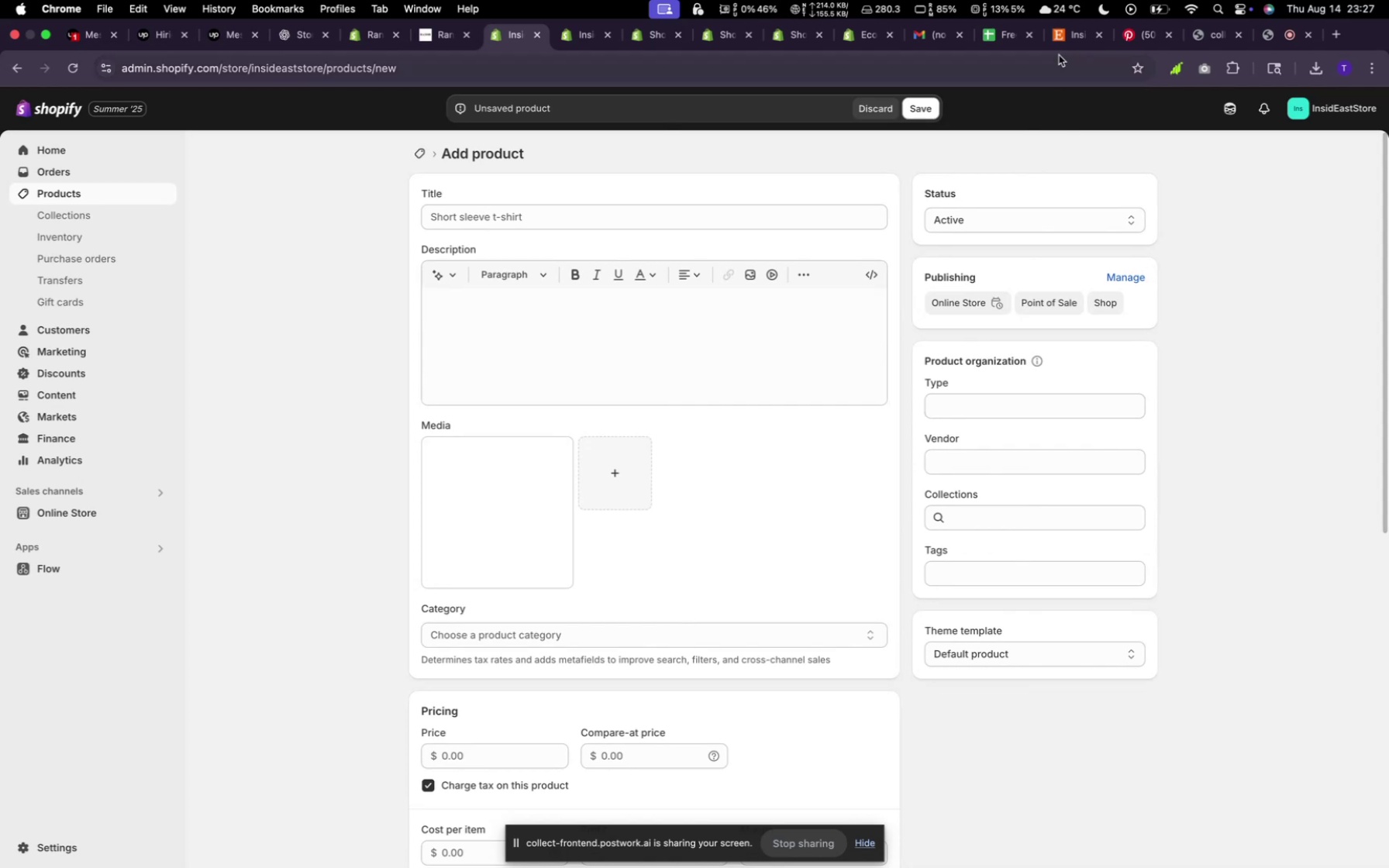 
left_click([1063, 38])
 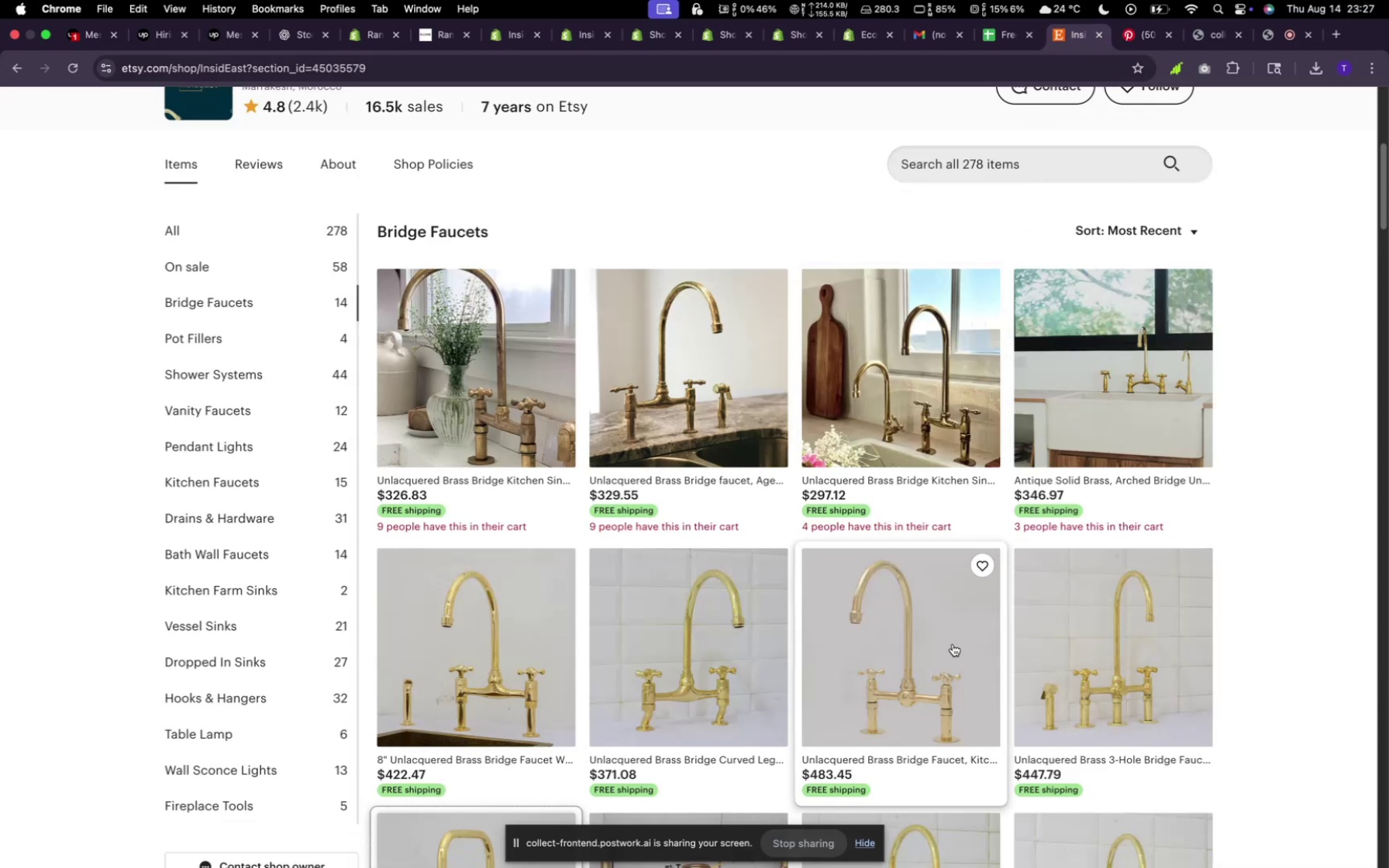 
mouse_move([1046, 656])
 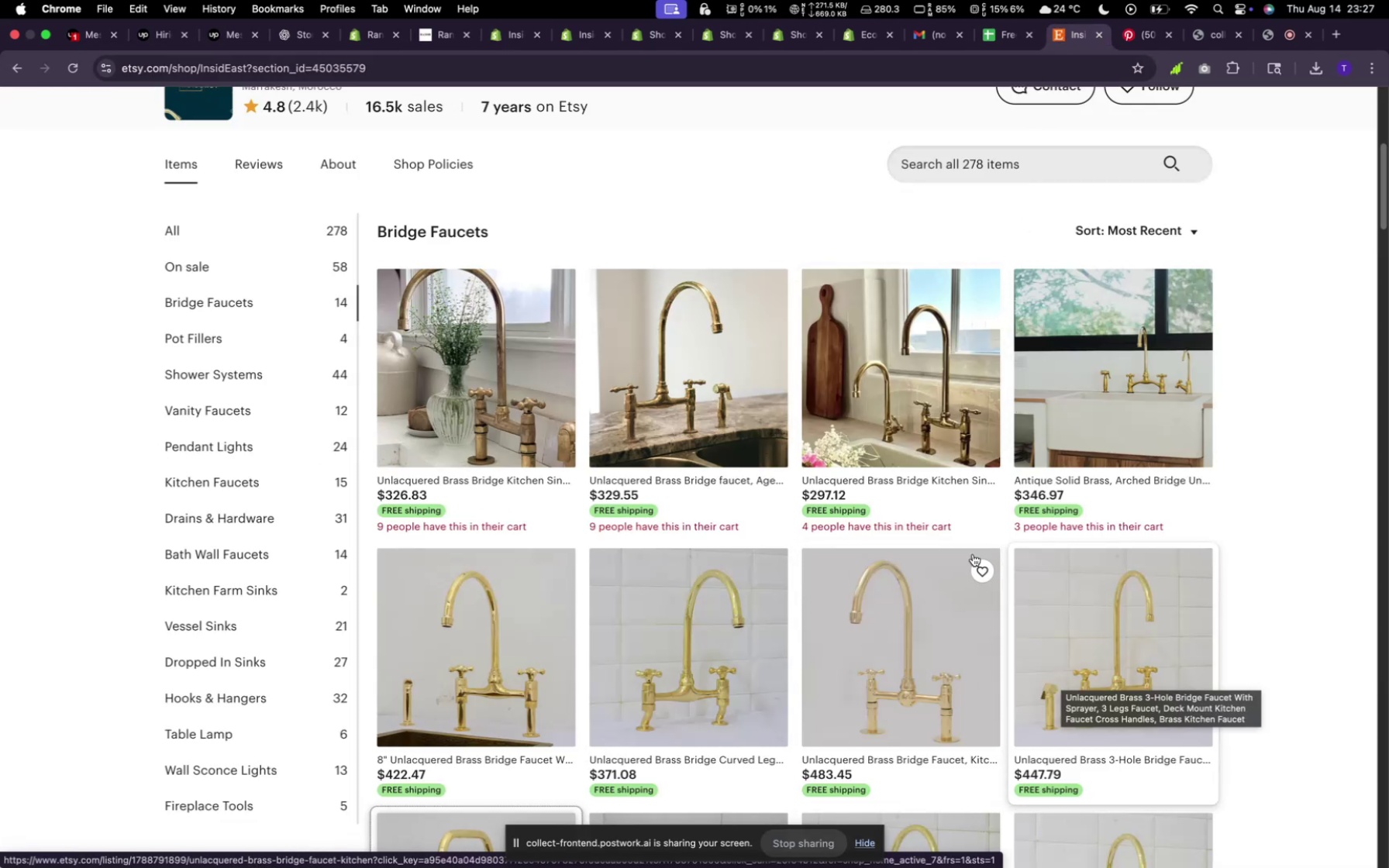 
mouse_move([953, 512])
 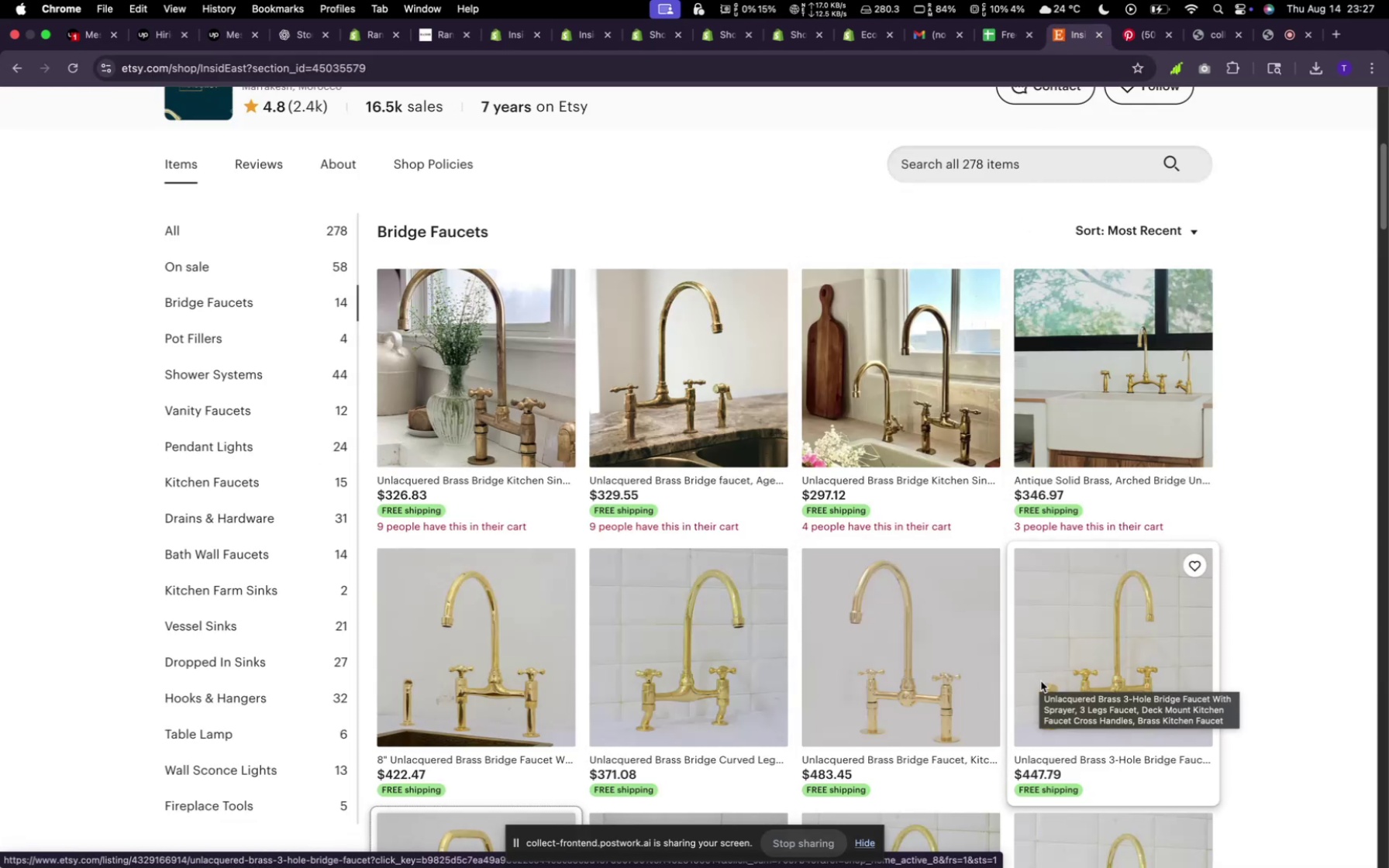 
left_click([1041, 682])
 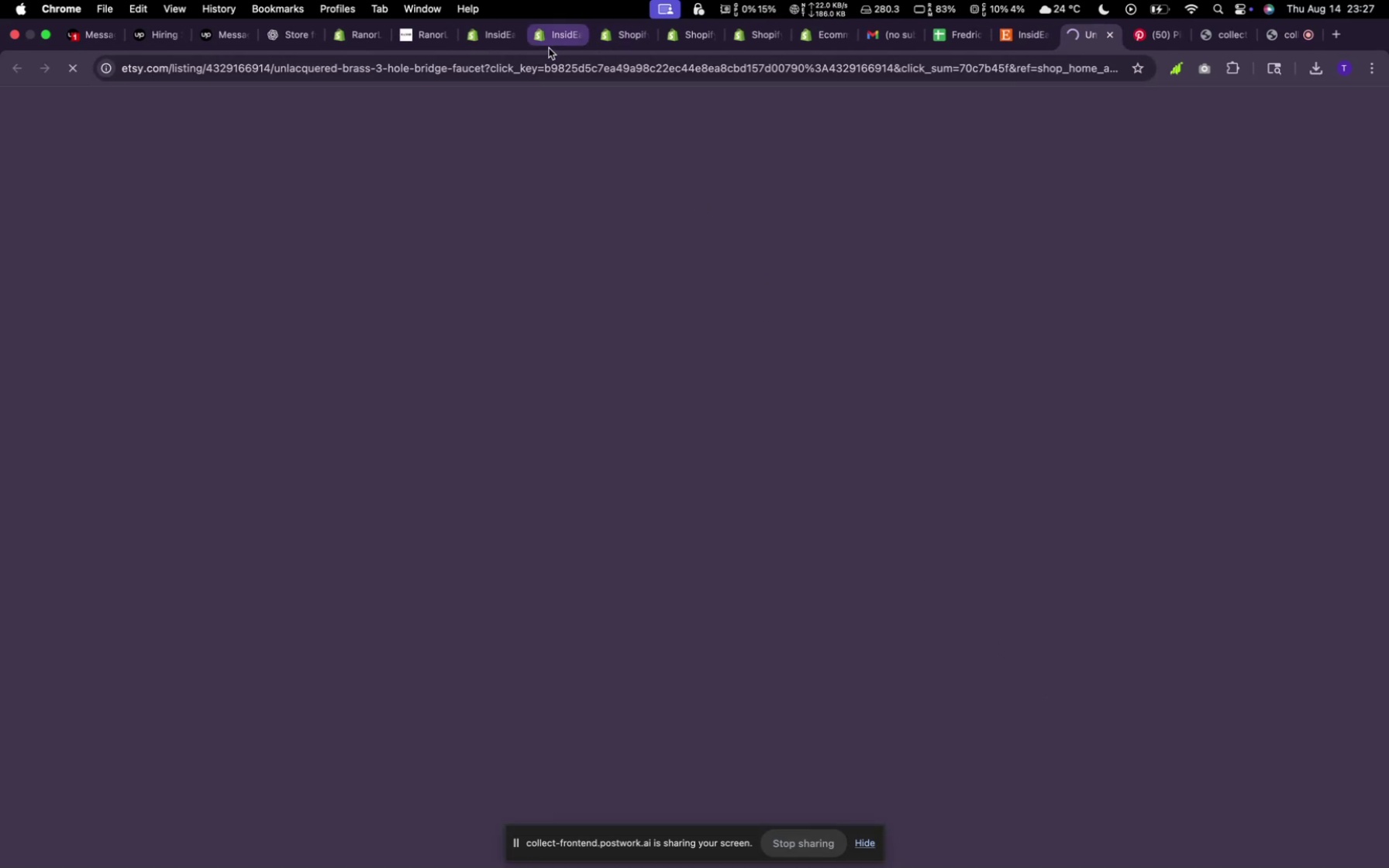 
left_click([495, 46])
 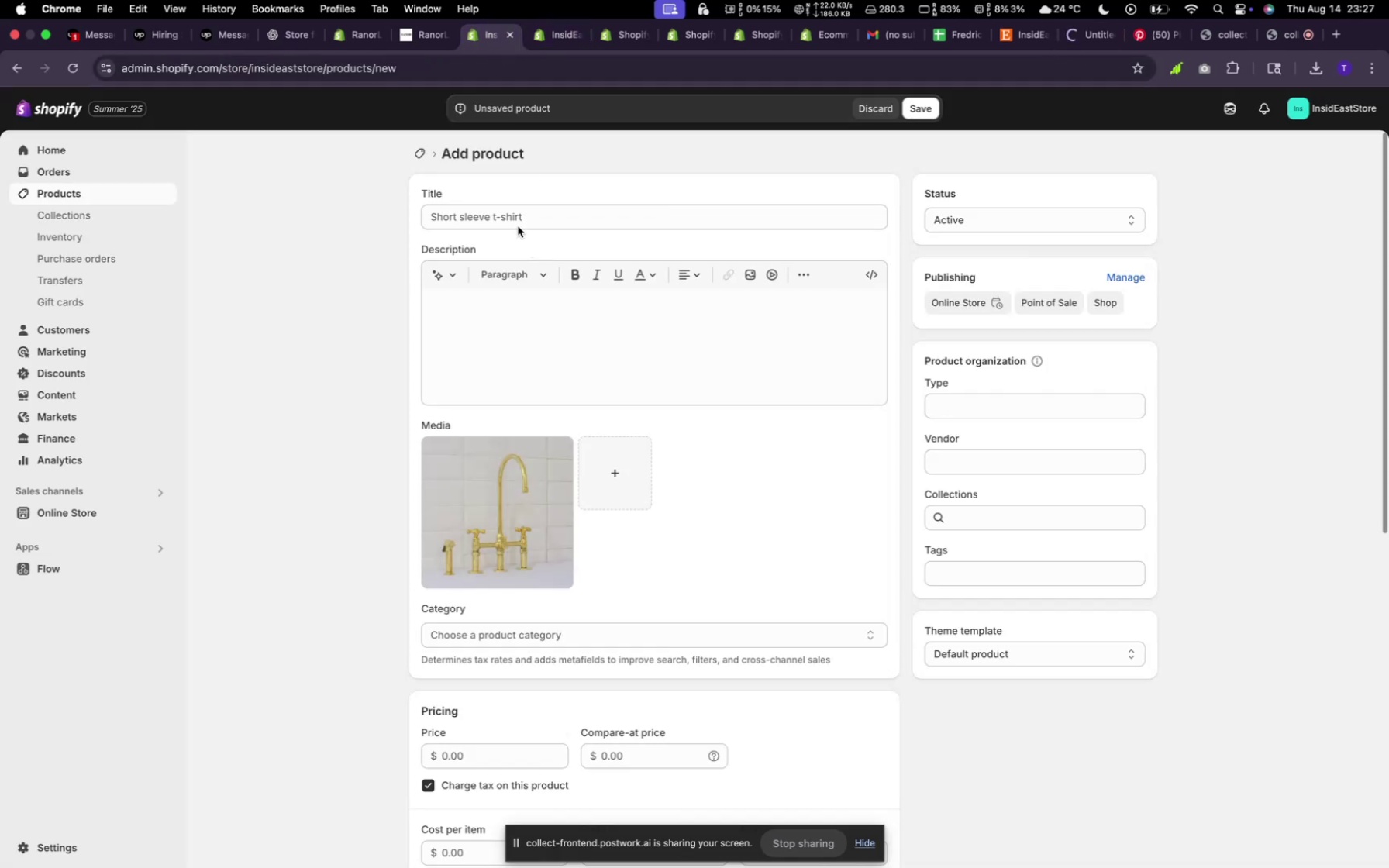 
left_click([515, 223])
 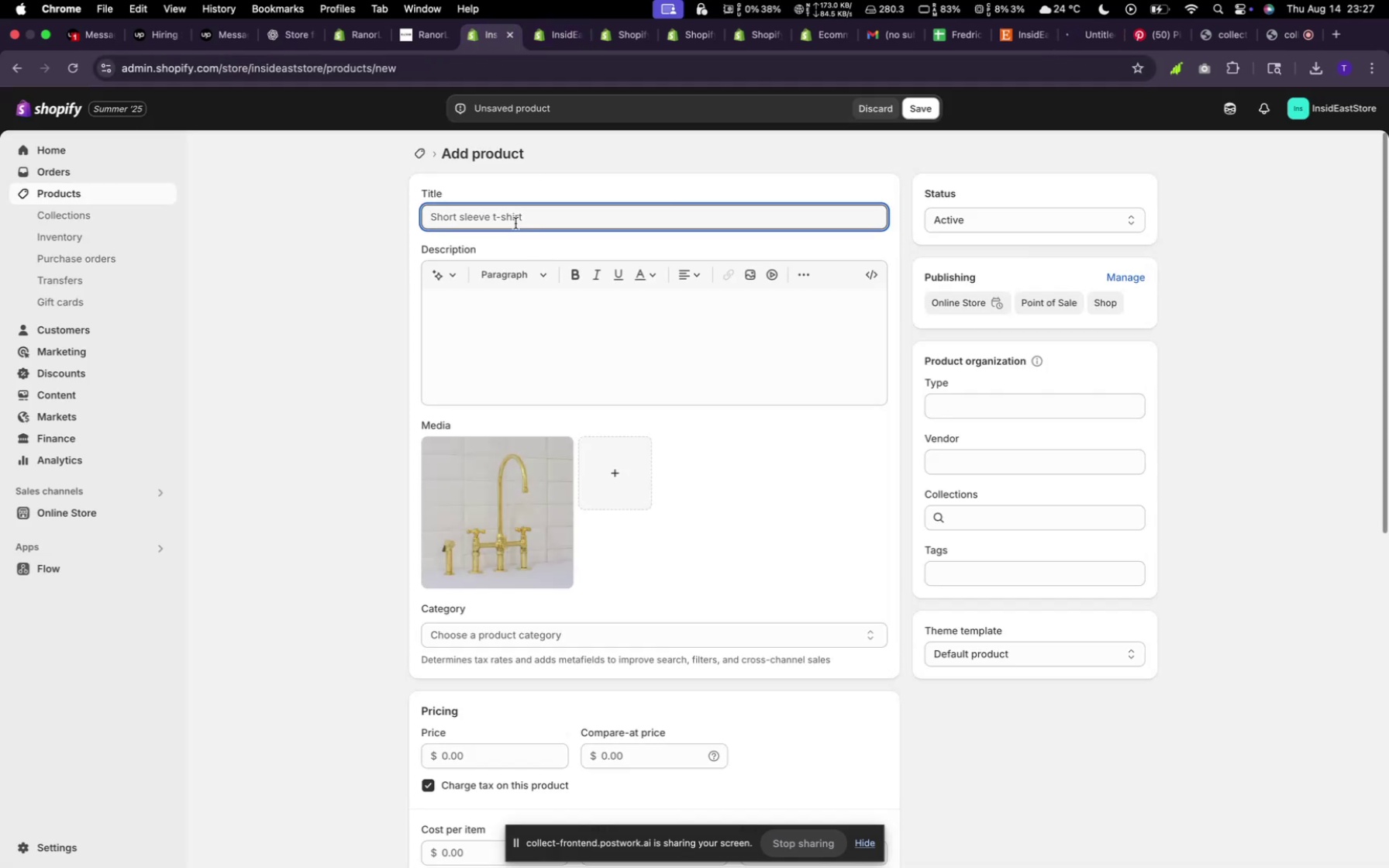 
type(unlacquered Brass # face)
key(Backspace)
key(Backspace)
key(Backspace)
key(Backspace)
key(Backspace)
key(Backspace)
type(3 face)
 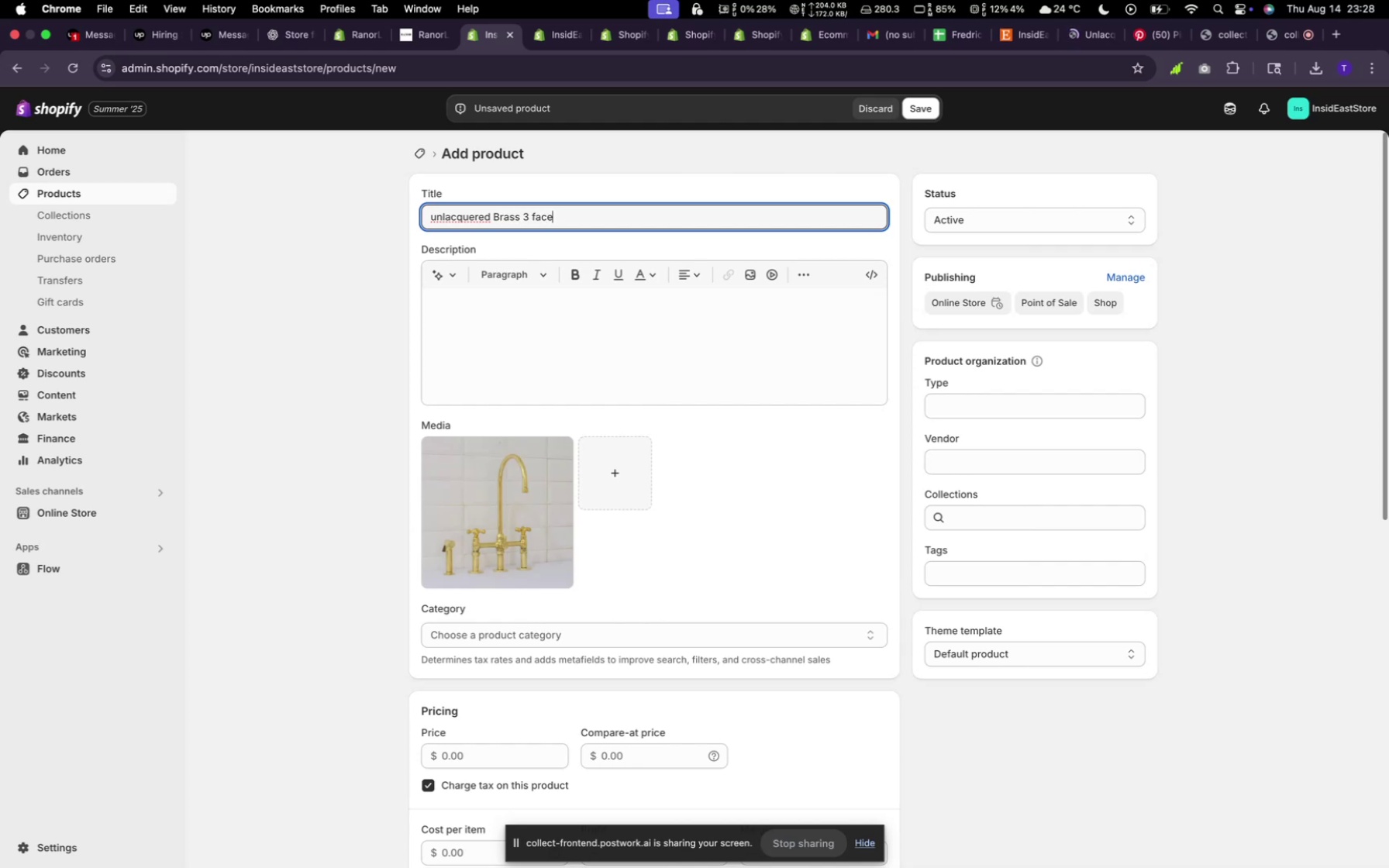 
left_click([460, 271])
 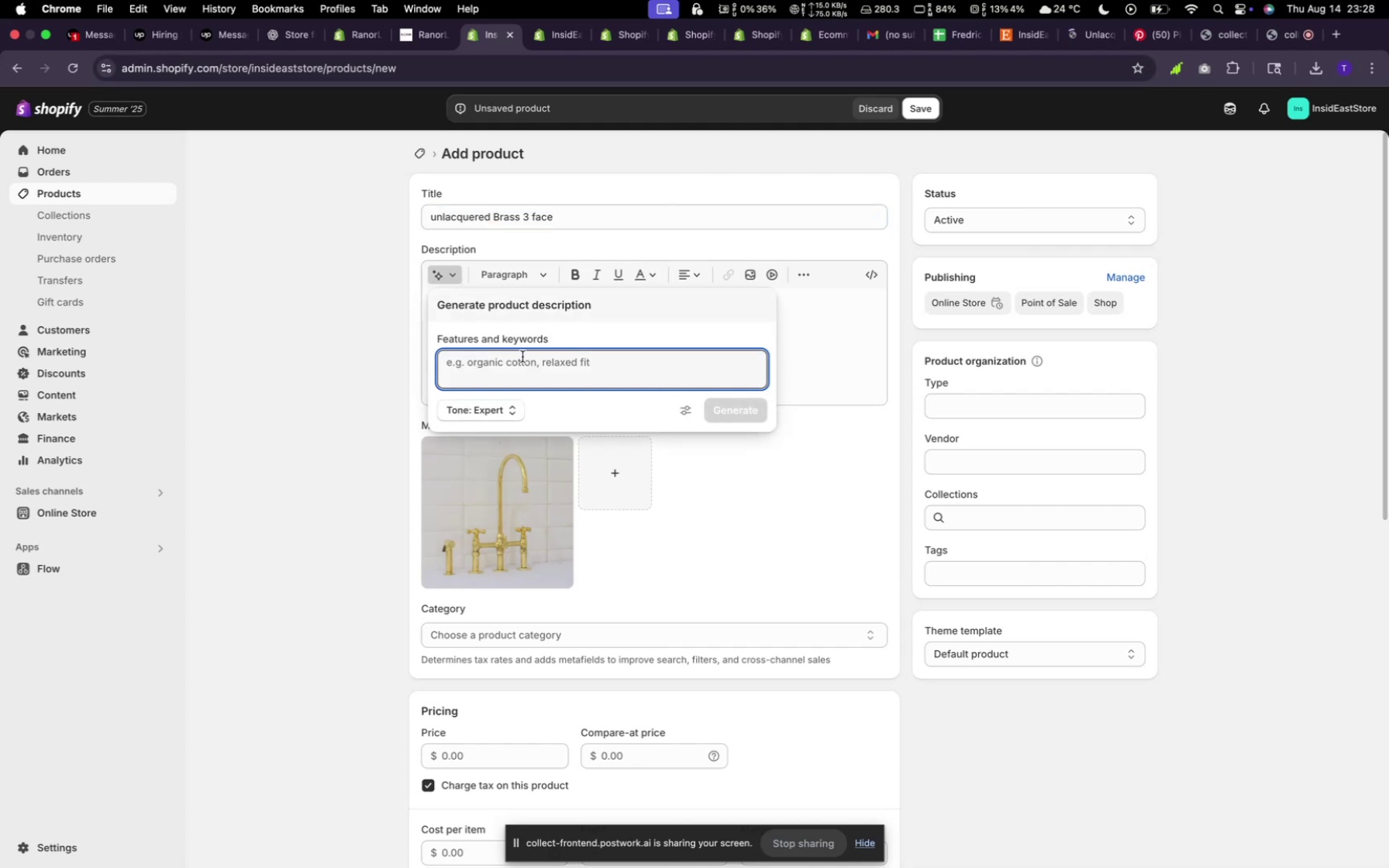 
type(random)
 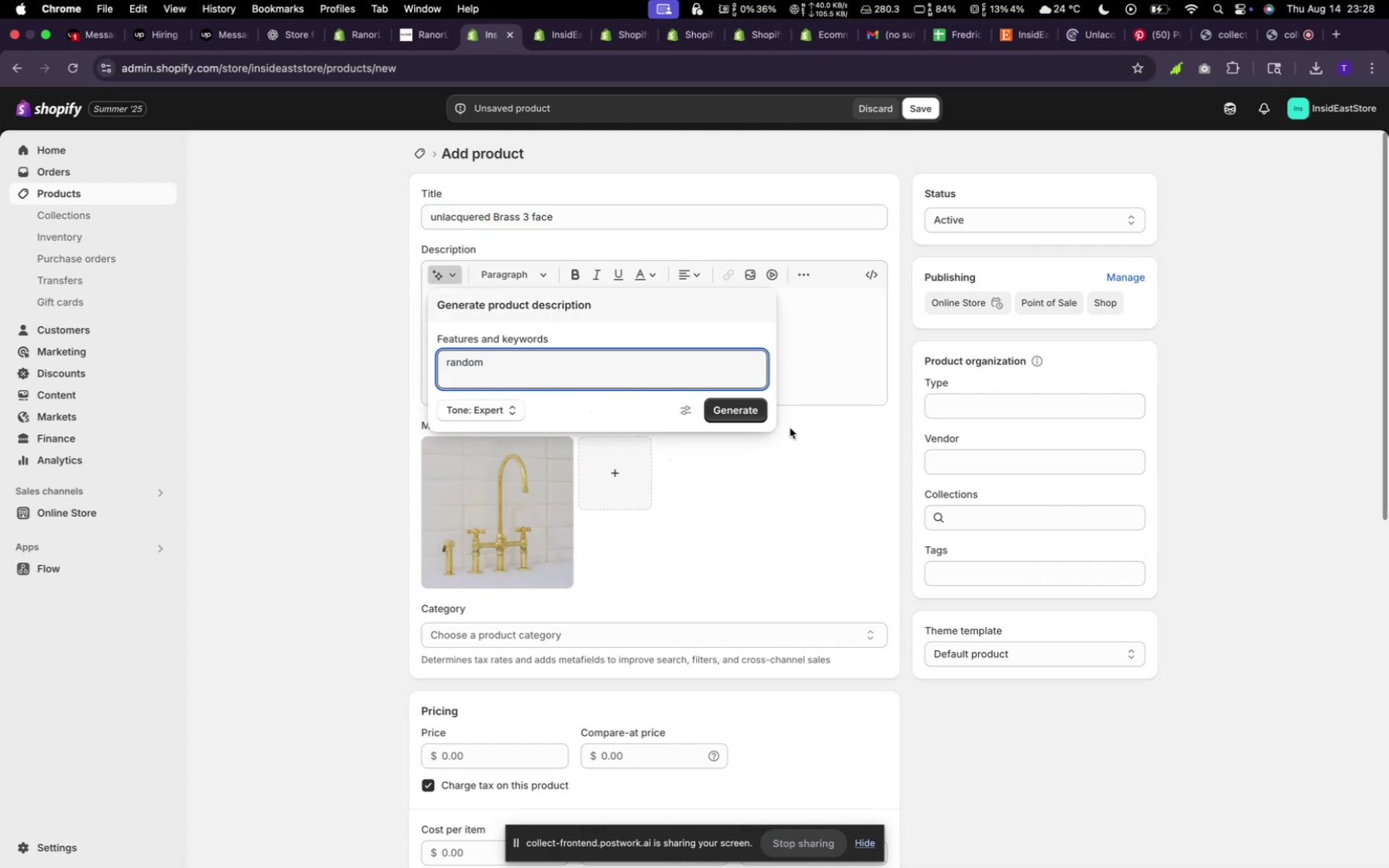 
left_click([764, 408])
 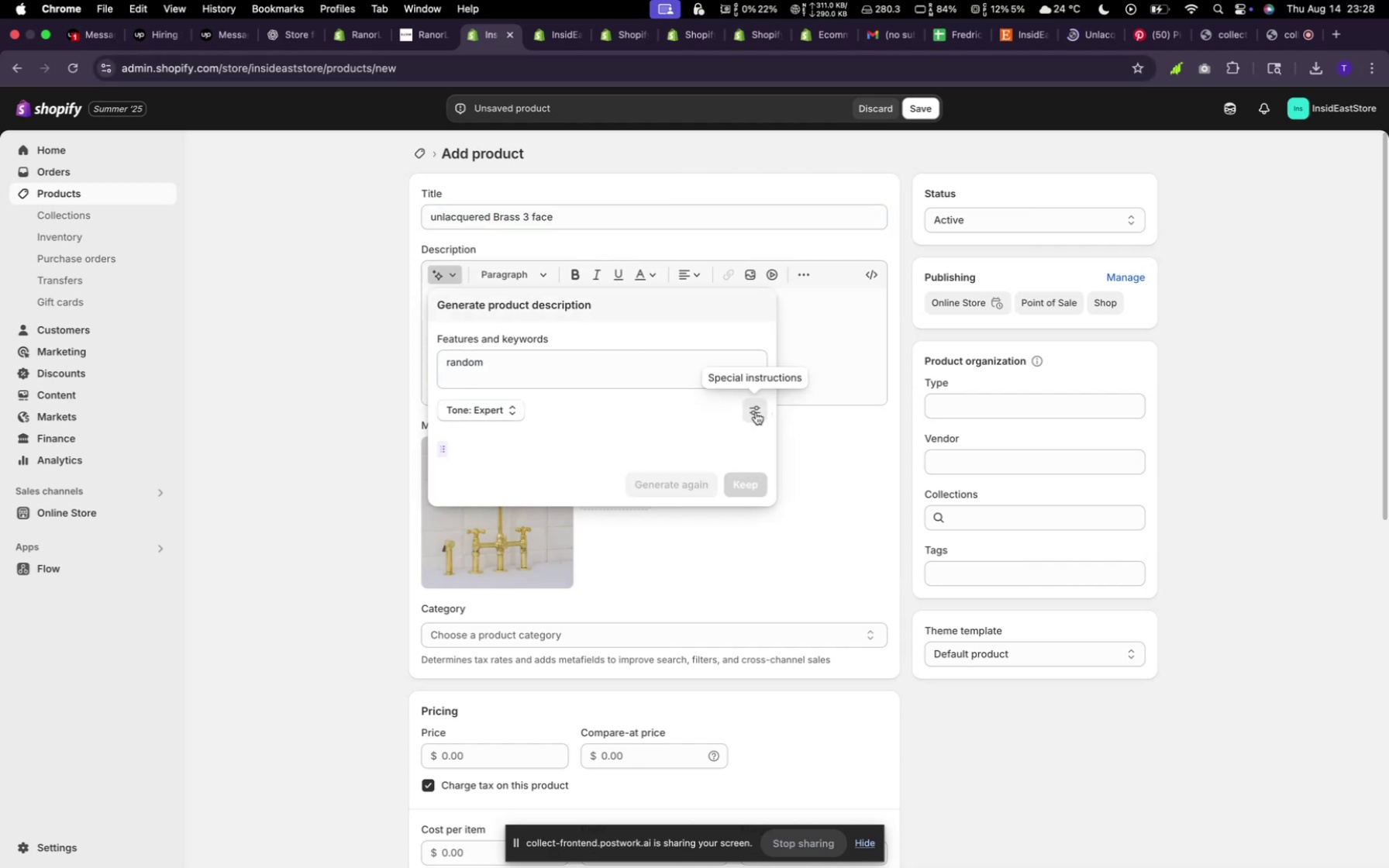 
mouse_move([511, 688])
 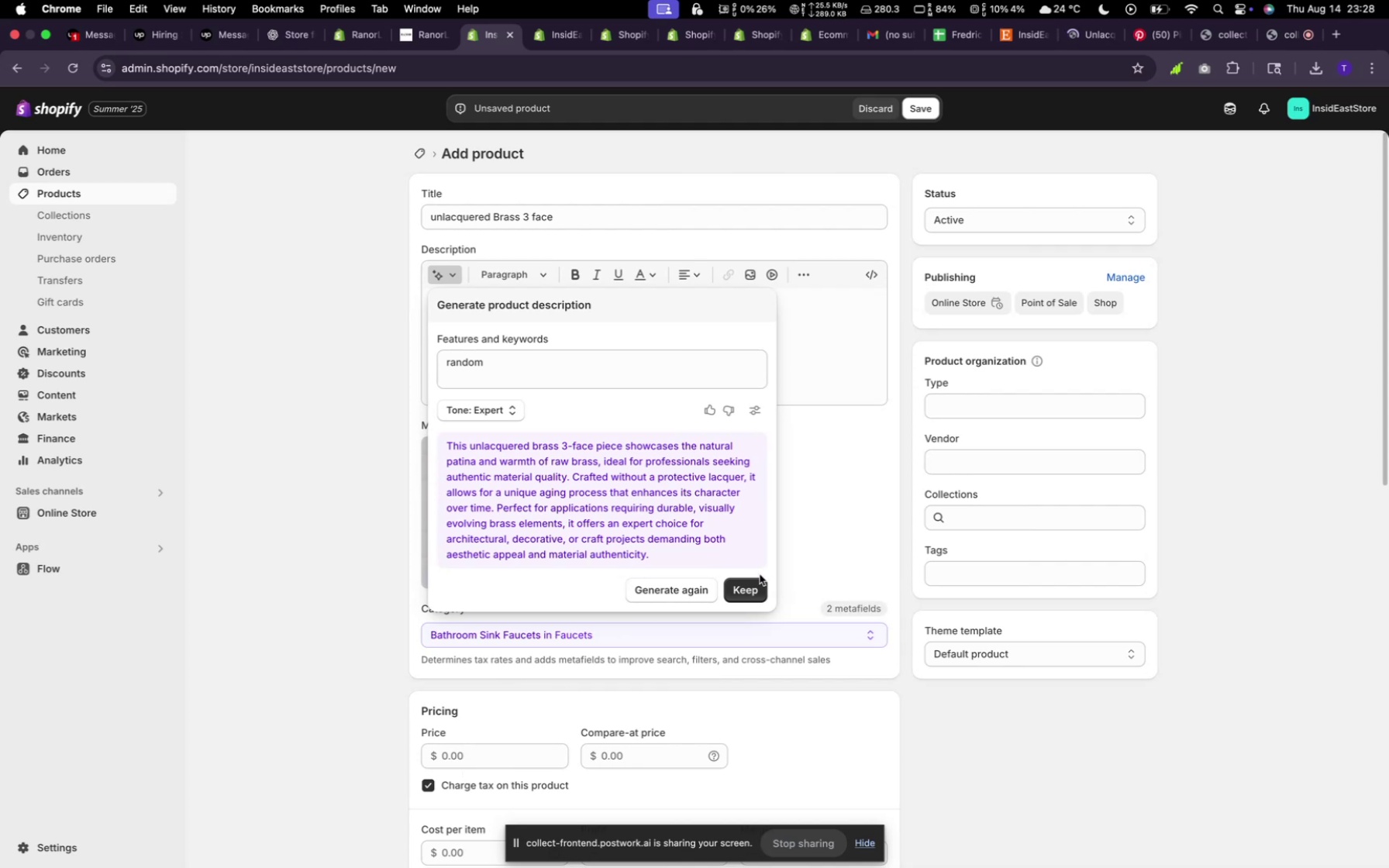 
left_click([760, 574])
 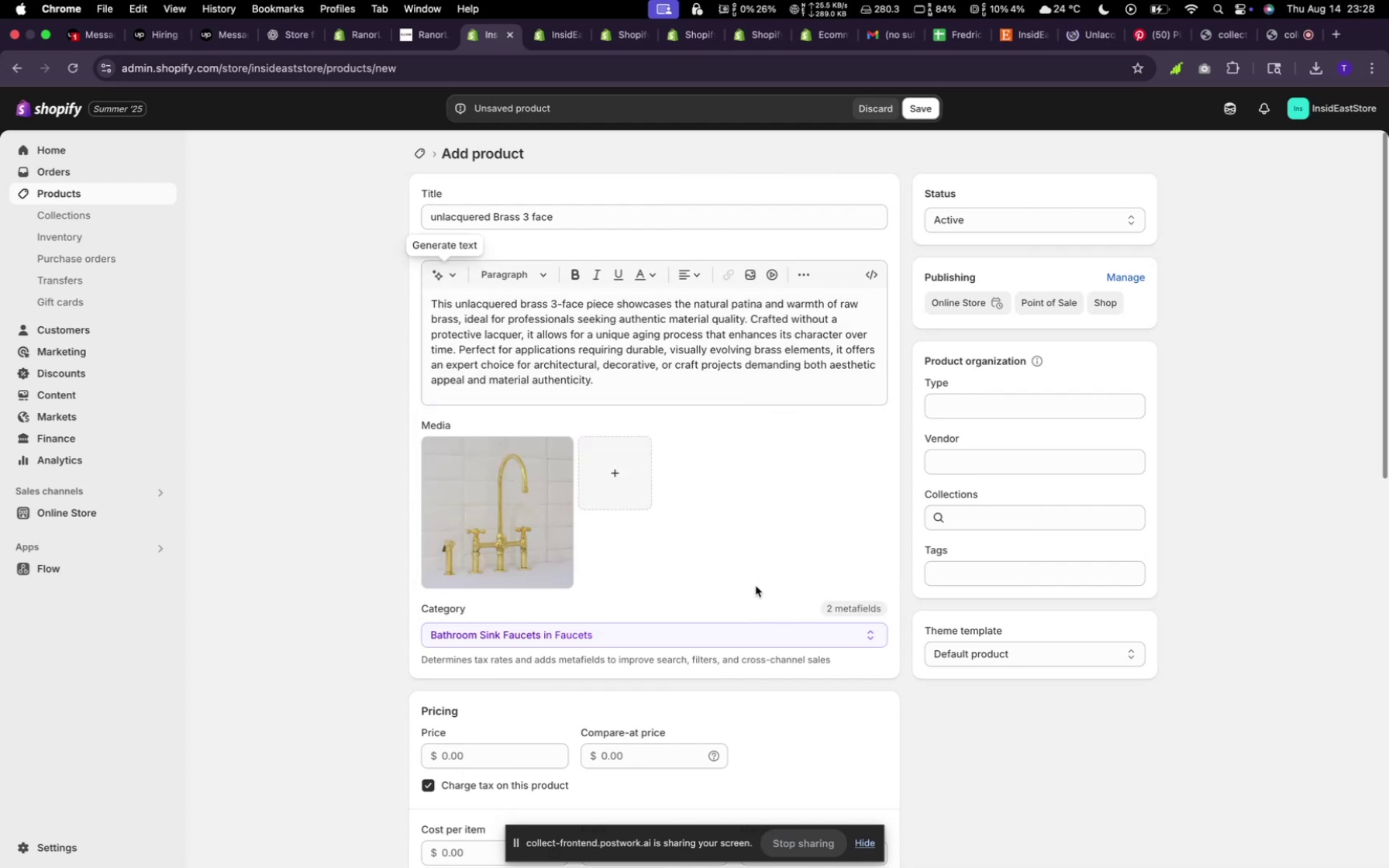 
scroll: coordinate [738, 607], scroll_direction: down, amount: 15.0
 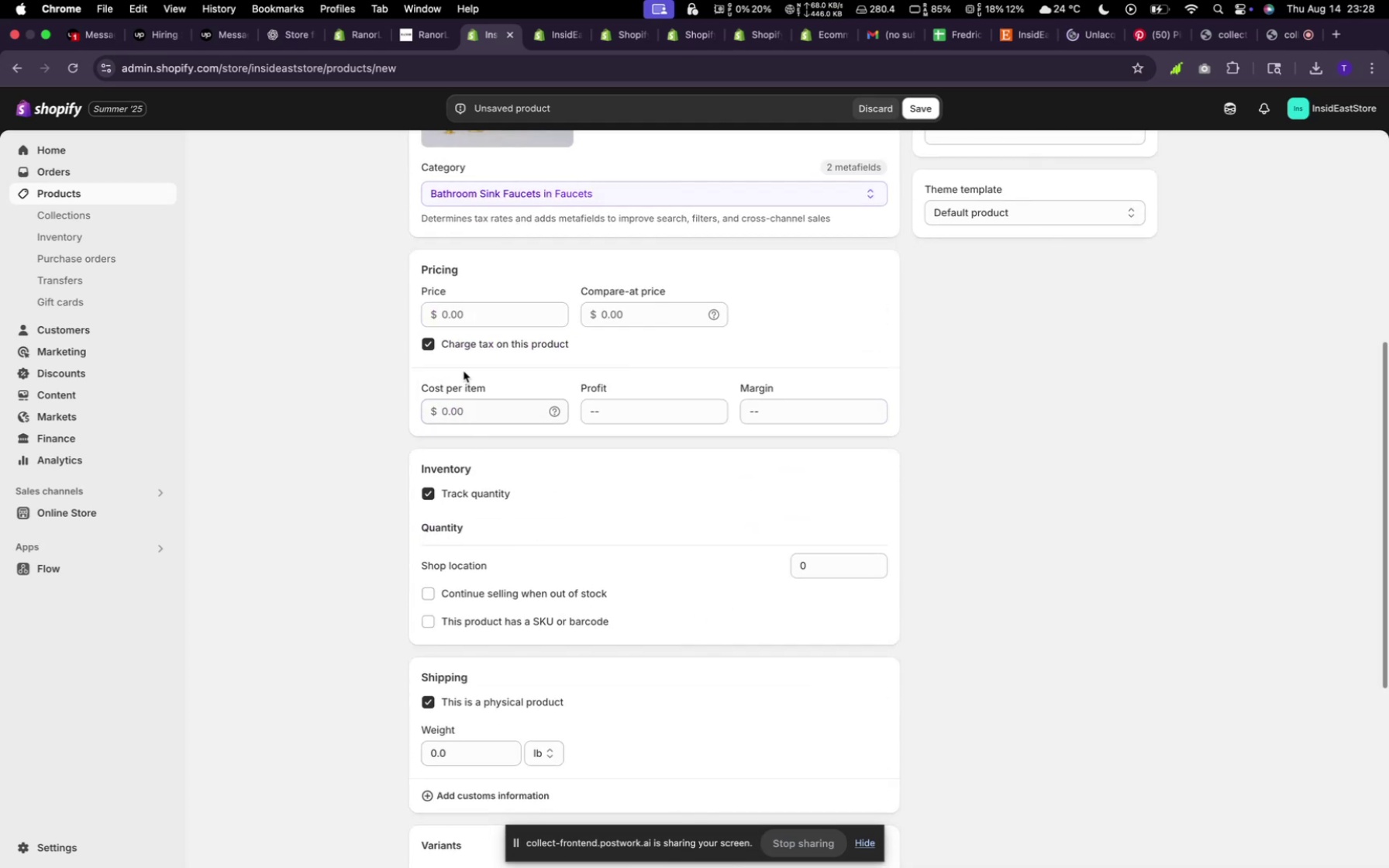 
left_click([477, 317])
 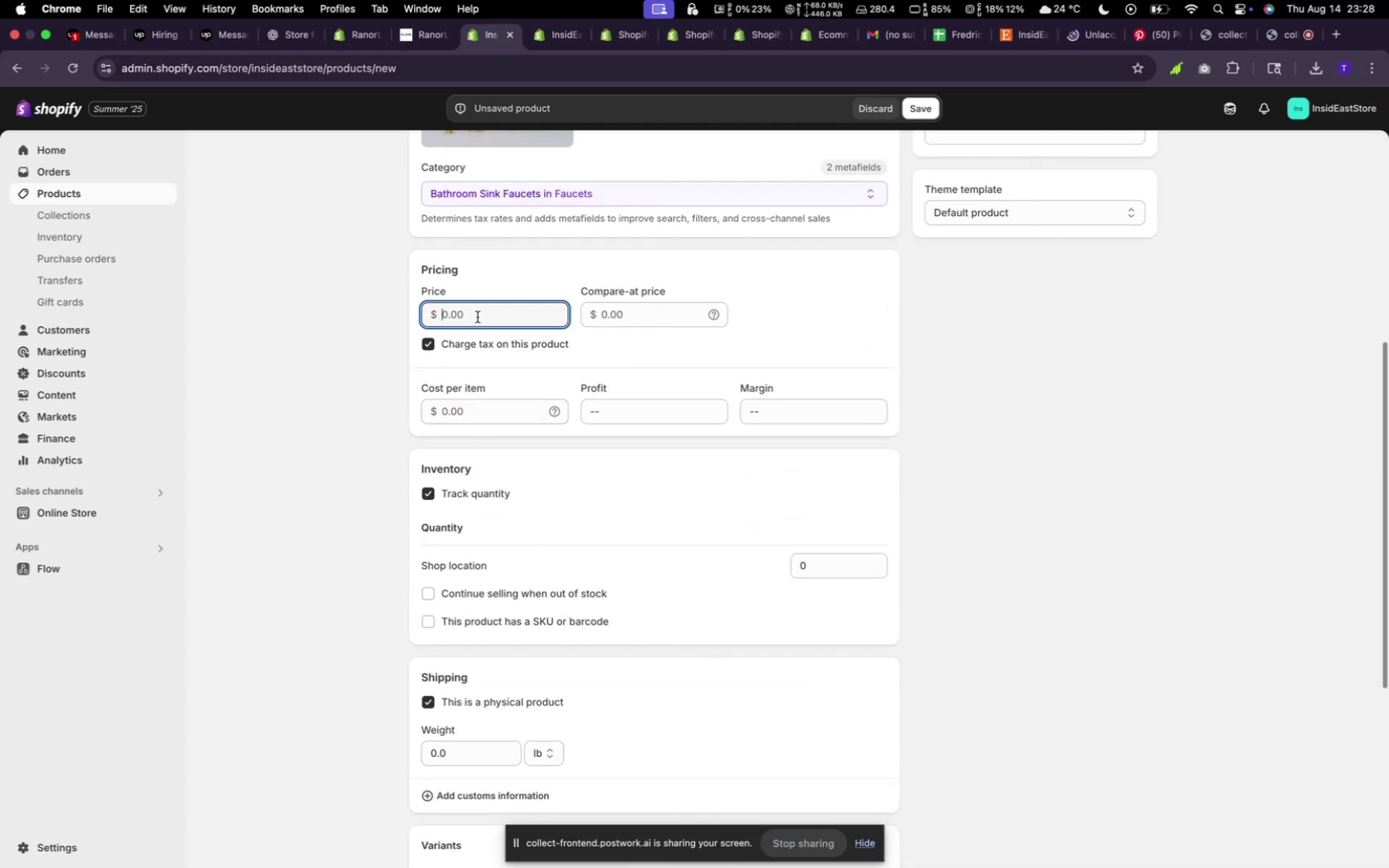 
type(490)
 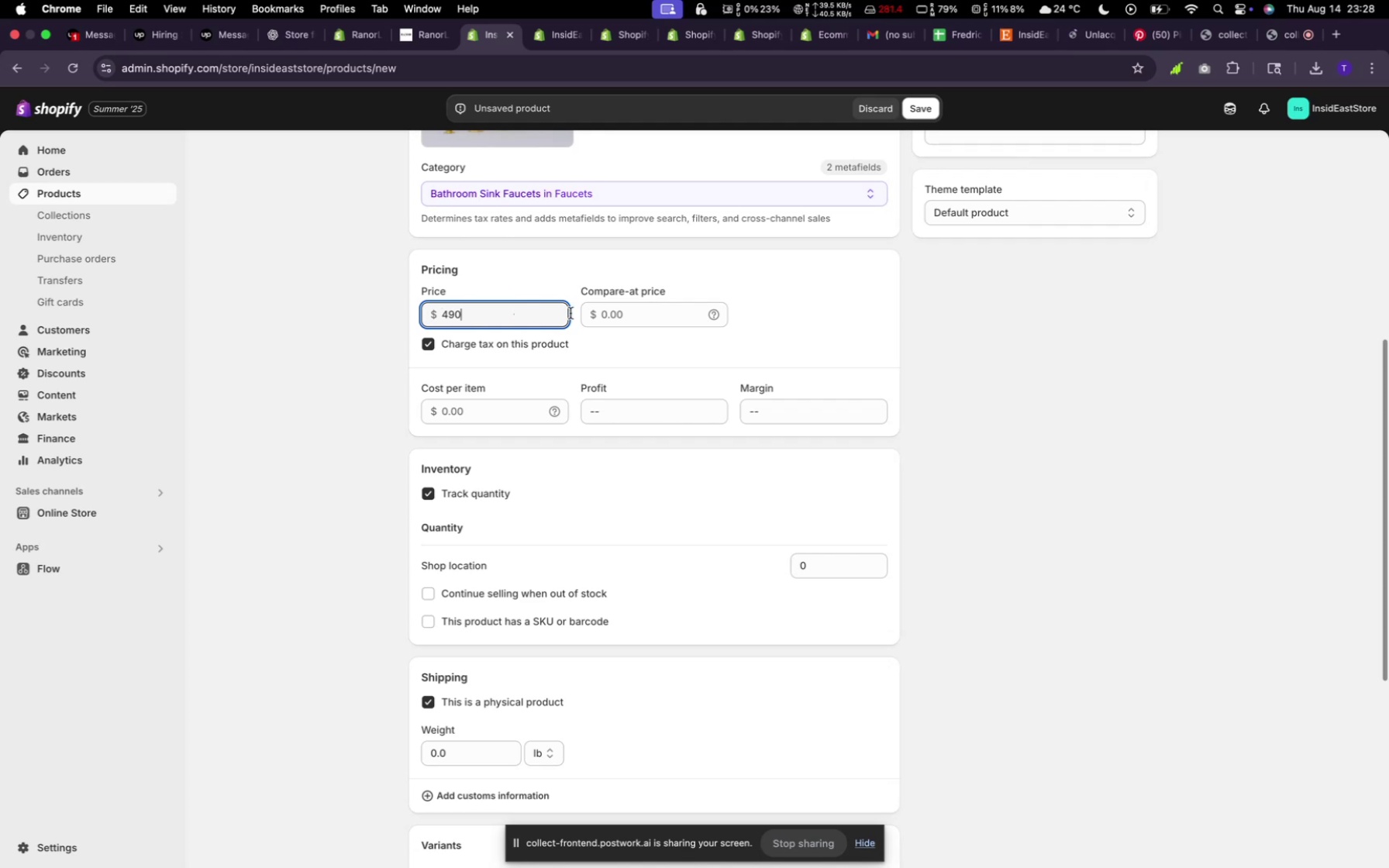 
left_click([612, 314])
 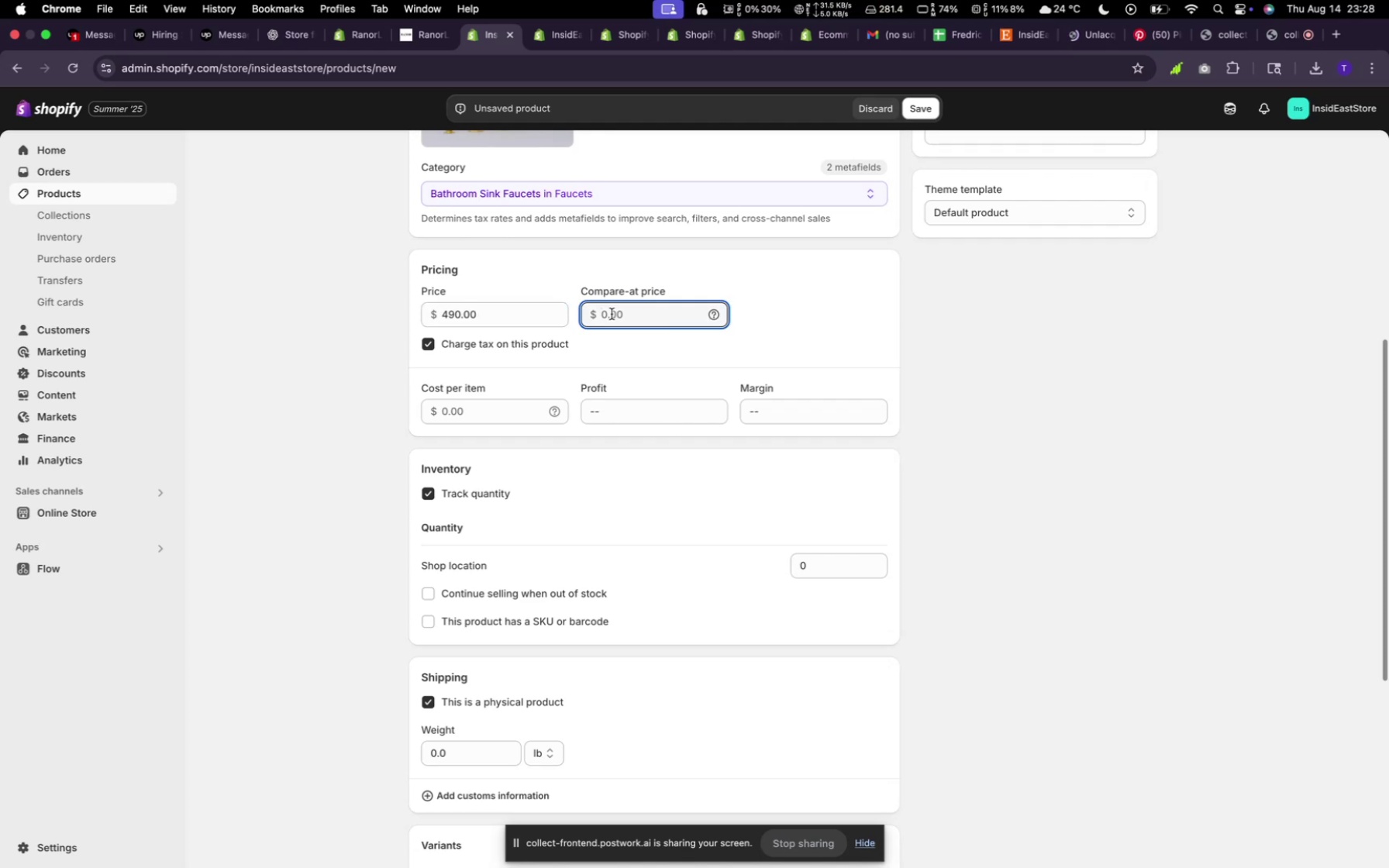 
type(480)
 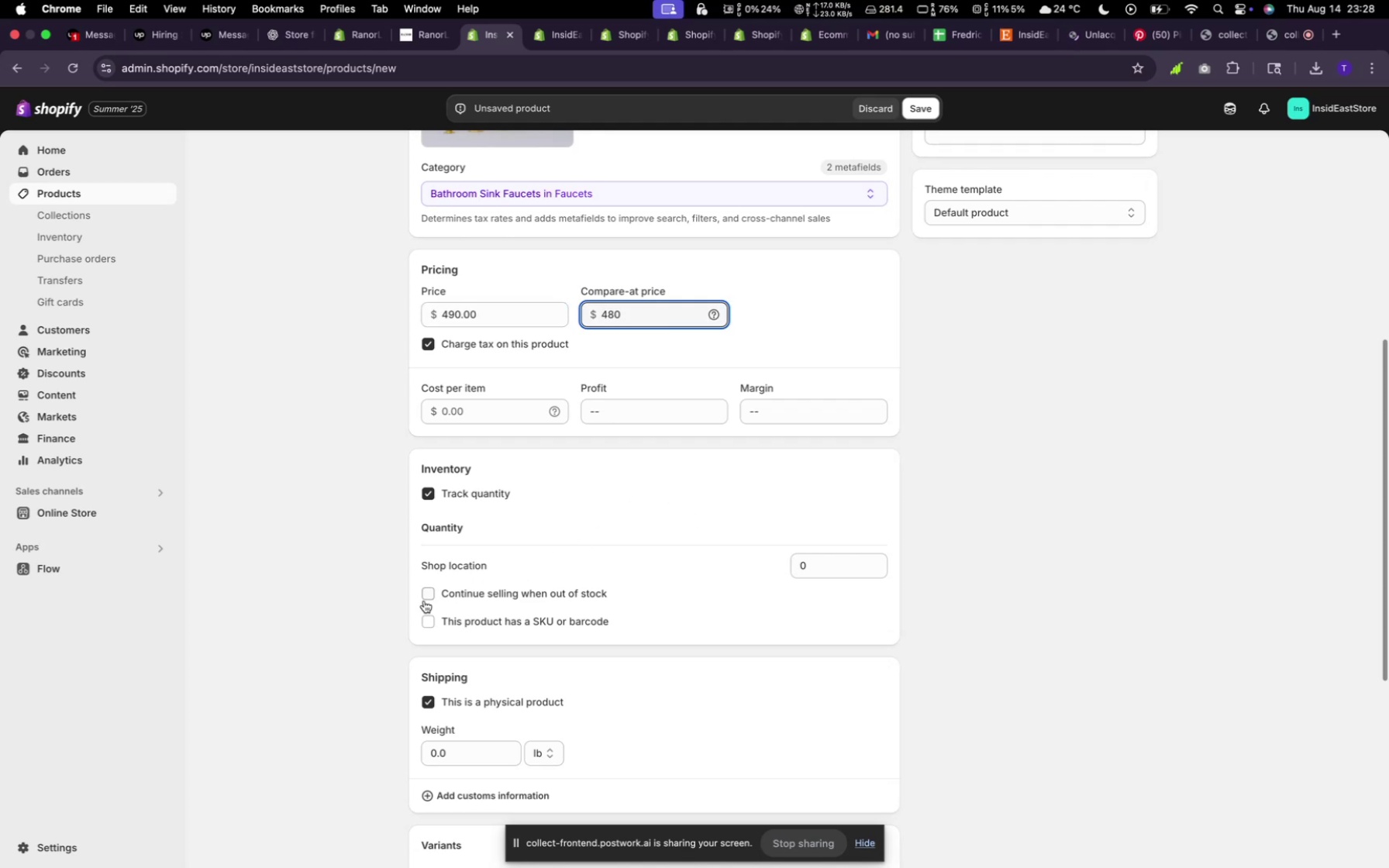 
scroll: coordinate [703, 604], scroll_direction: down, amount: 23.0
 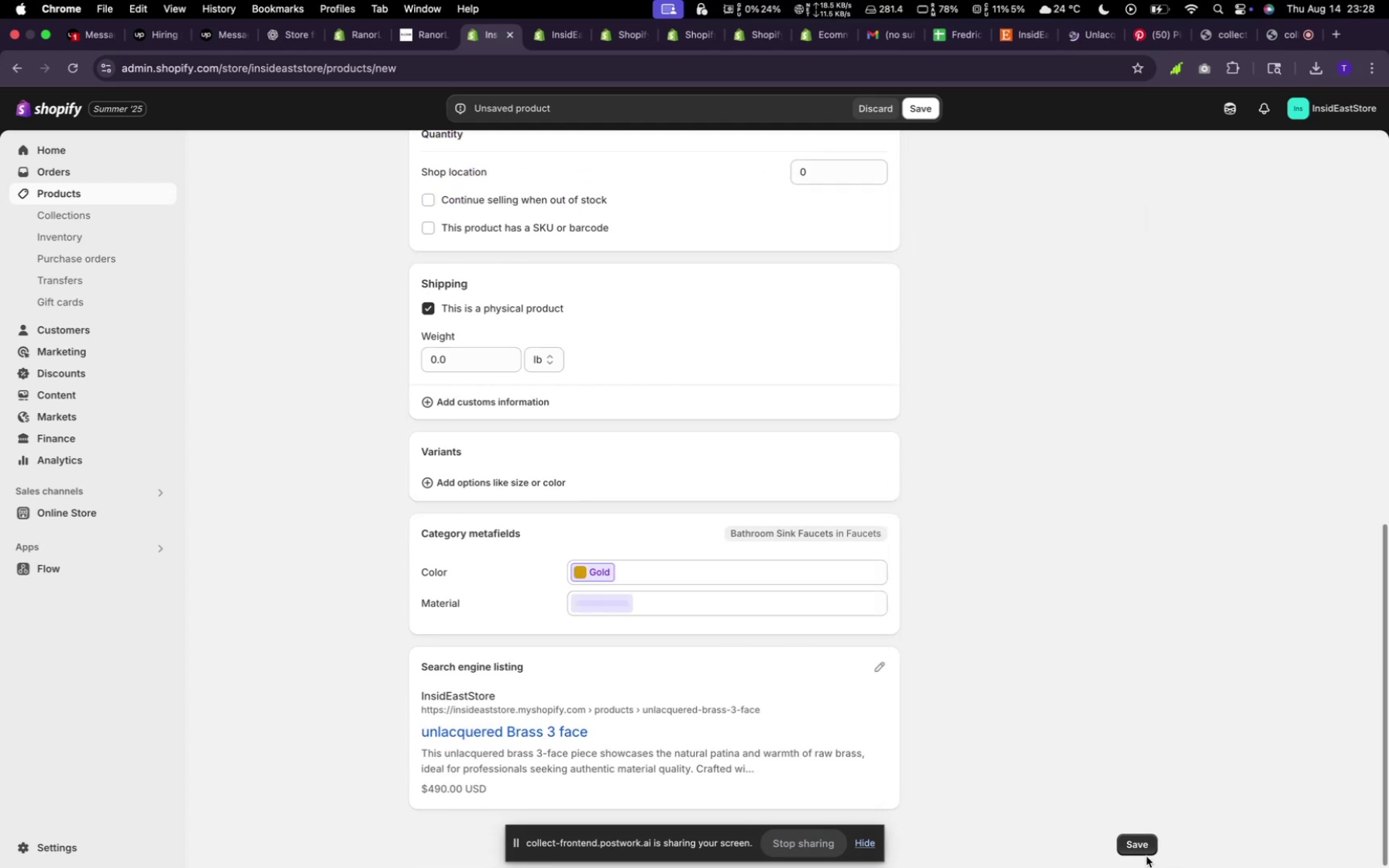 
left_click([1144, 851])
 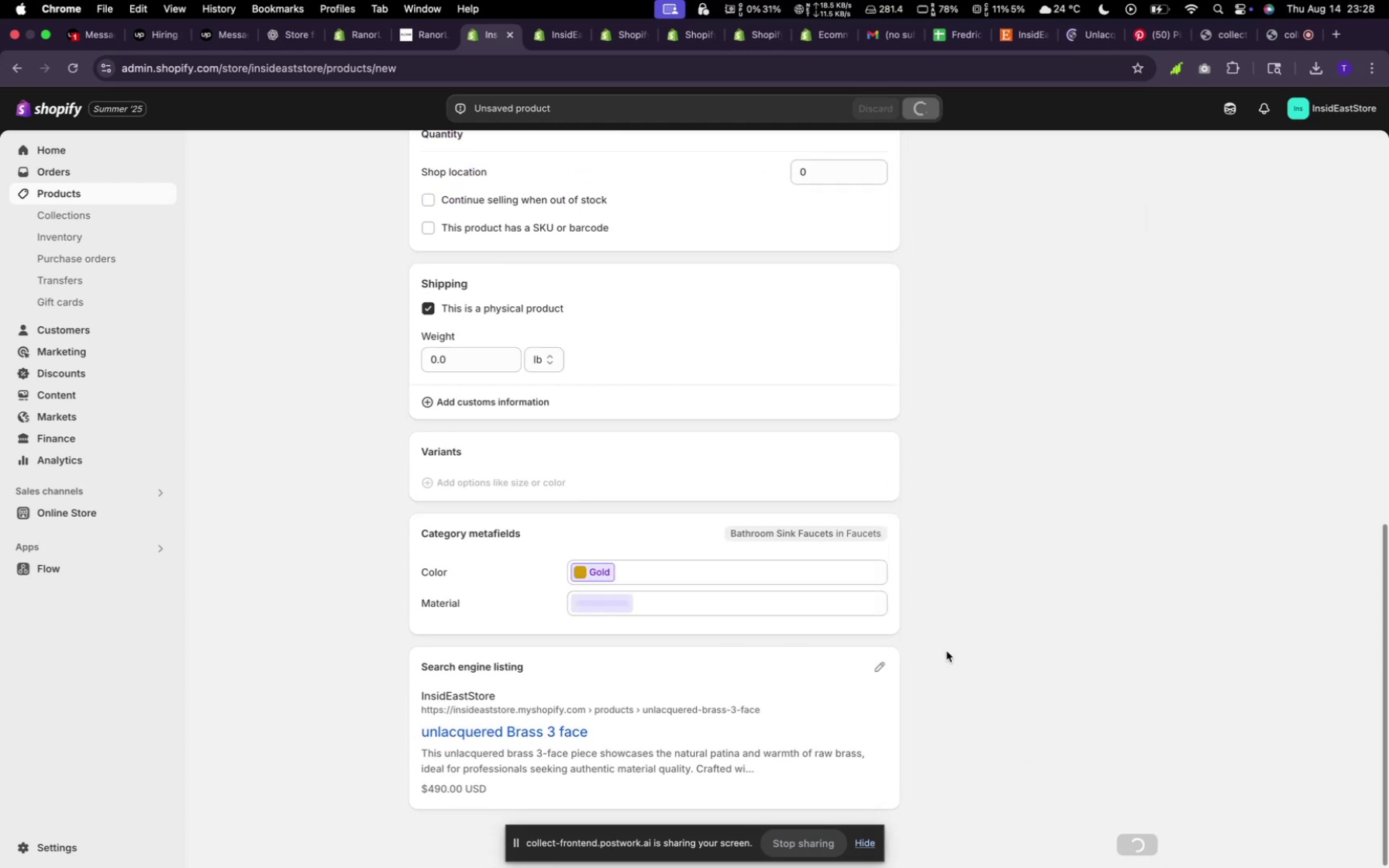 
scroll: coordinate [725, 447], scroll_direction: up, amount: 48.0
 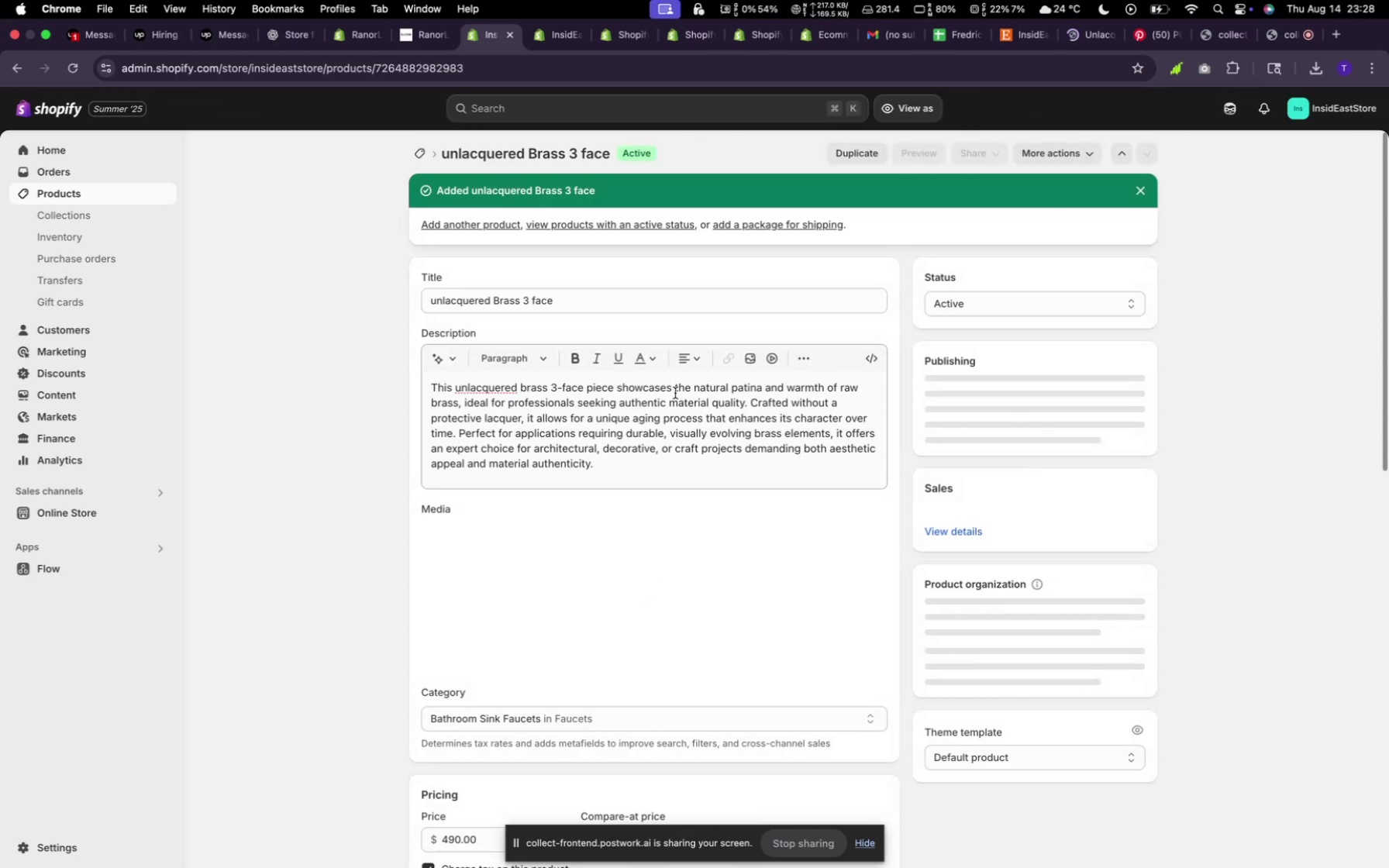 
wait(7.53)
 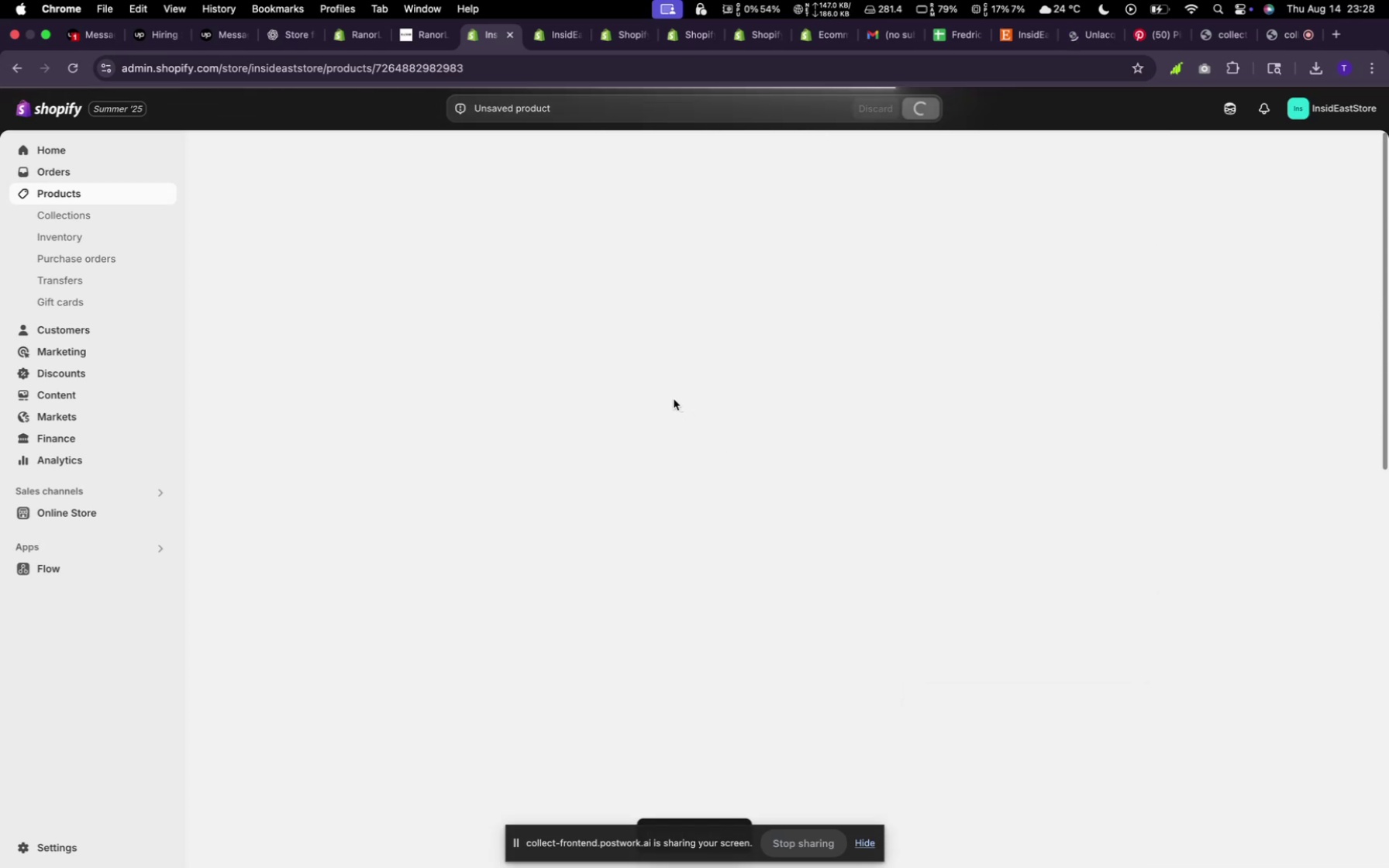 
left_click([419, 155])
 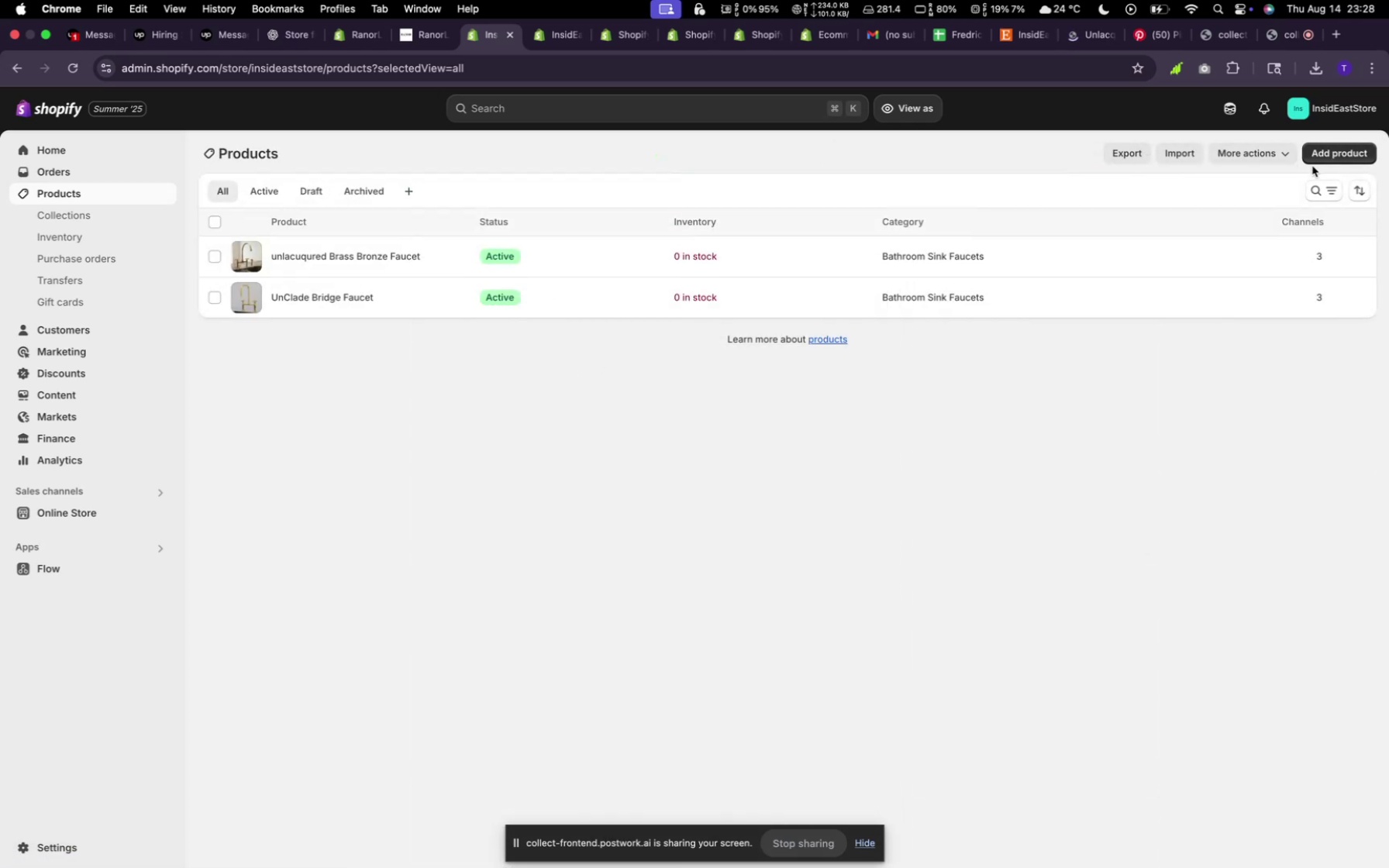 
left_click([1330, 153])
 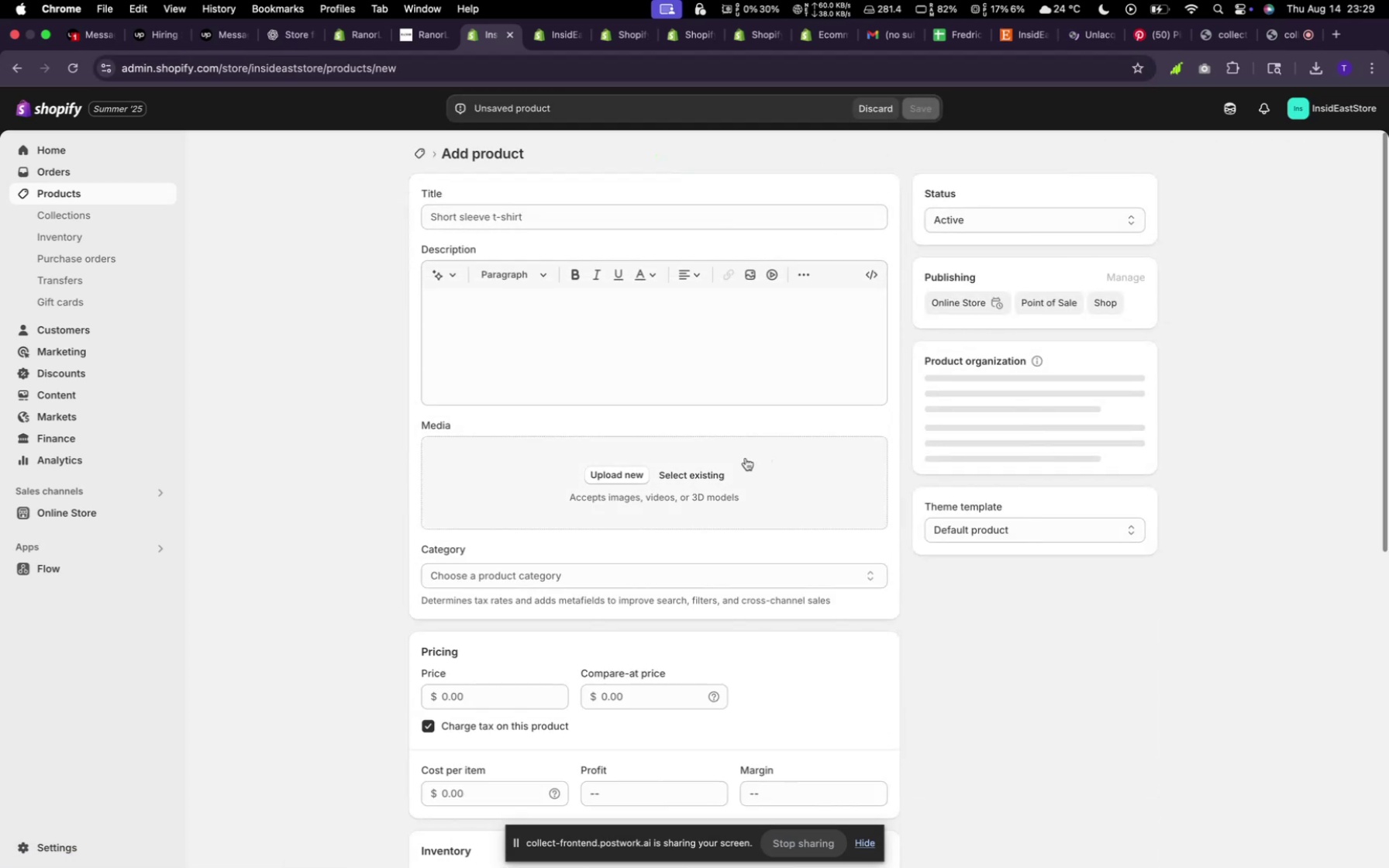 
wait(5.63)
 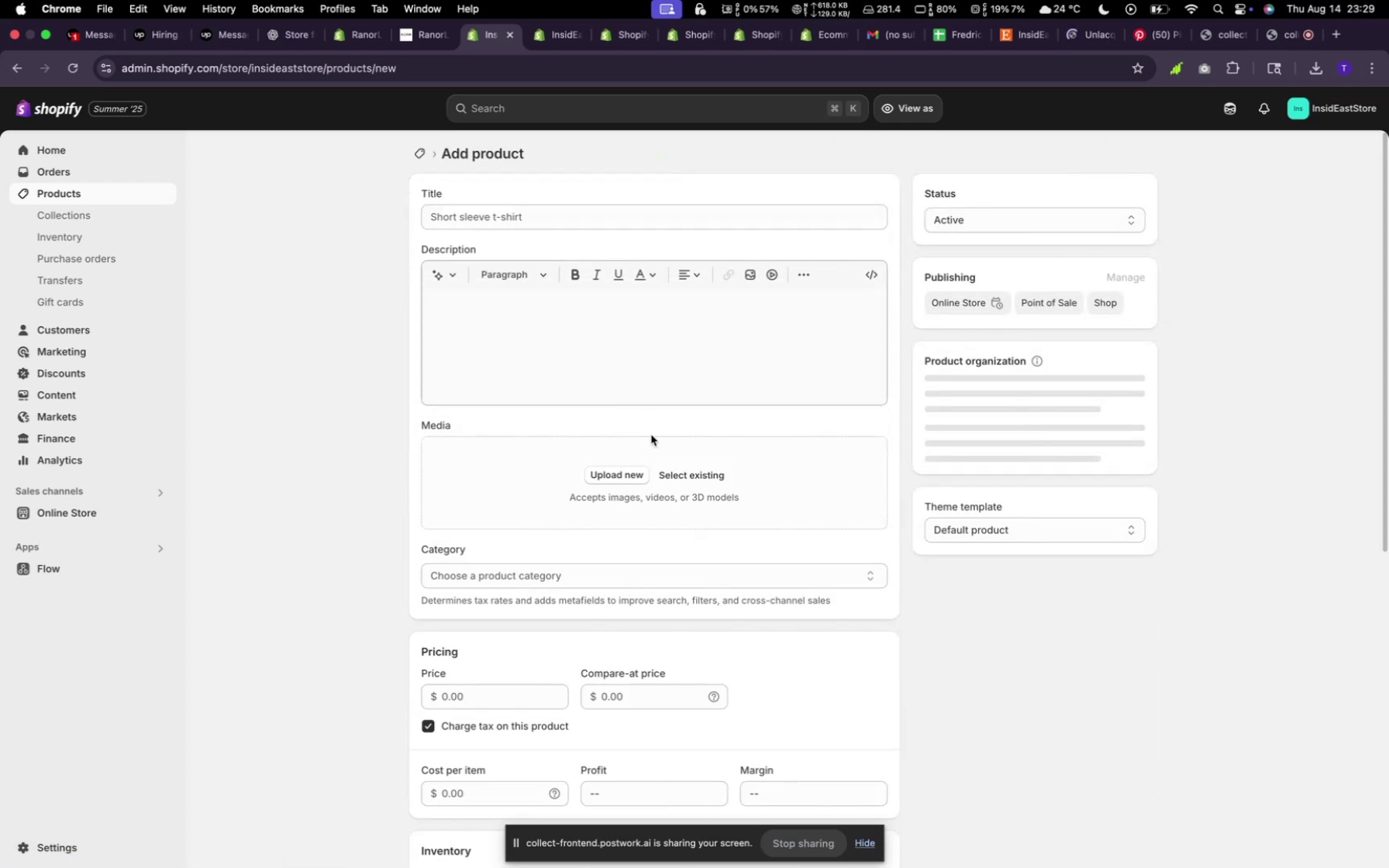 
left_click([1029, 37])
 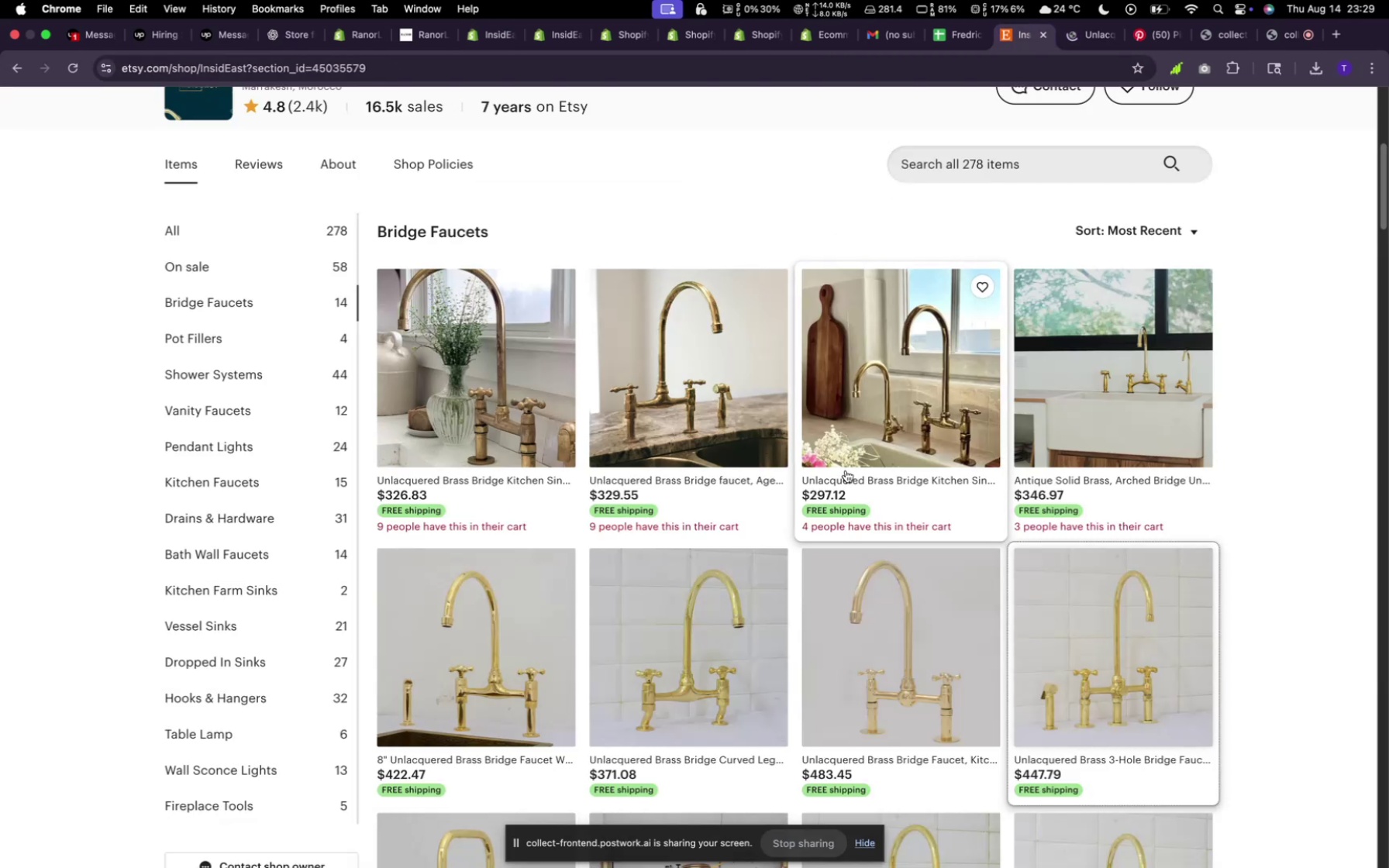 
scroll: coordinate [839, 574], scroll_direction: down, amount: 15.0
 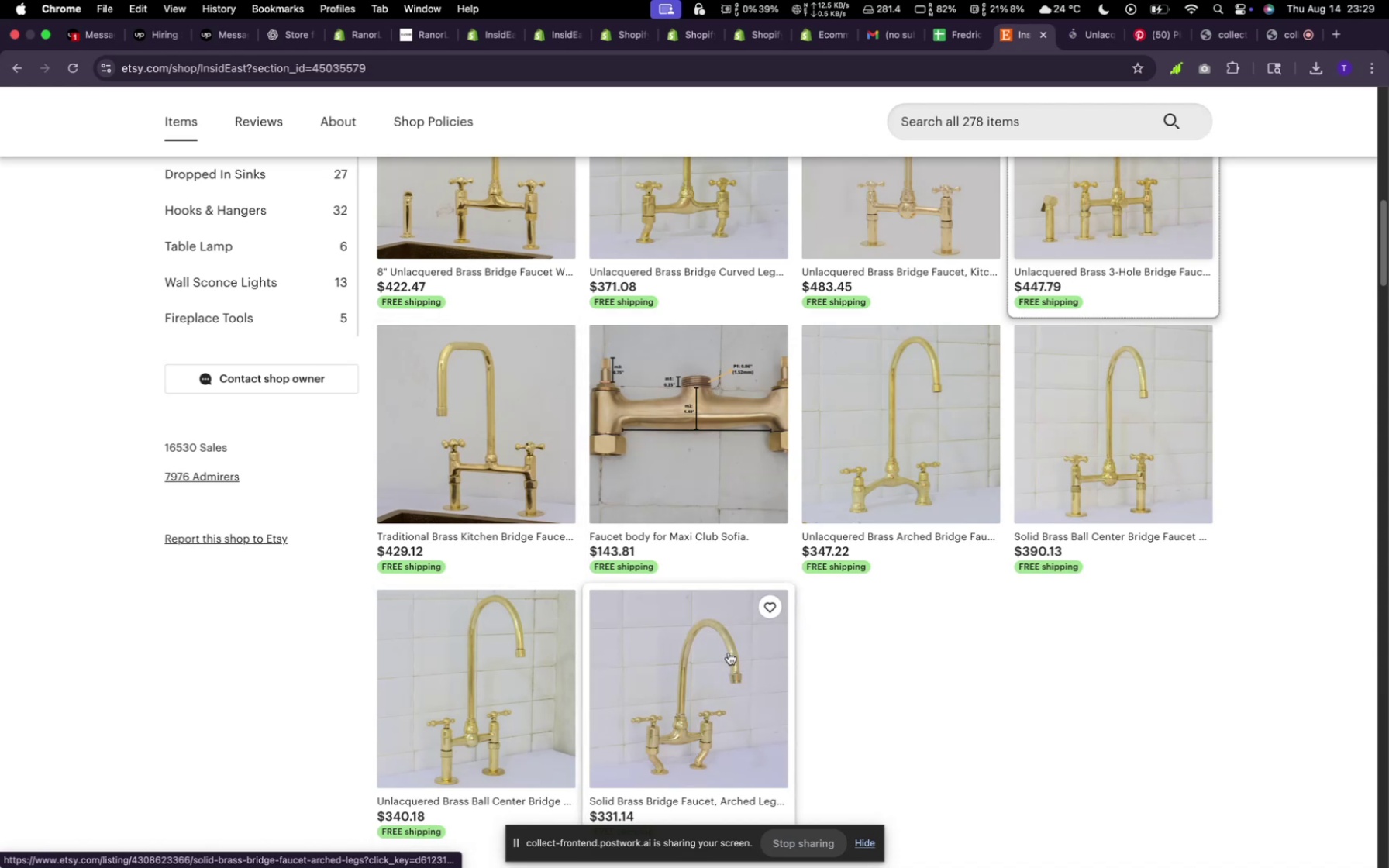 
scroll: coordinate [729, 522], scroll_direction: up, amount: 17.0
 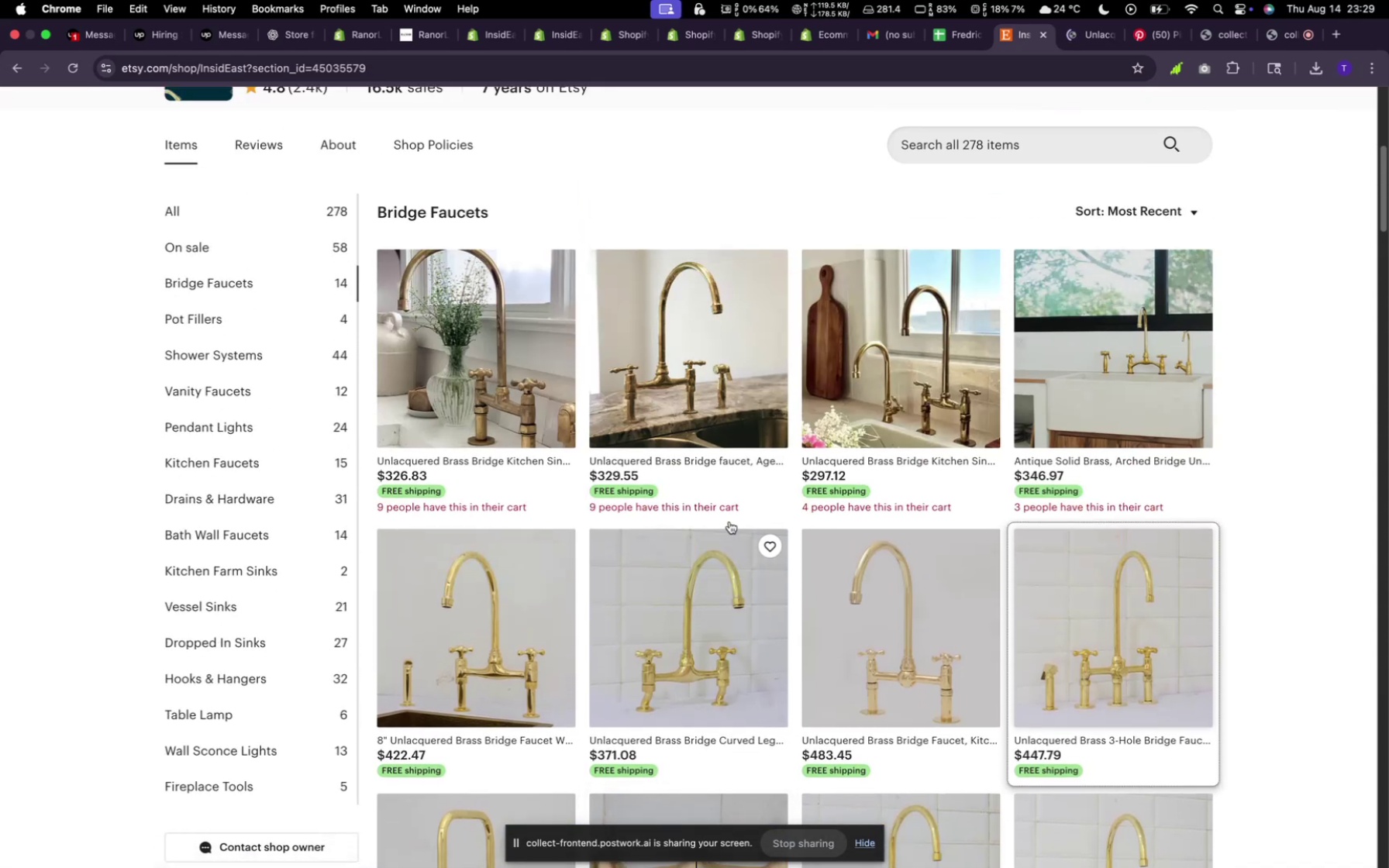 
scroll: coordinate [729, 522], scroll_direction: down, amount: 3.0
 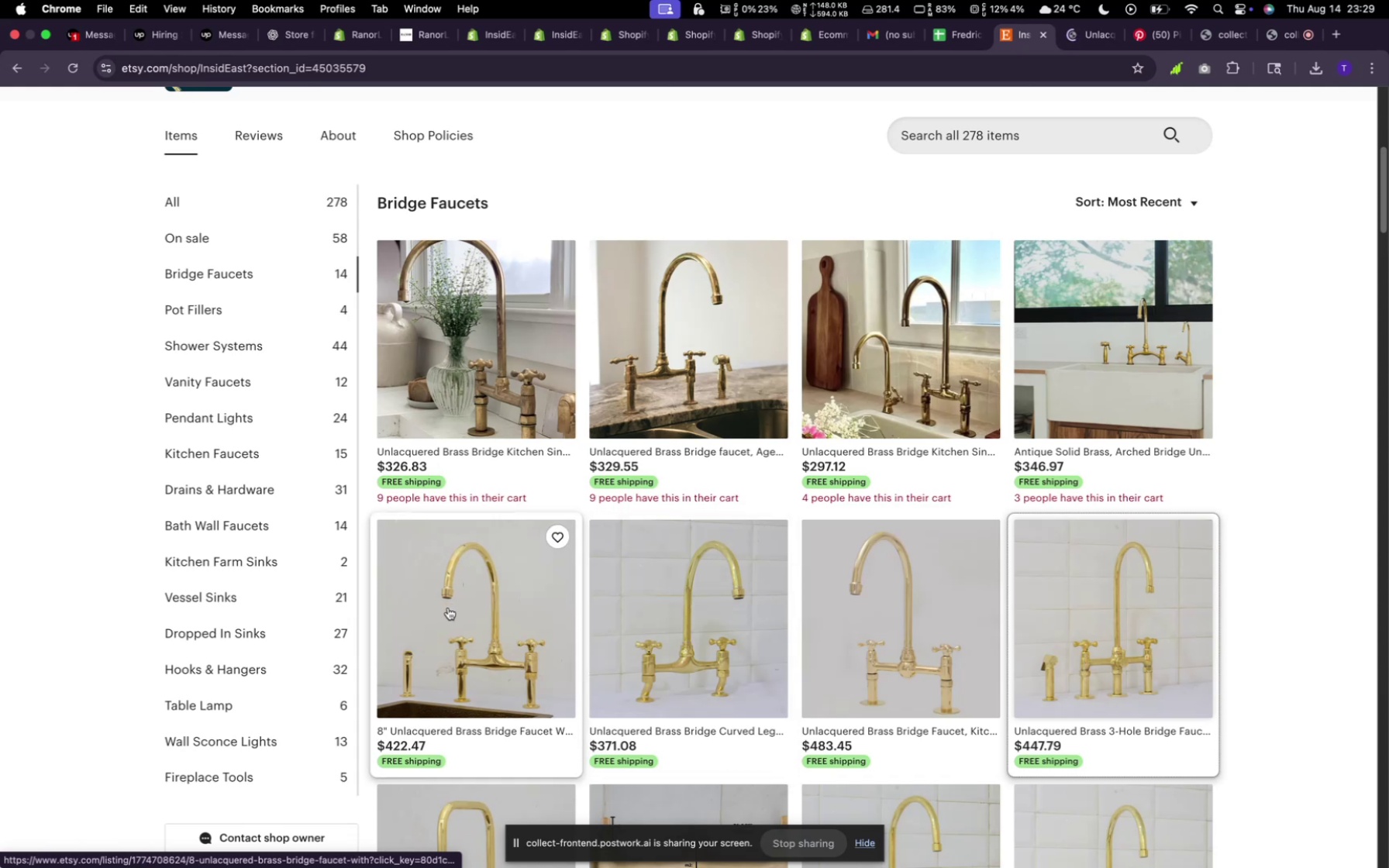 
right_click([471, 610])
 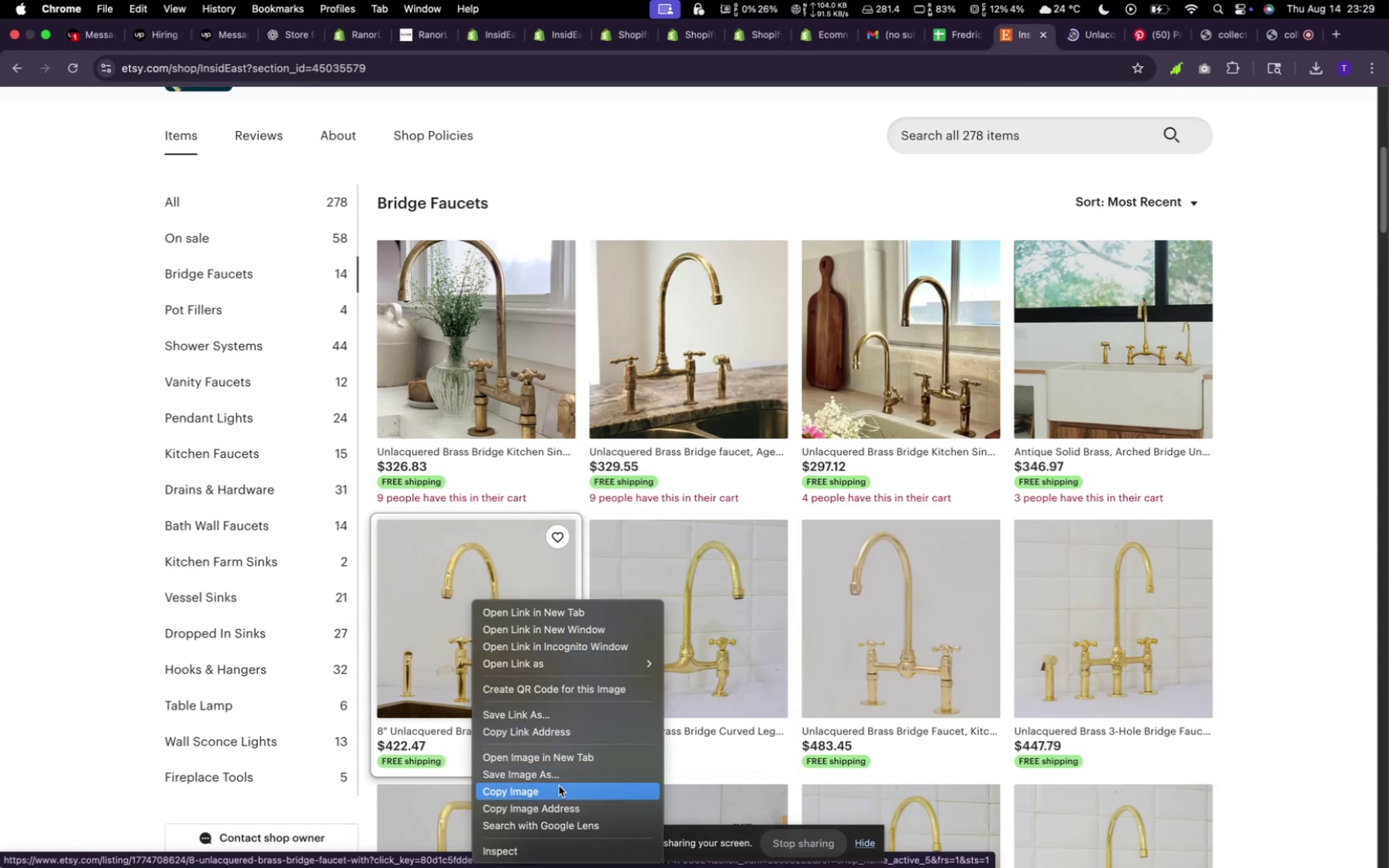 
left_click([559, 779])
 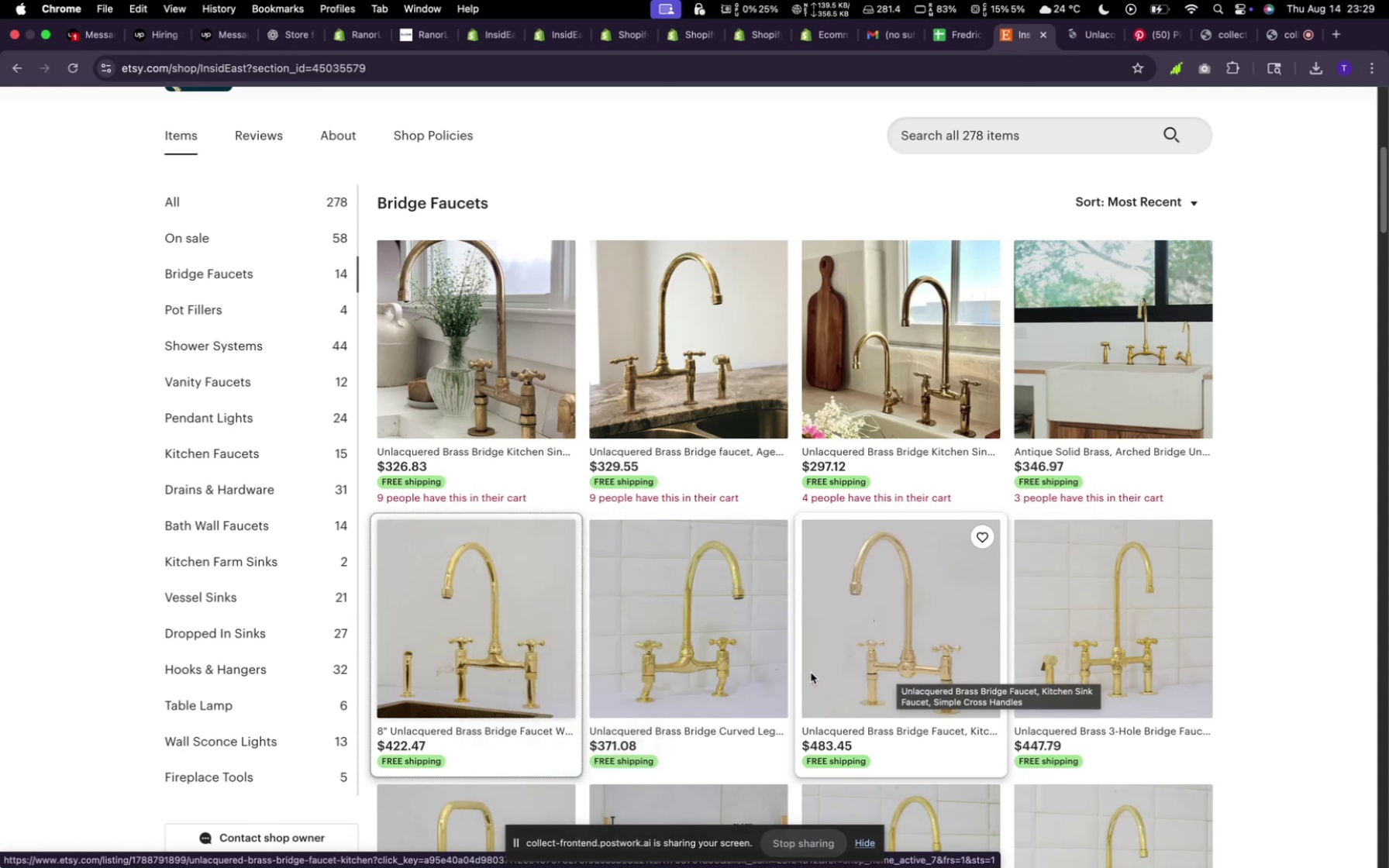 
wait(5.31)
 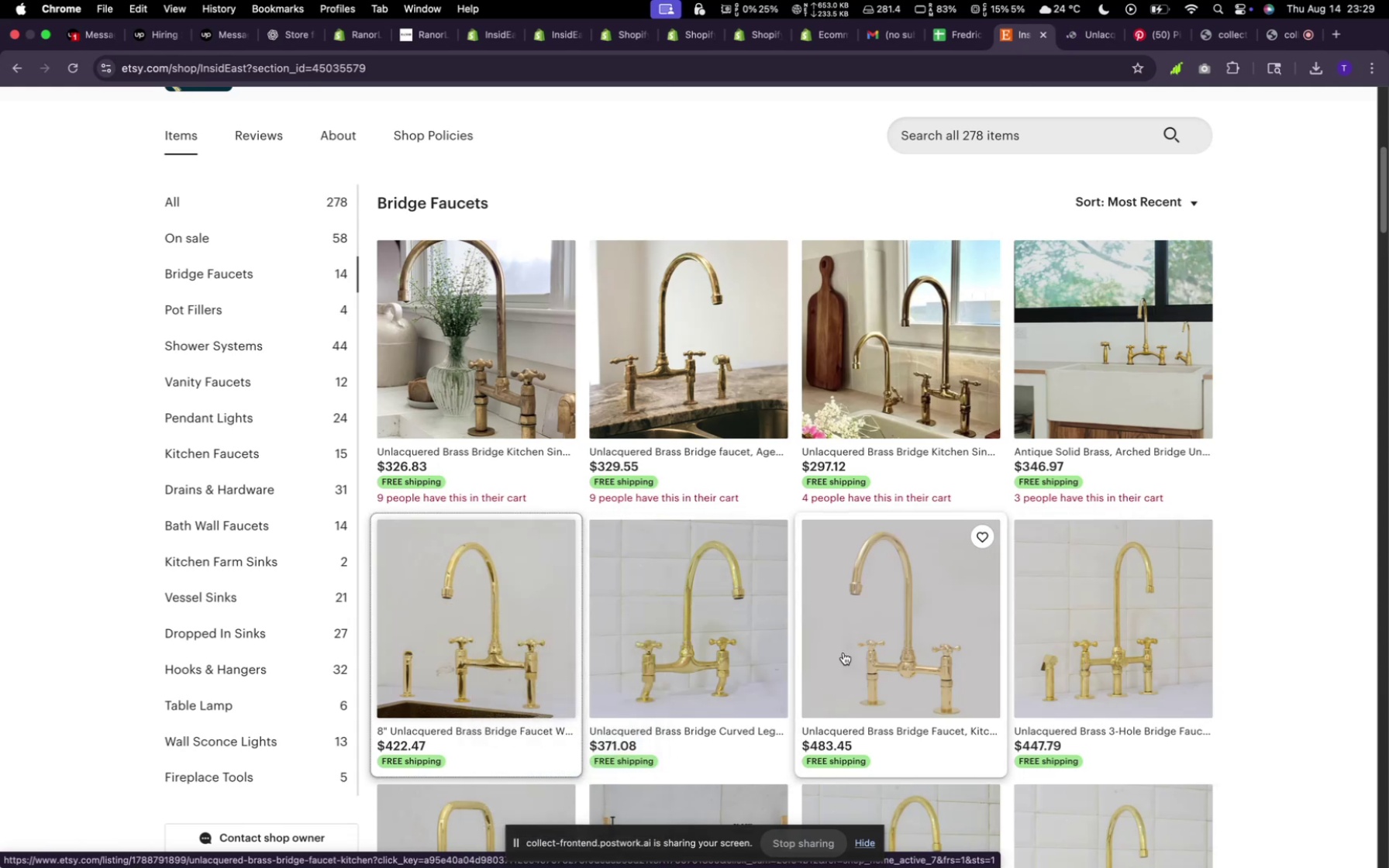 
mouse_move([506, 673])
 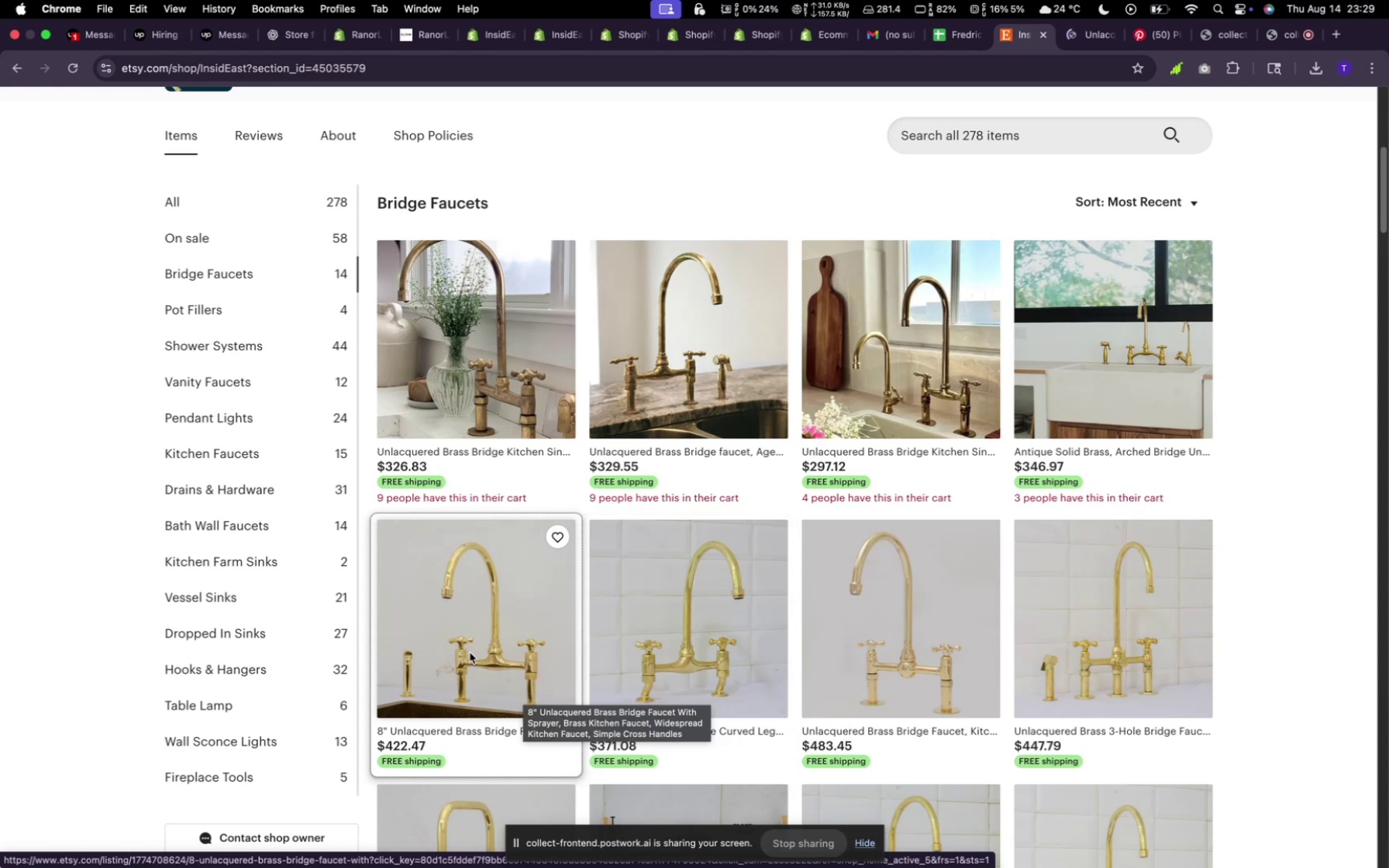 
right_click([470, 653])
 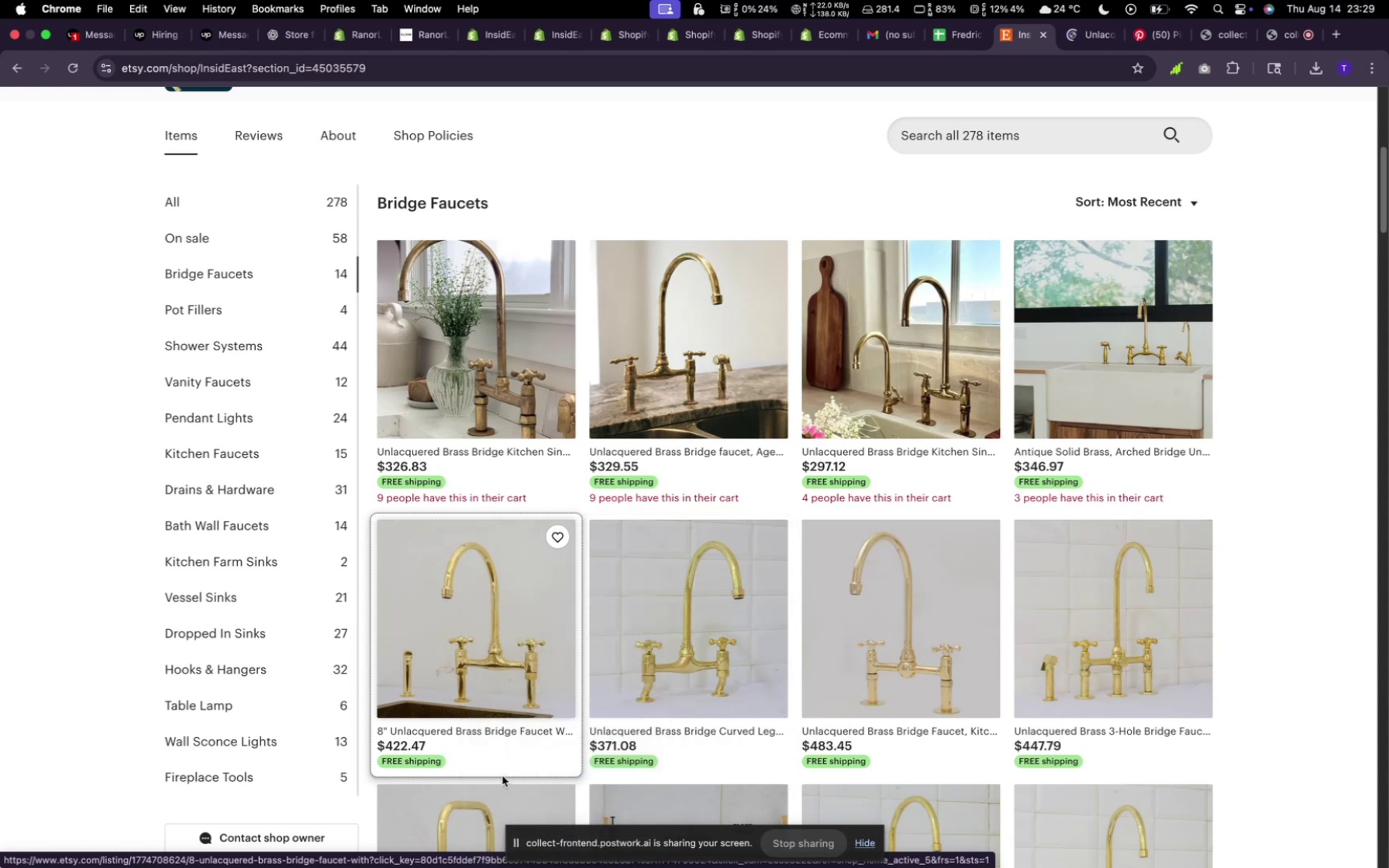 
scroll: coordinate [557, 574], scroll_direction: down, amount: 15.0
 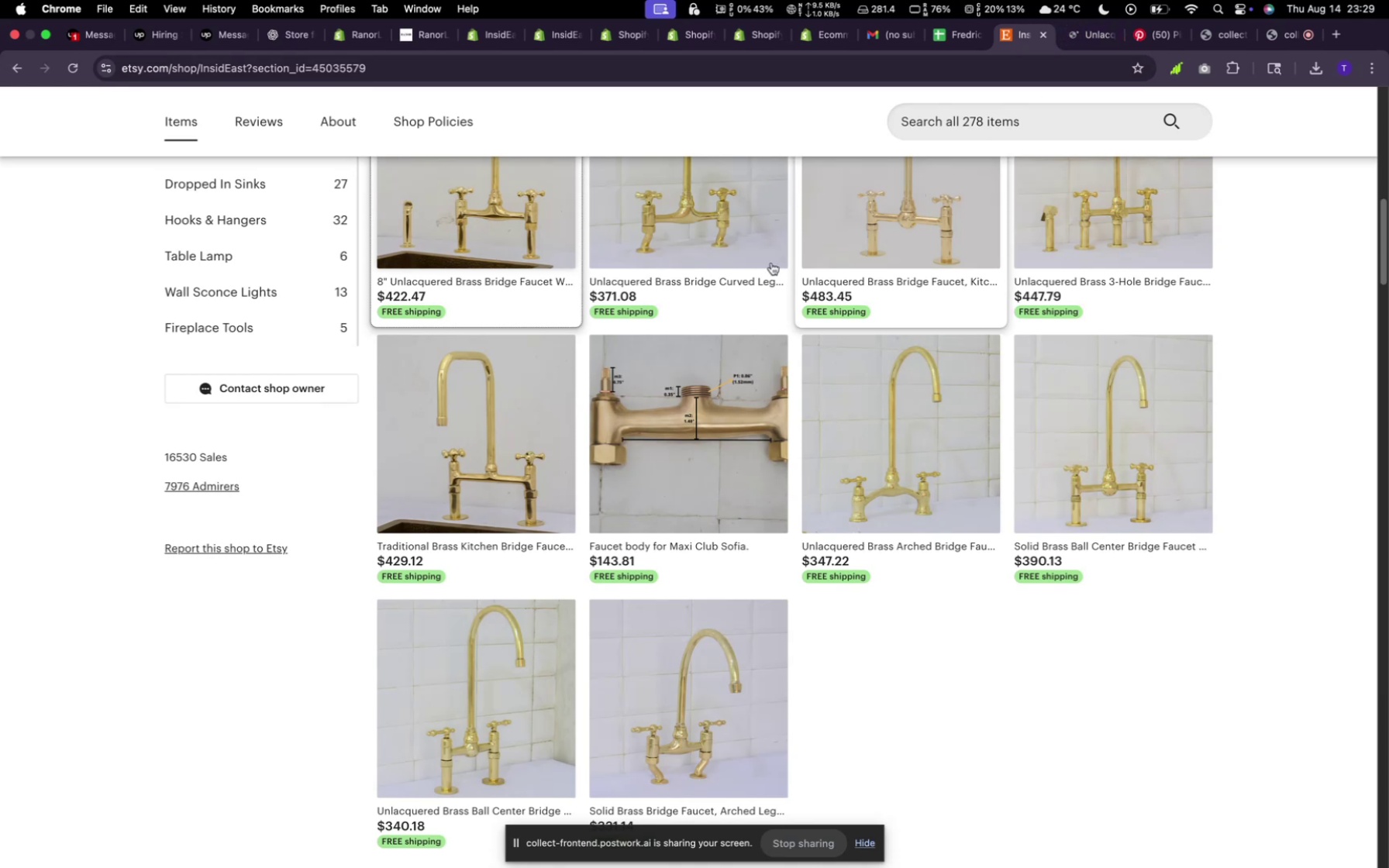 
scroll: coordinate [601, 361], scroll_direction: up, amount: 5.0
 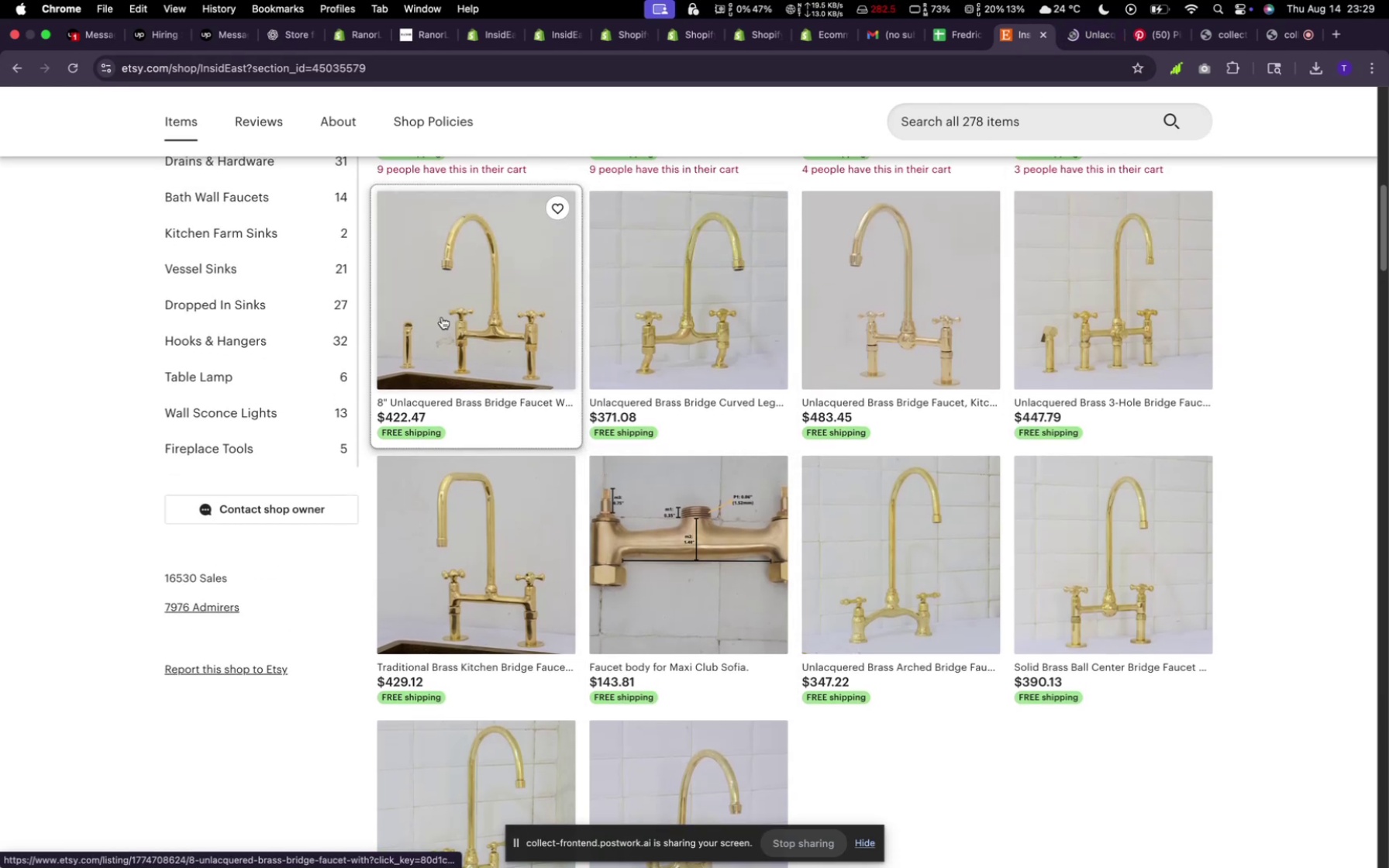 
right_click([436, 305])
 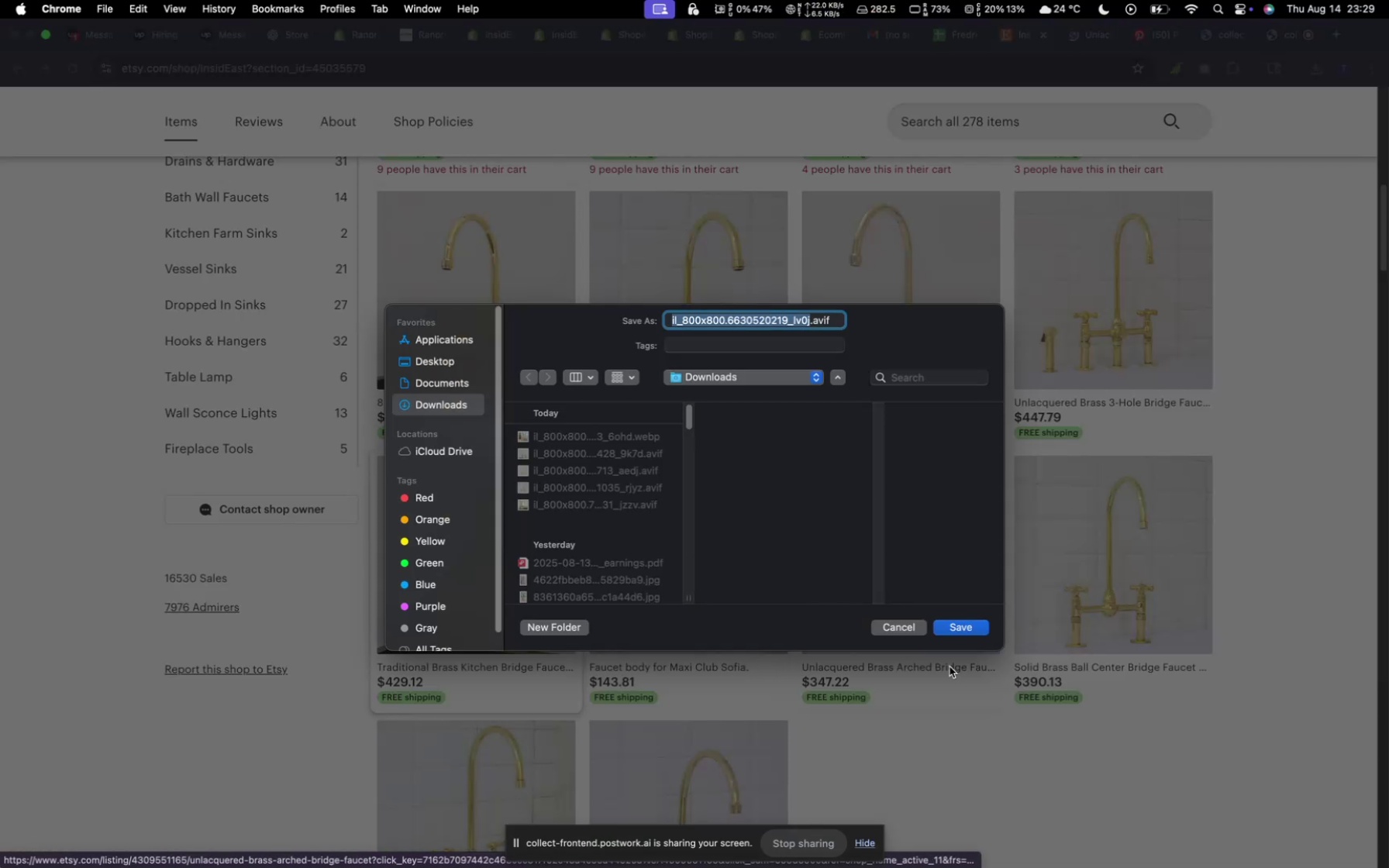 
left_click([967, 629])
 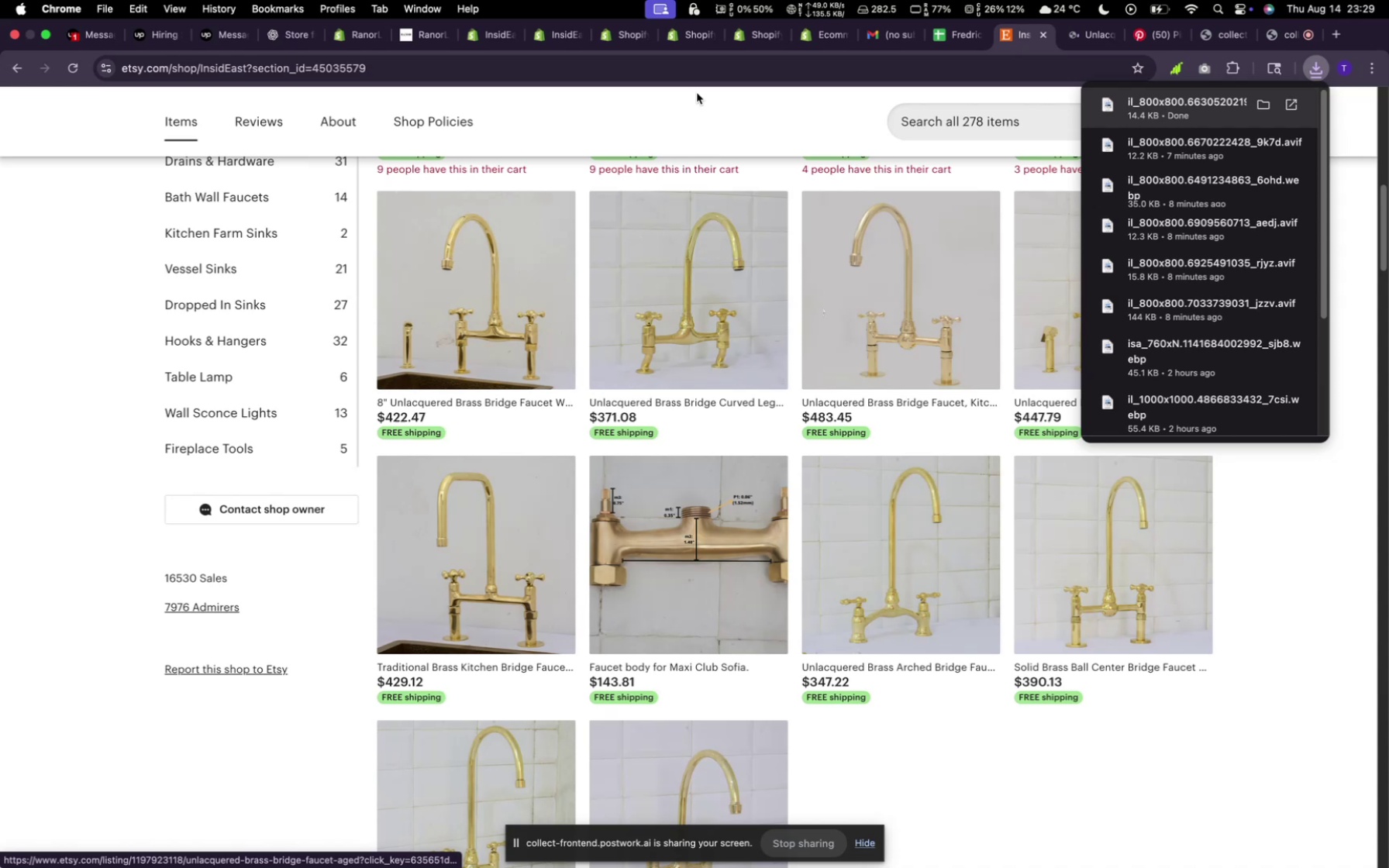 
wait(5.42)
 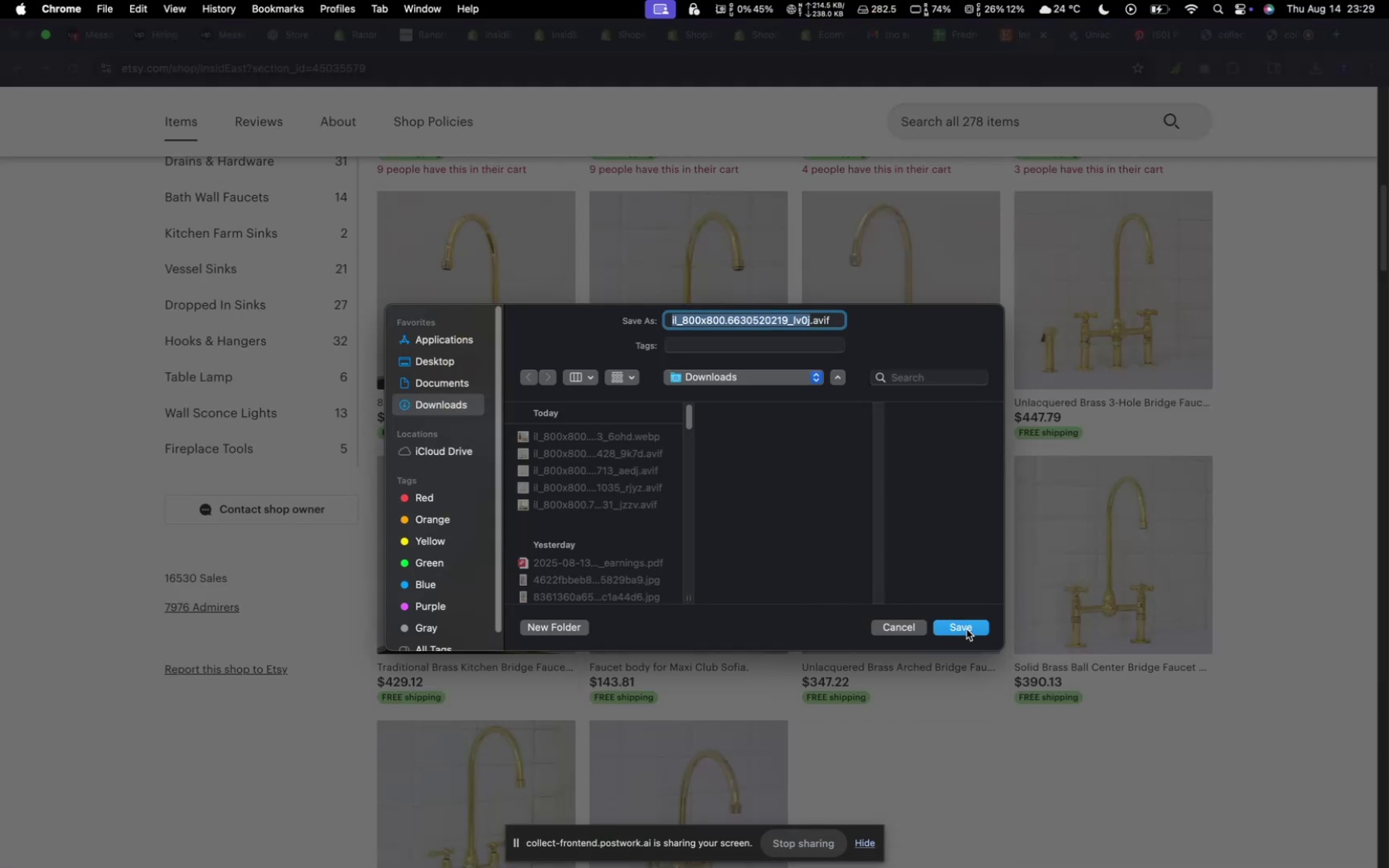 
left_click([498, 40])
 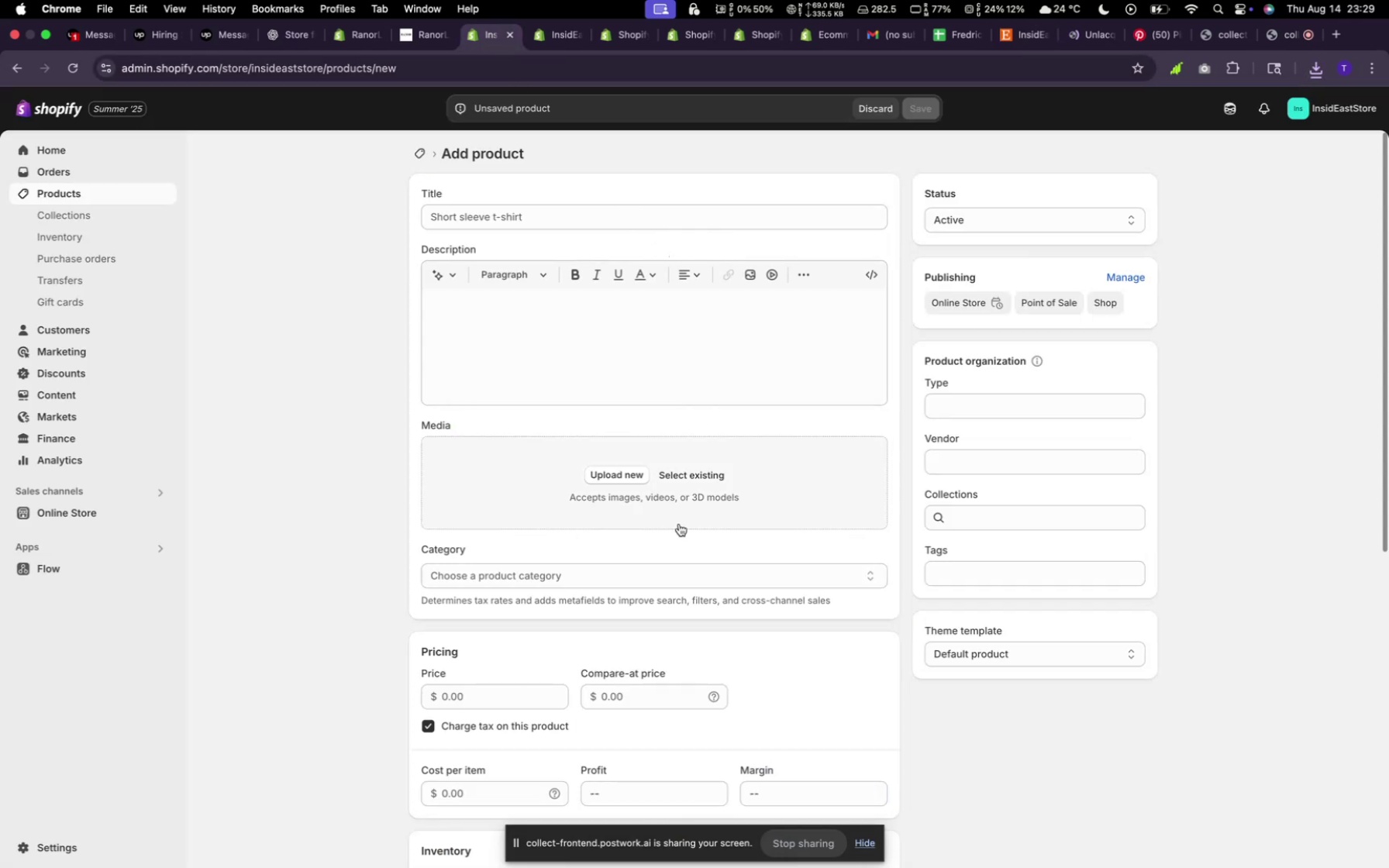 
left_click([680, 470])
 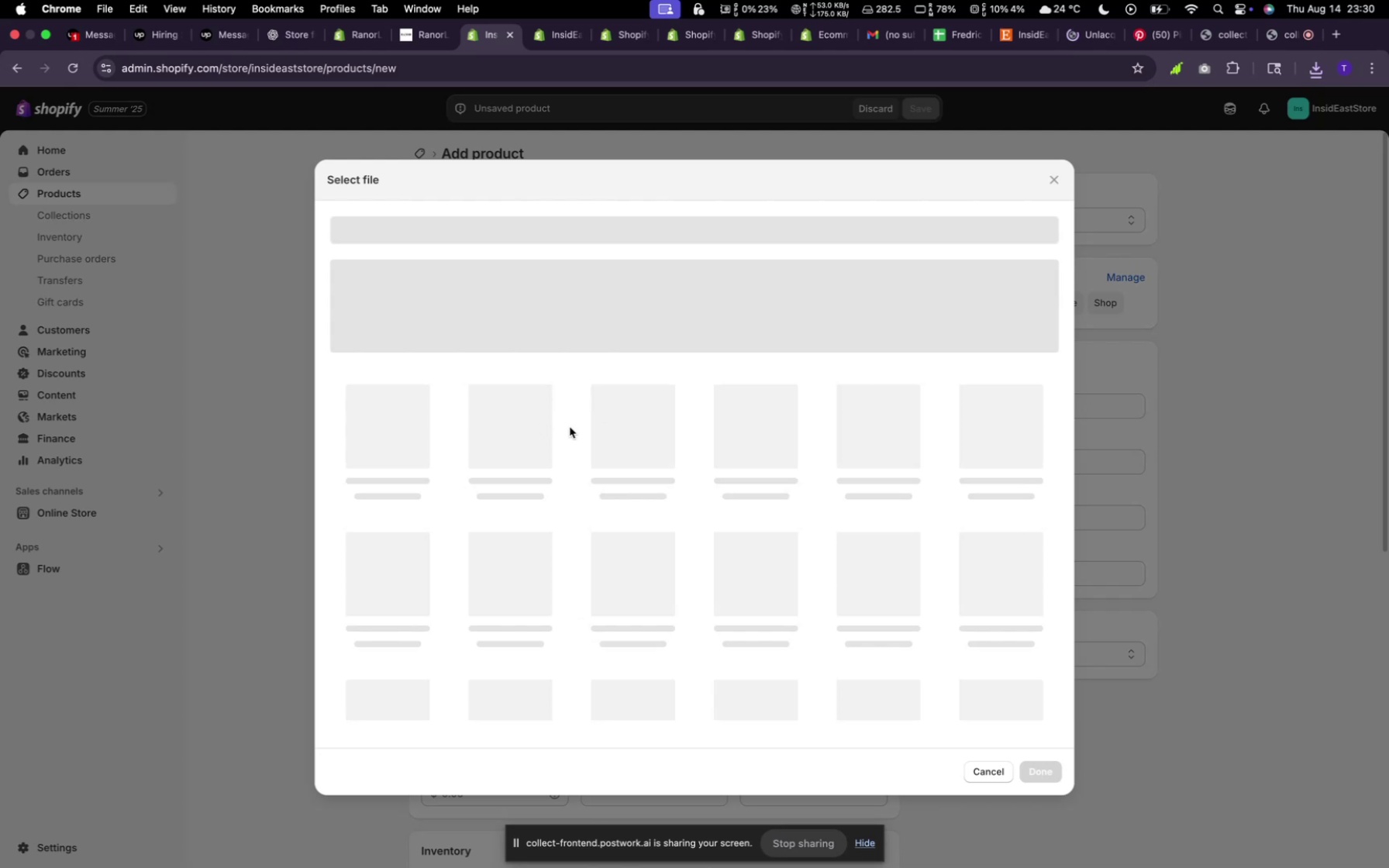 
wait(14.86)
 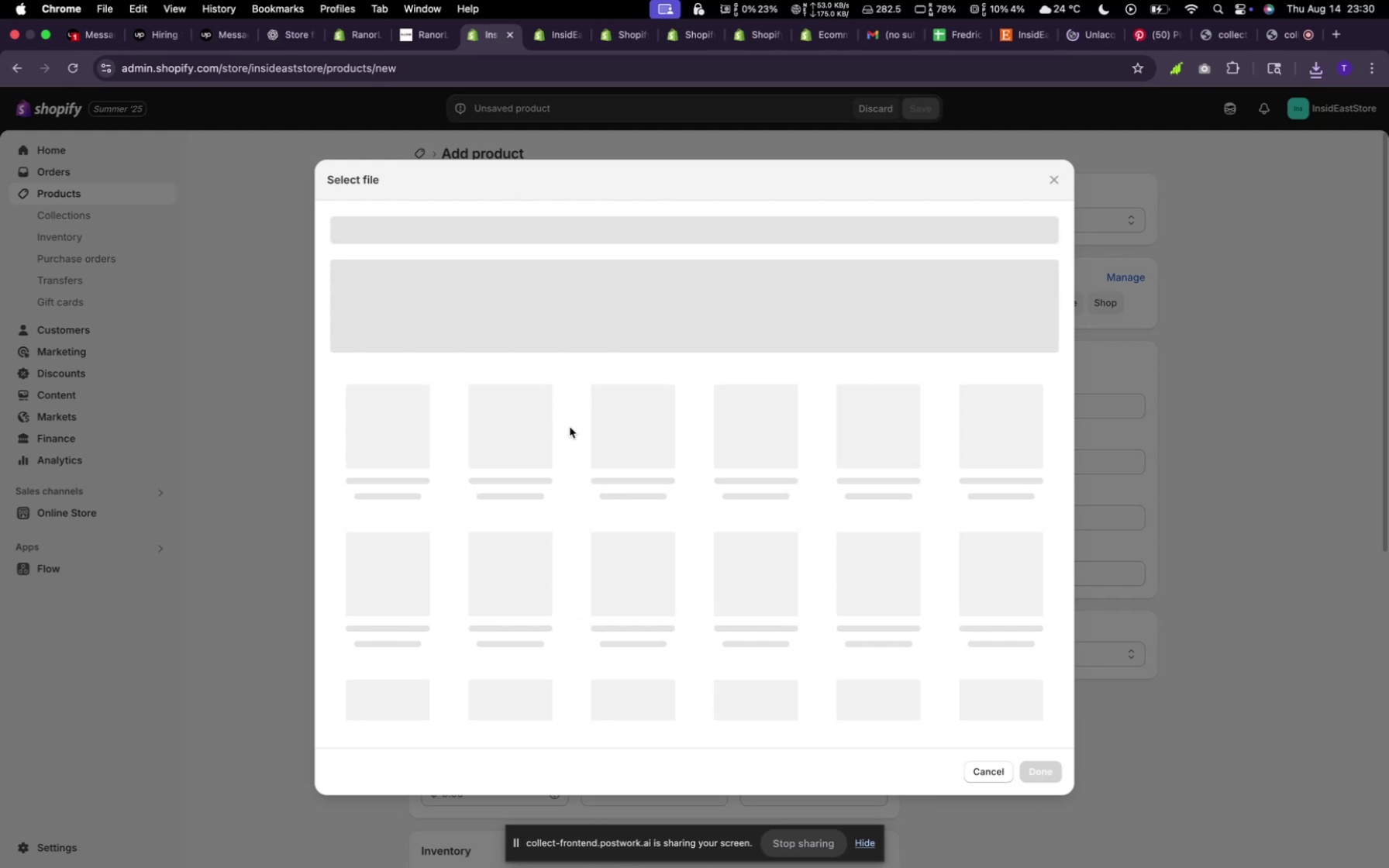 
mouse_move([612, 343])
 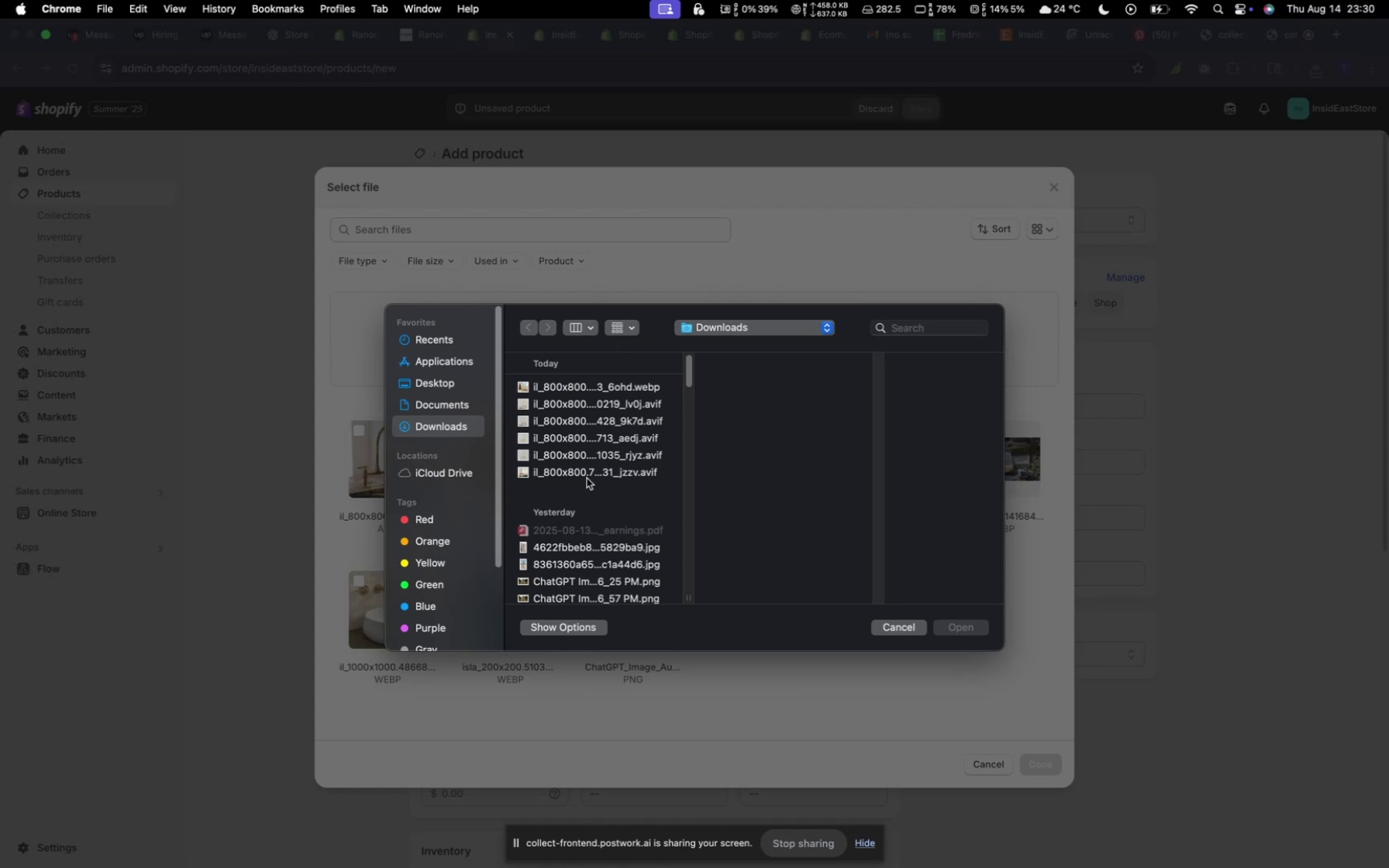 
left_click([578, 470])
 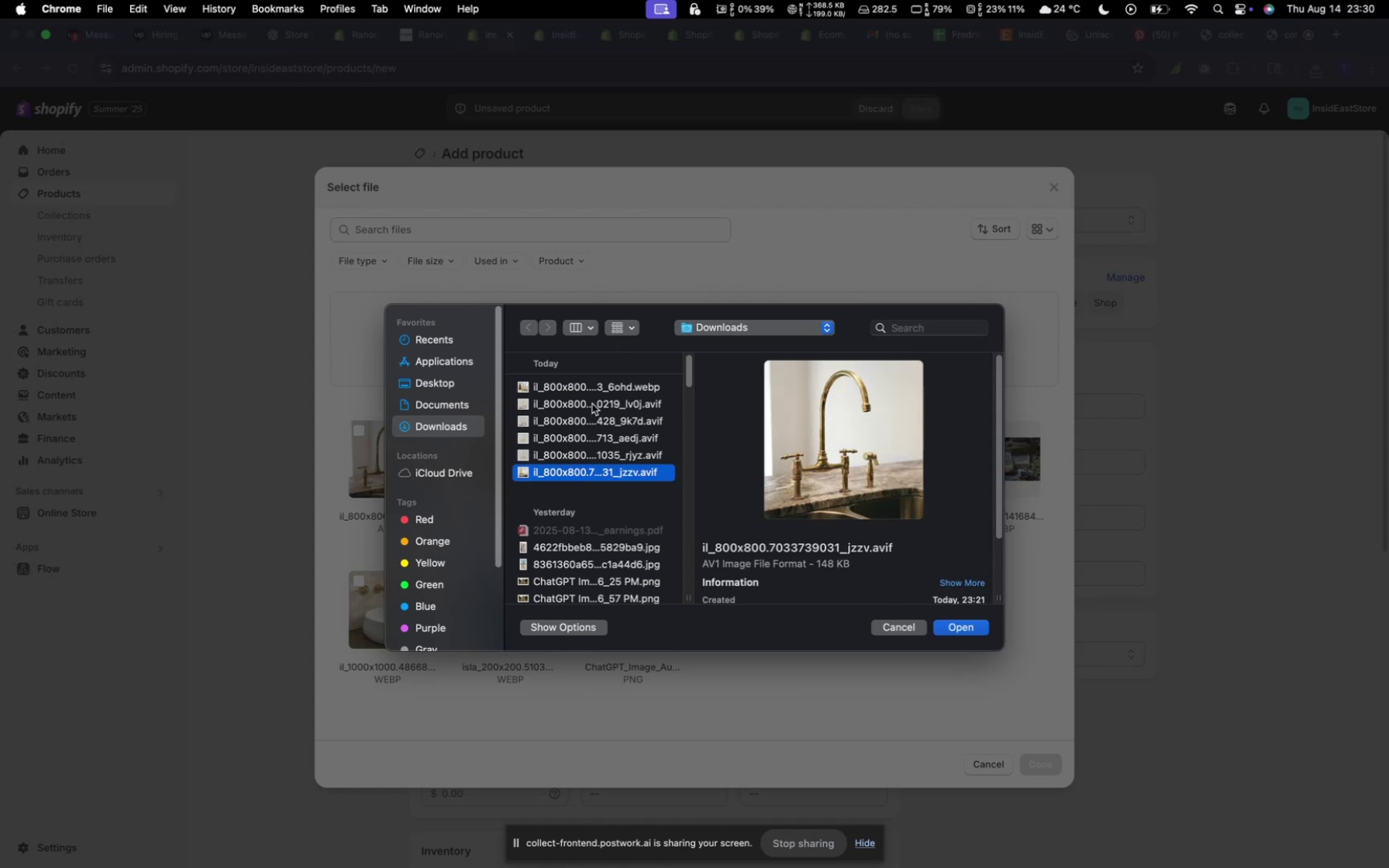 
left_click([591, 390])
 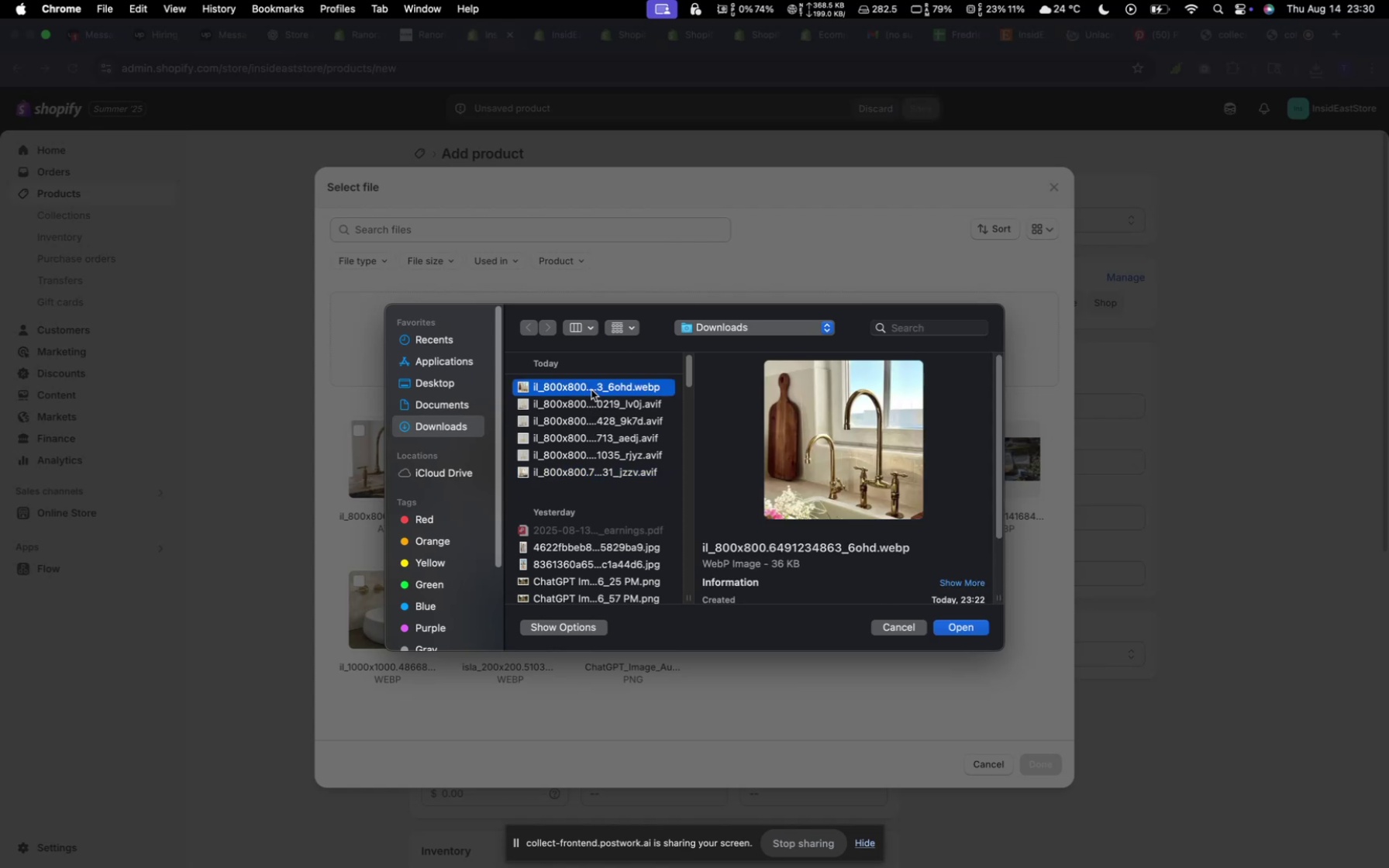 
left_click([592, 406])
 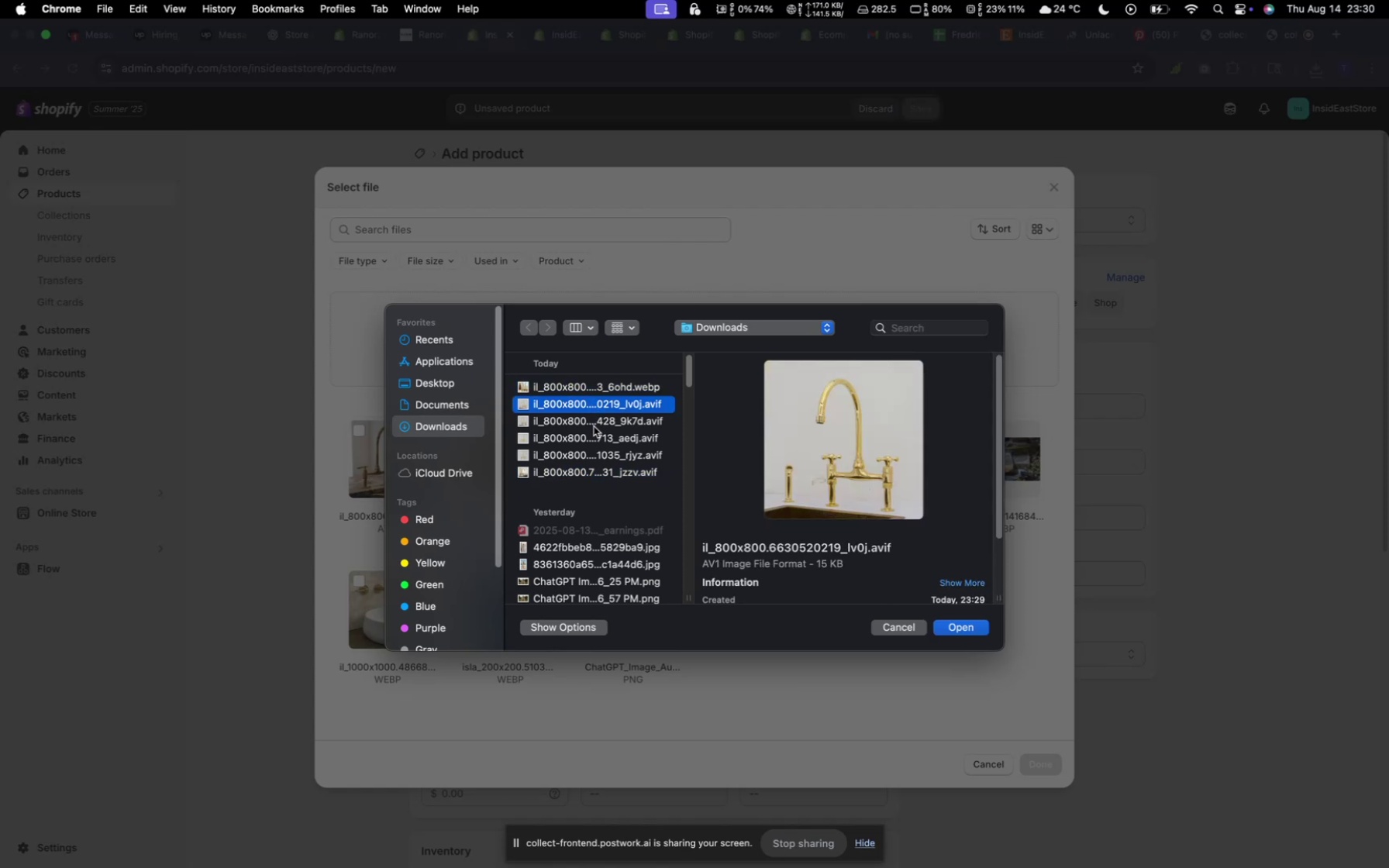 
left_click([594, 426])
 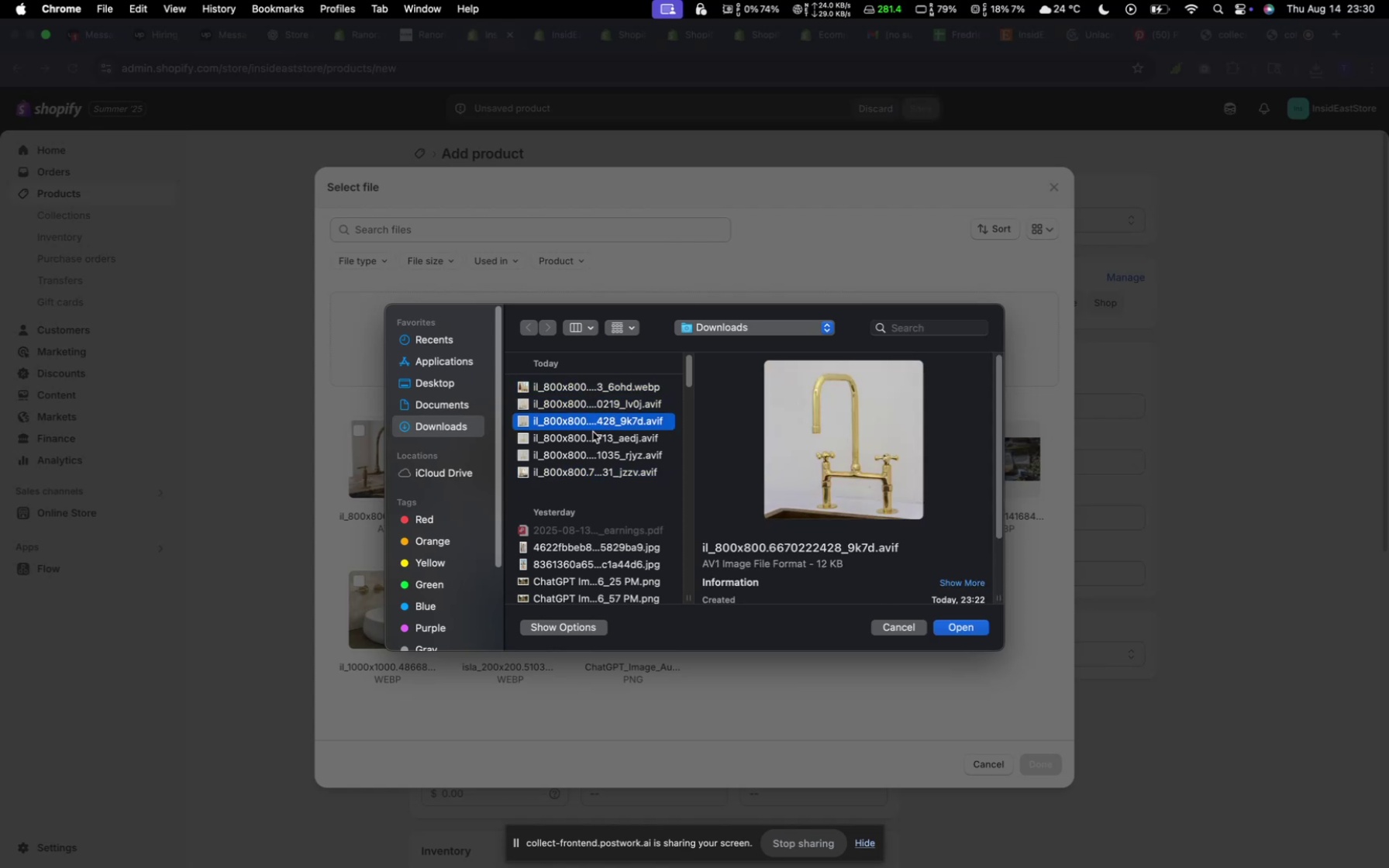 
left_click([591, 440])
 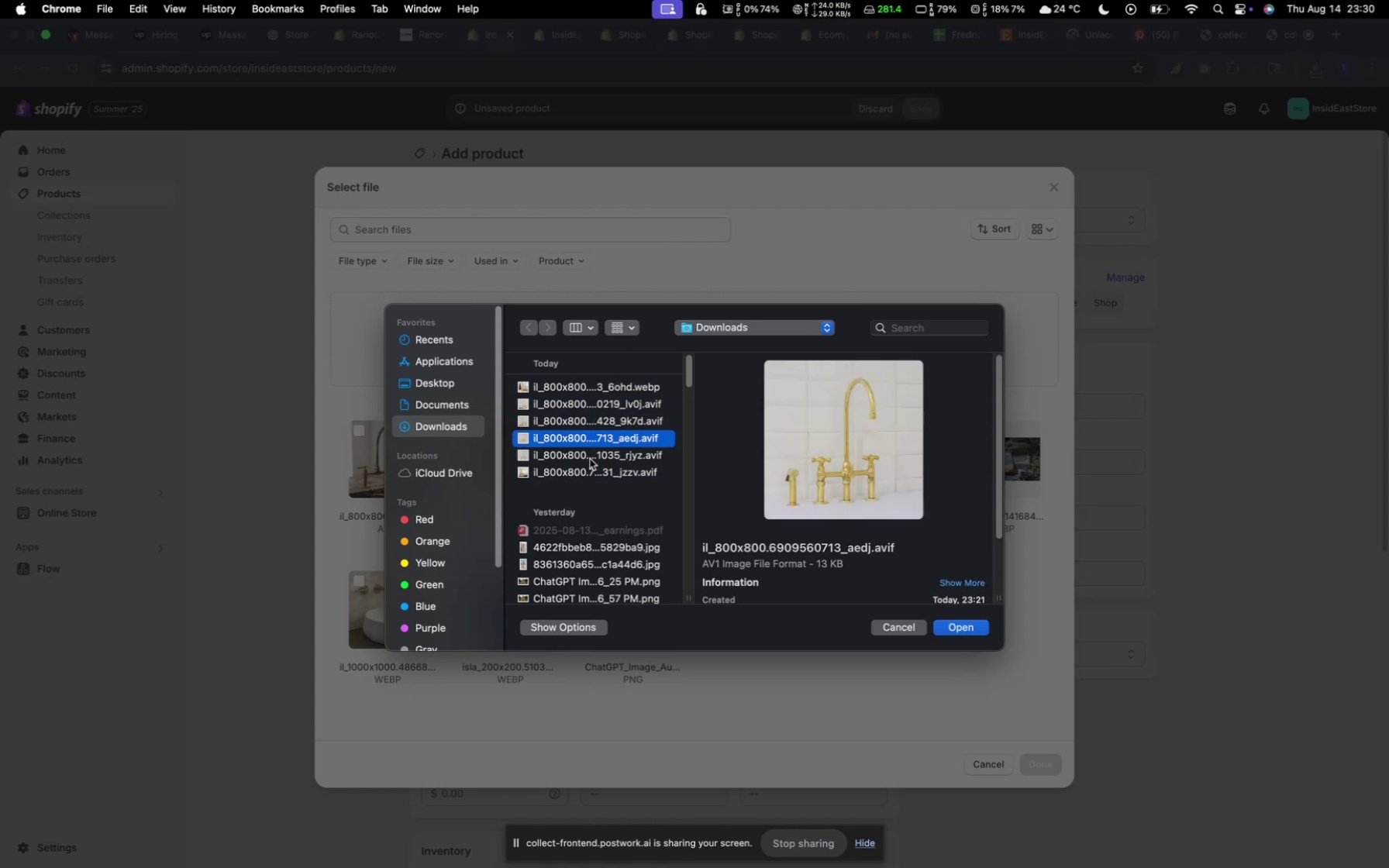 
left_click([590, 459])
 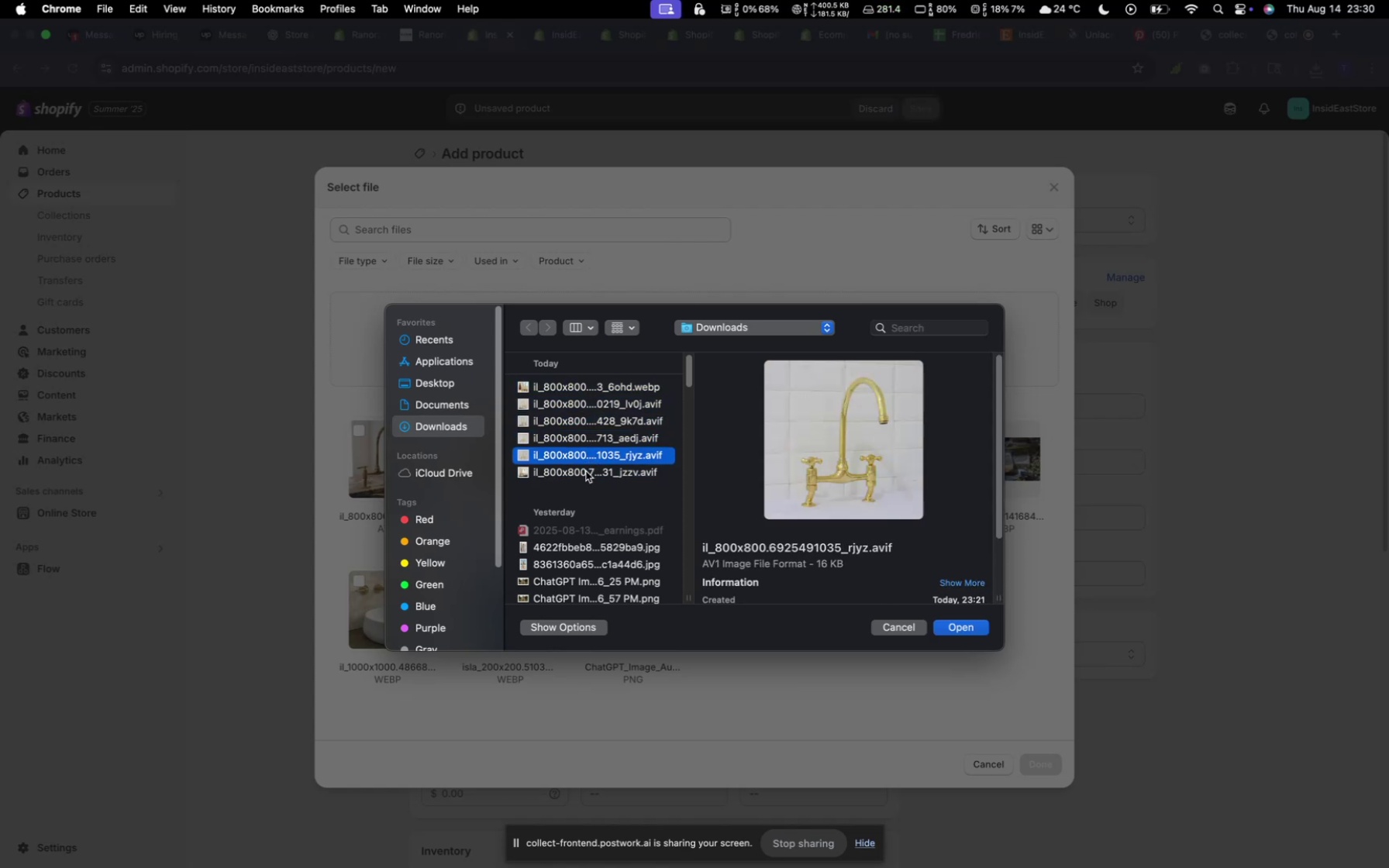 
left_click([586, 472])
 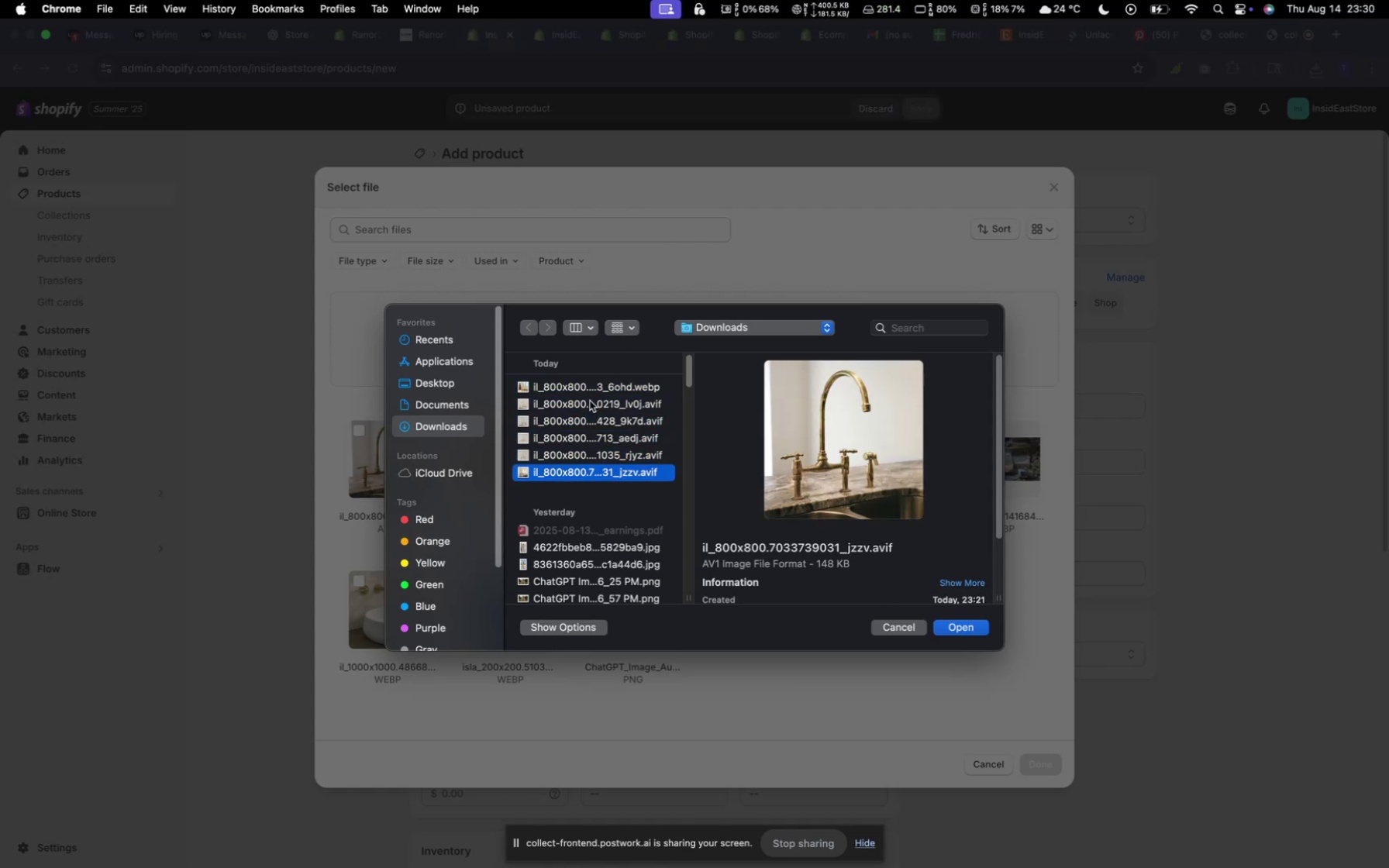 
left_click([590, 387])
 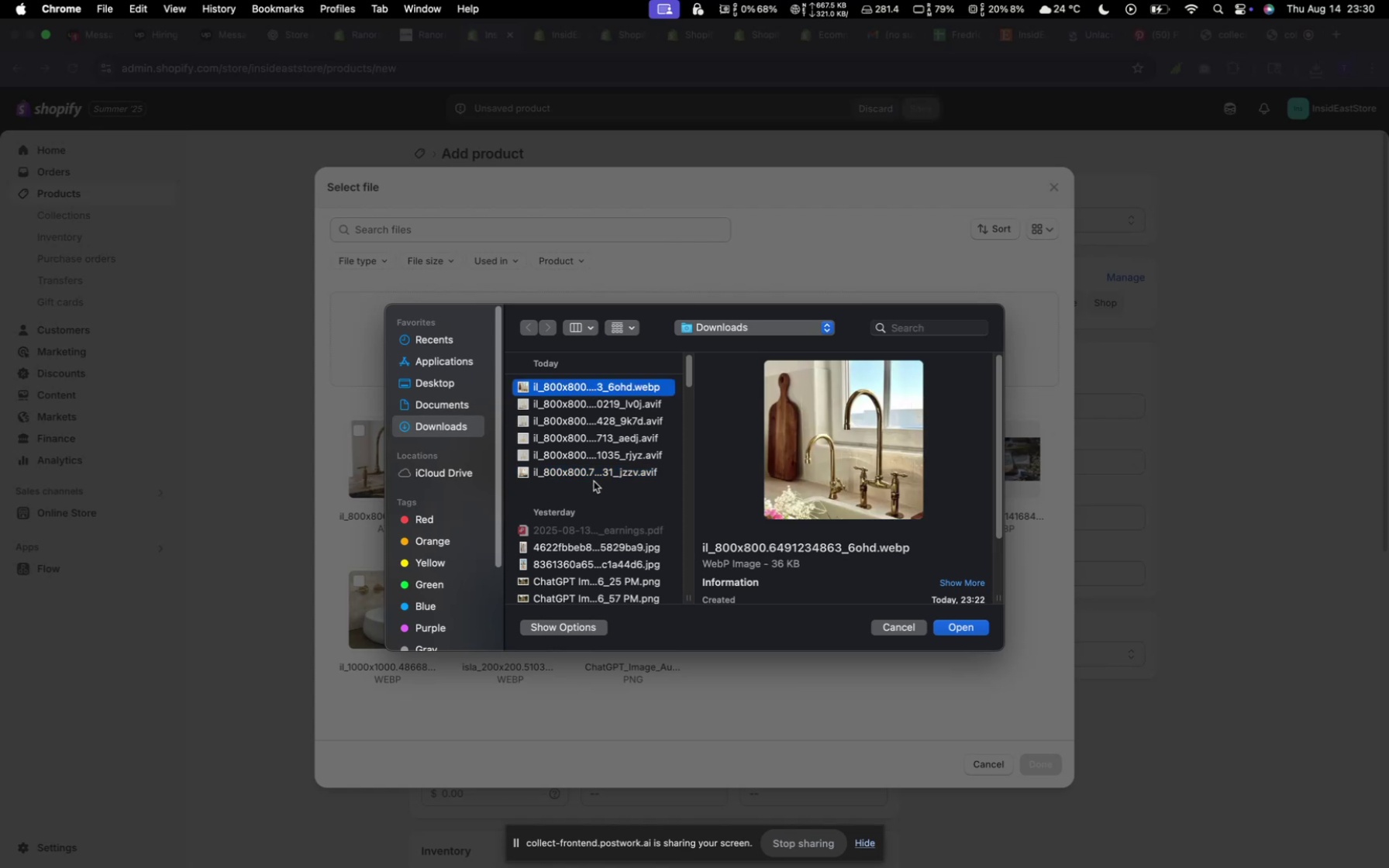 
left_click([591, 475])
 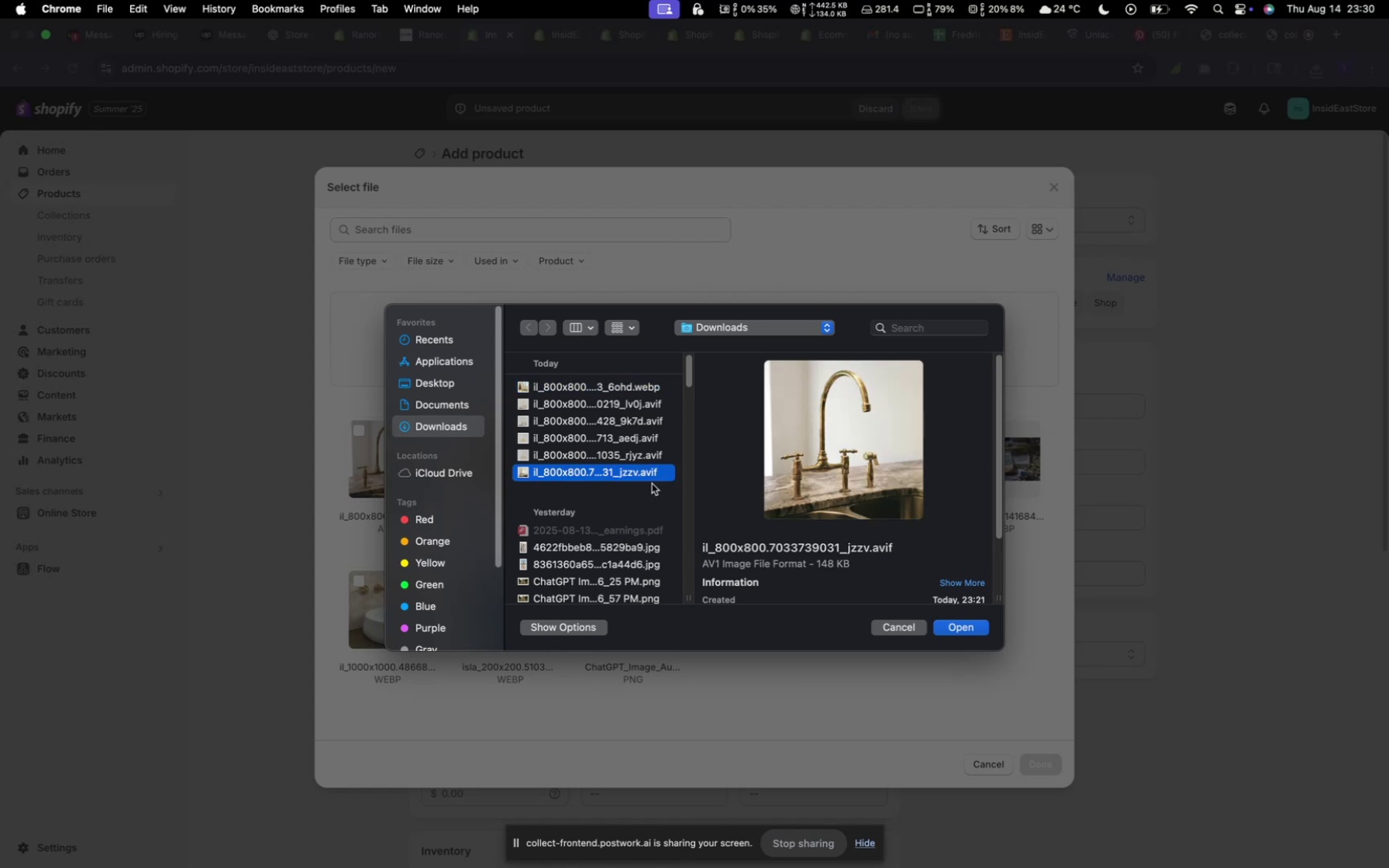 
scroll: coordinate [757, 515], scroll_direction: down, amount: 2.0
 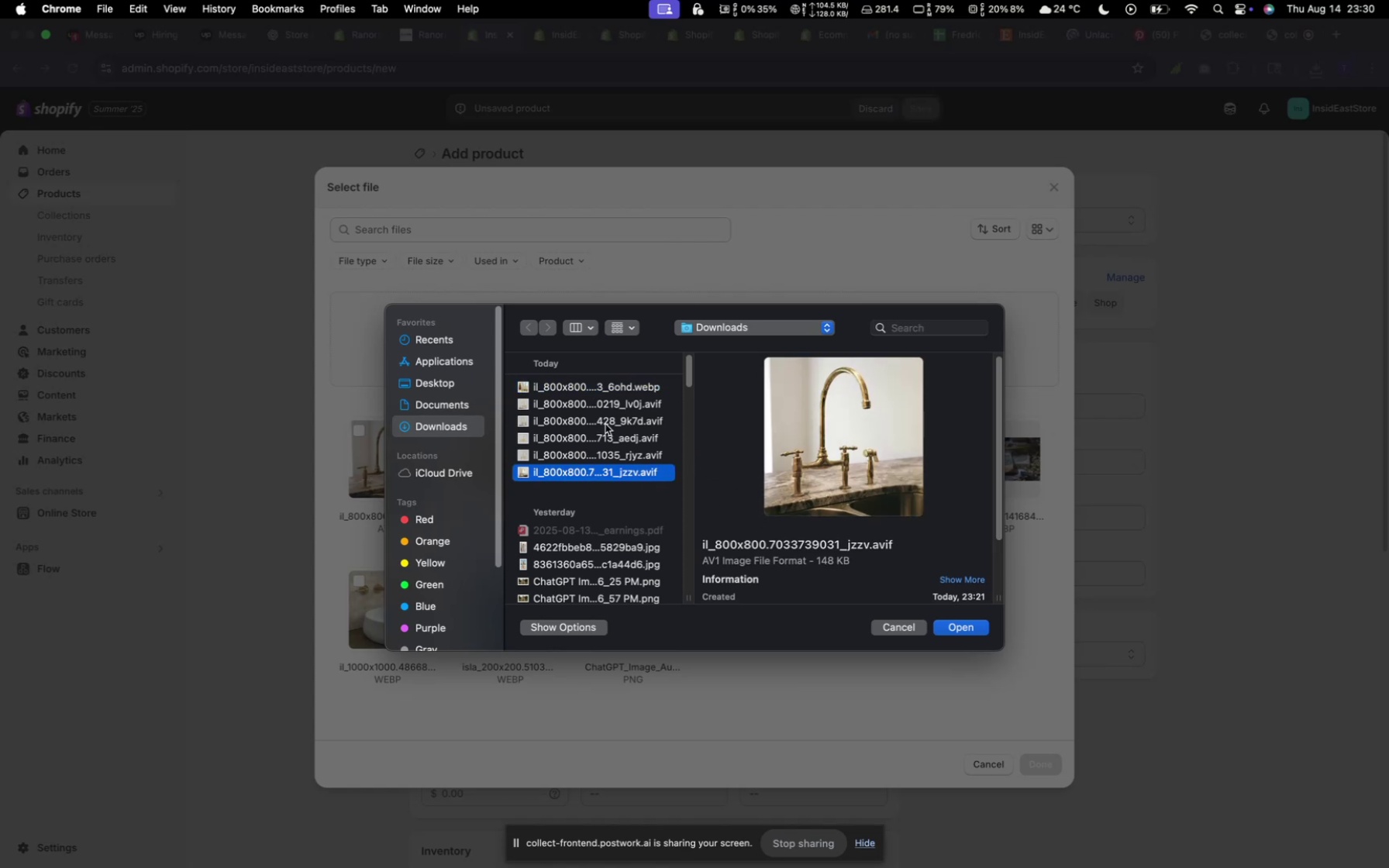 
left_click([606, 389])
 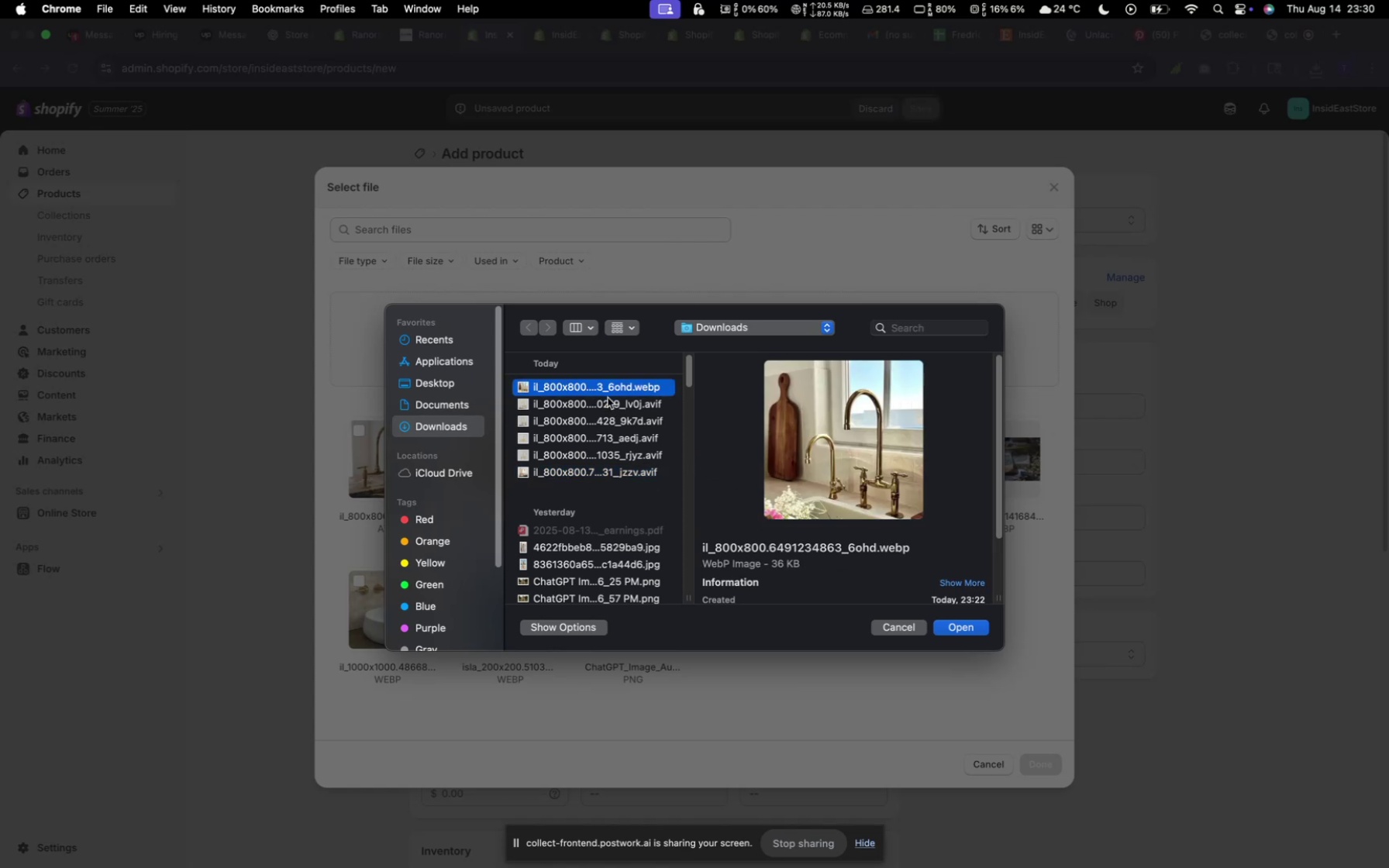 
left_click([612, 416])
 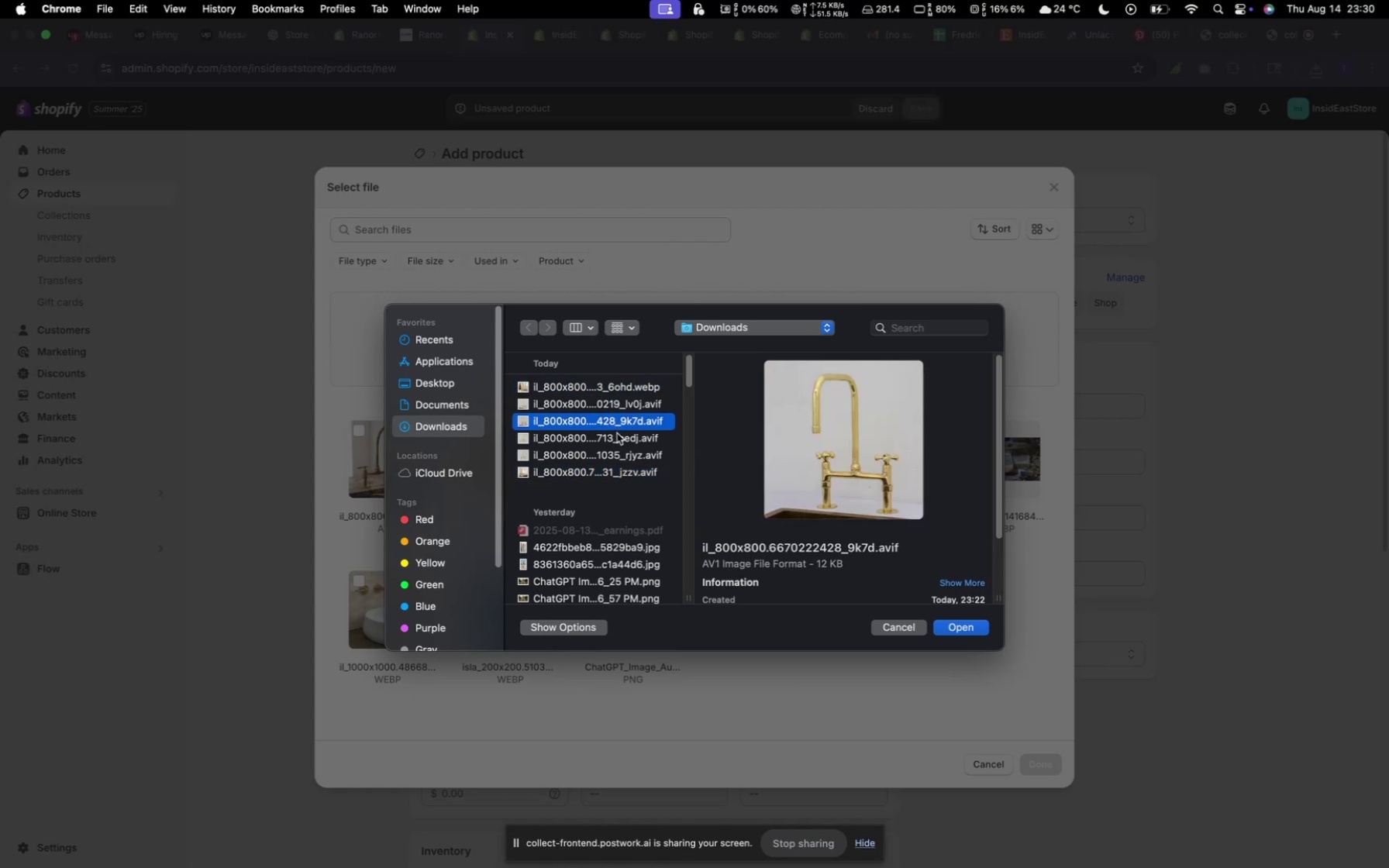 
left_click([617, 433])
 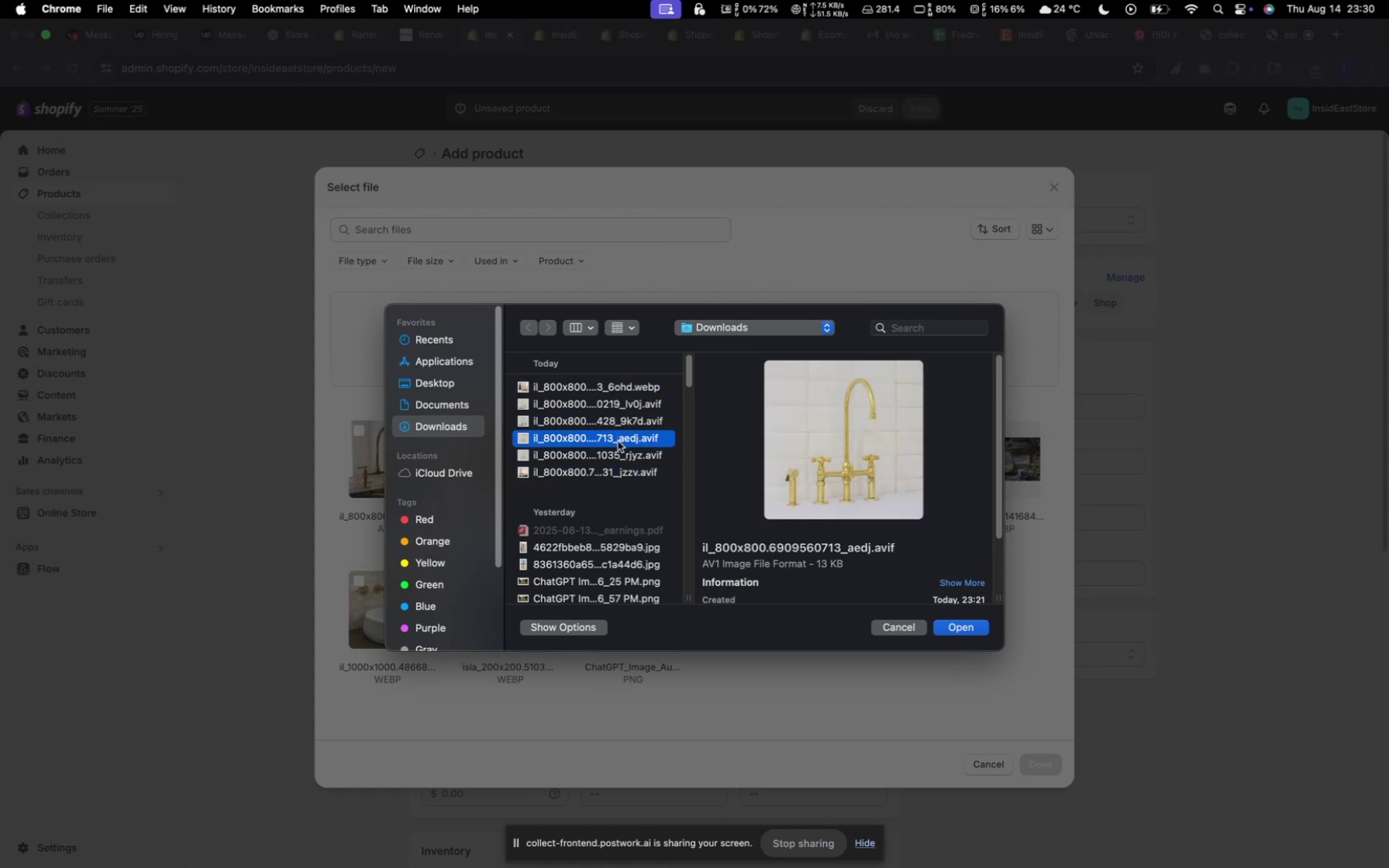 
left_click([618, 441])
 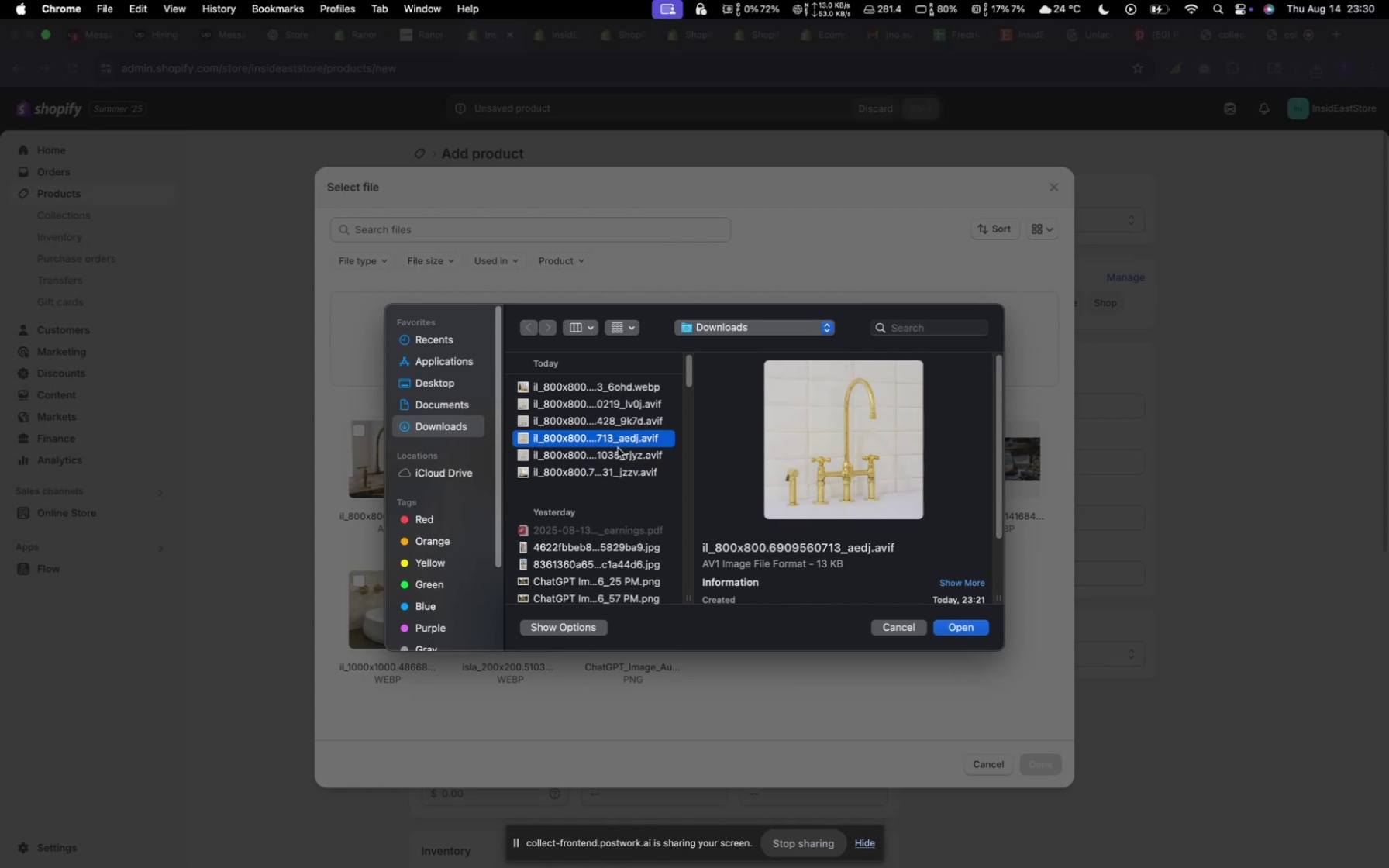 
left_click([619, 452])
 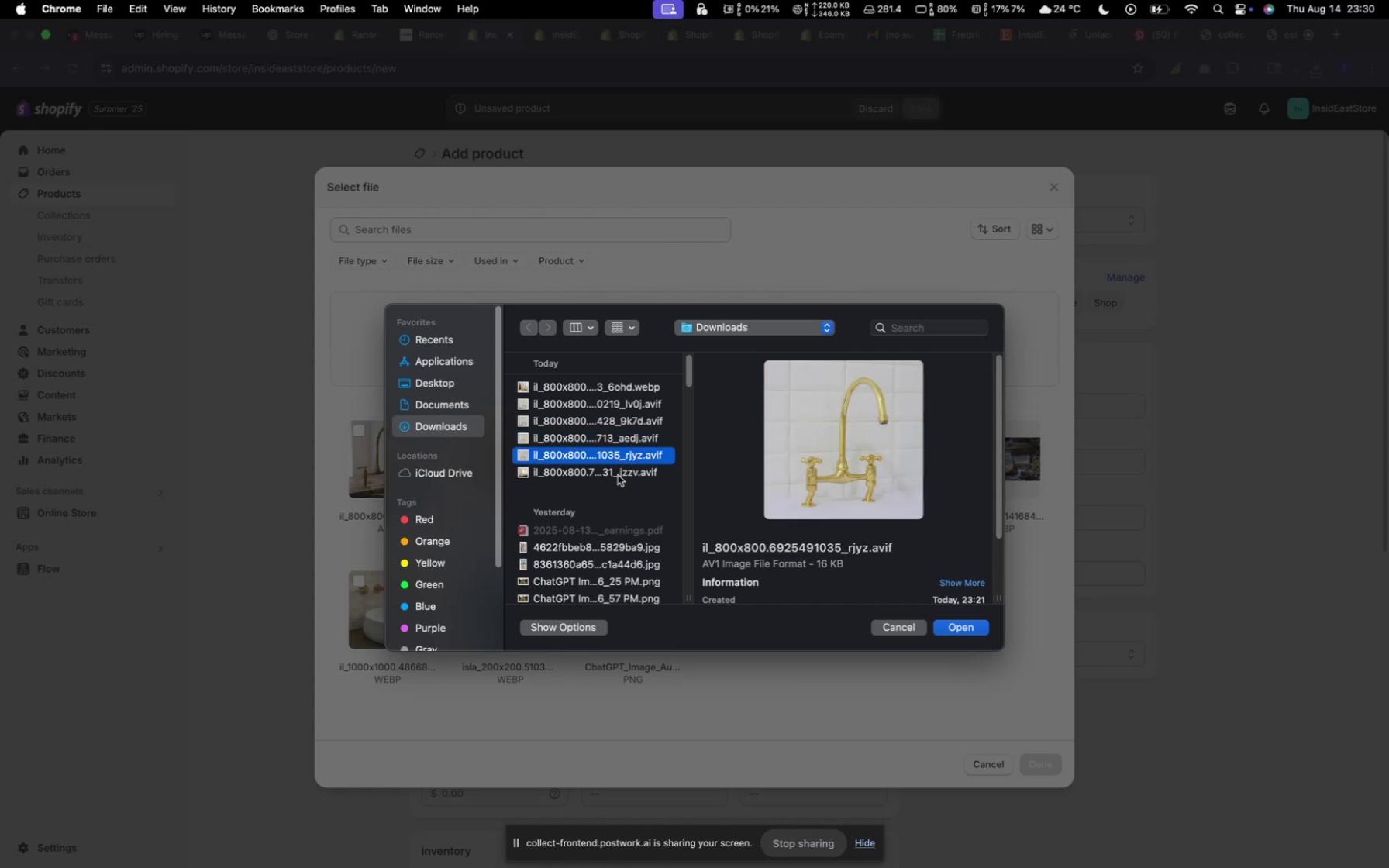 
left_click([619, 480])
 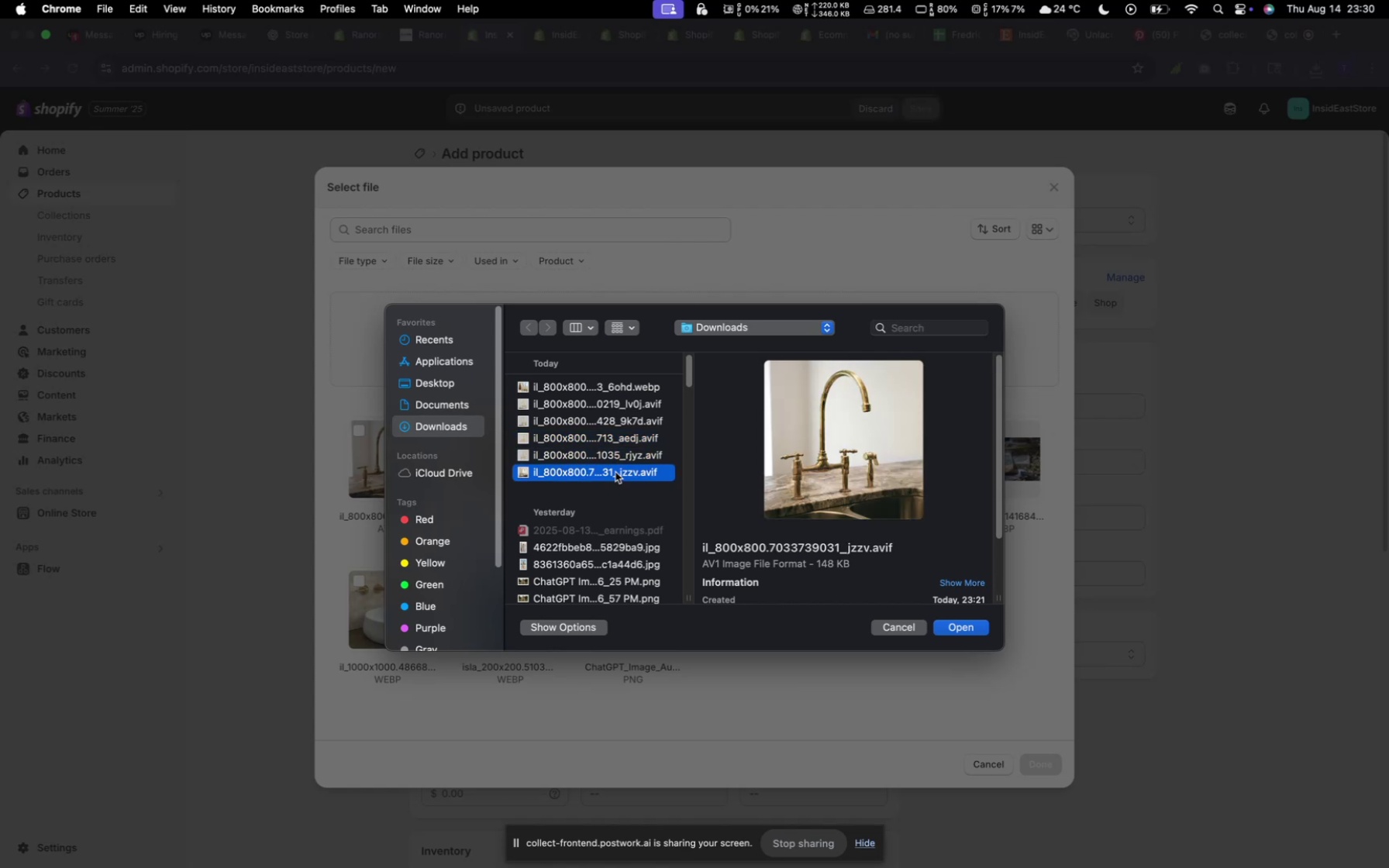 
scroll: coordinate [615, 463], scroll_direction: up, amount: 4.0
 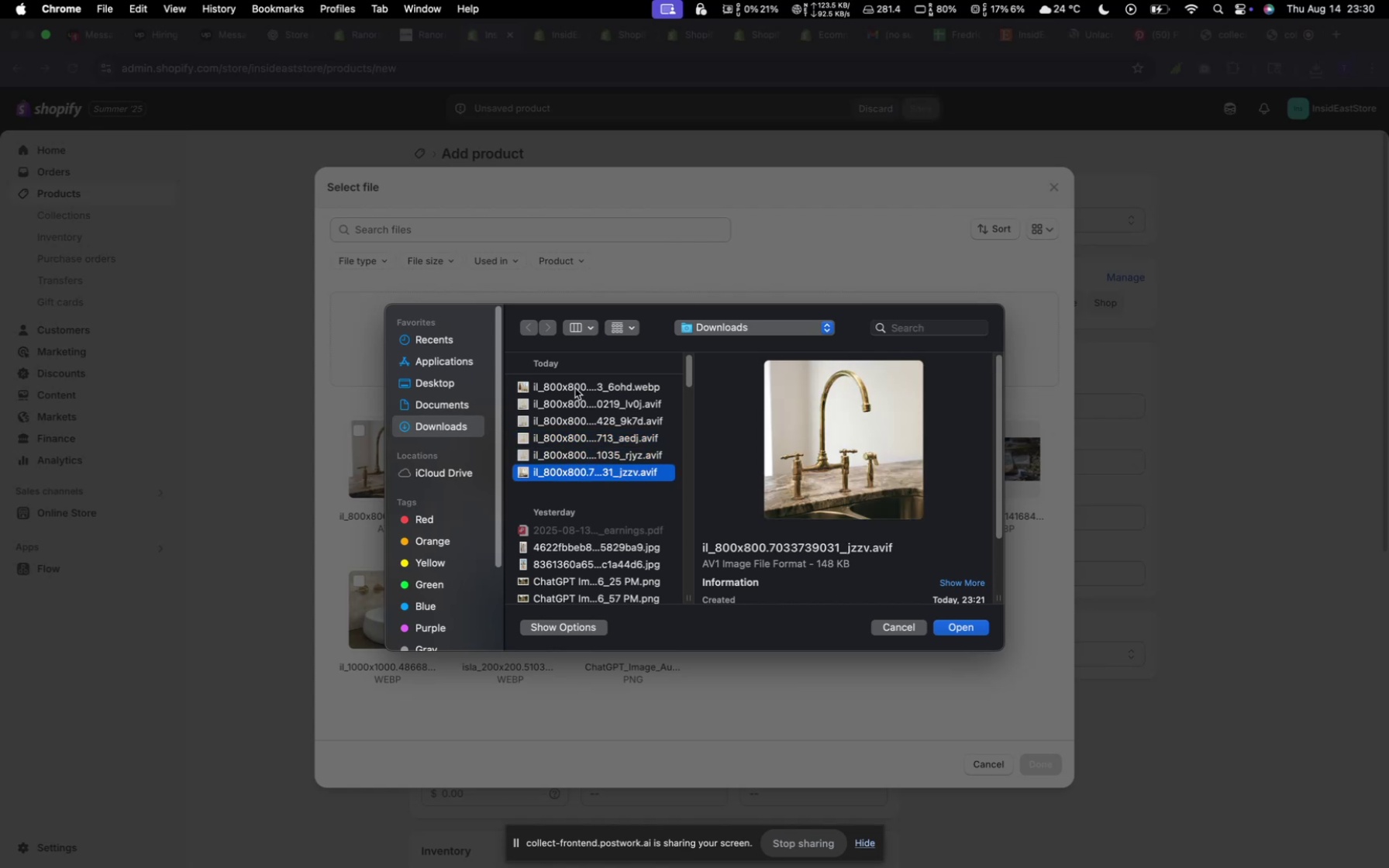 
left_click([575, 388])
 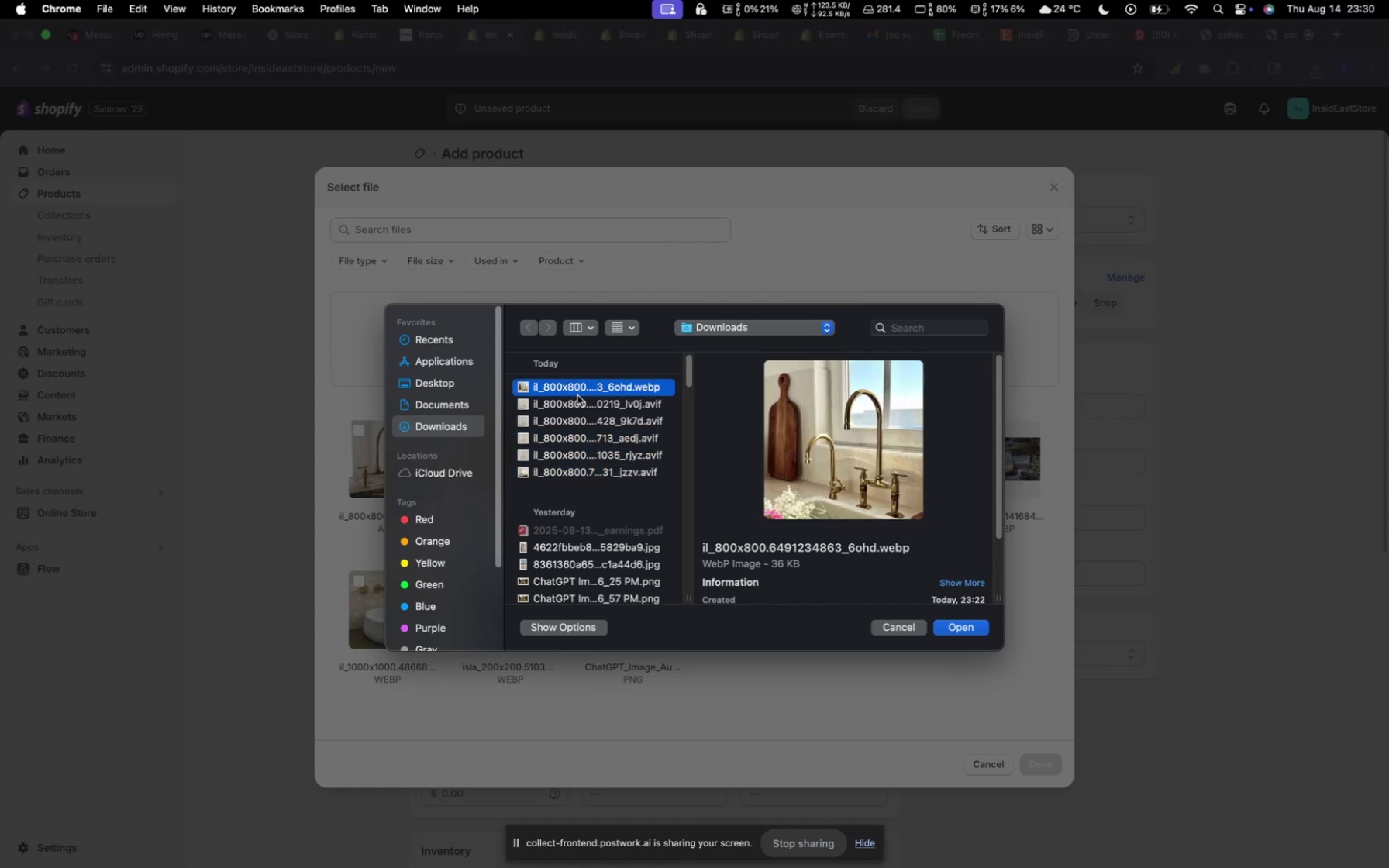 
left_click([579, 398])
 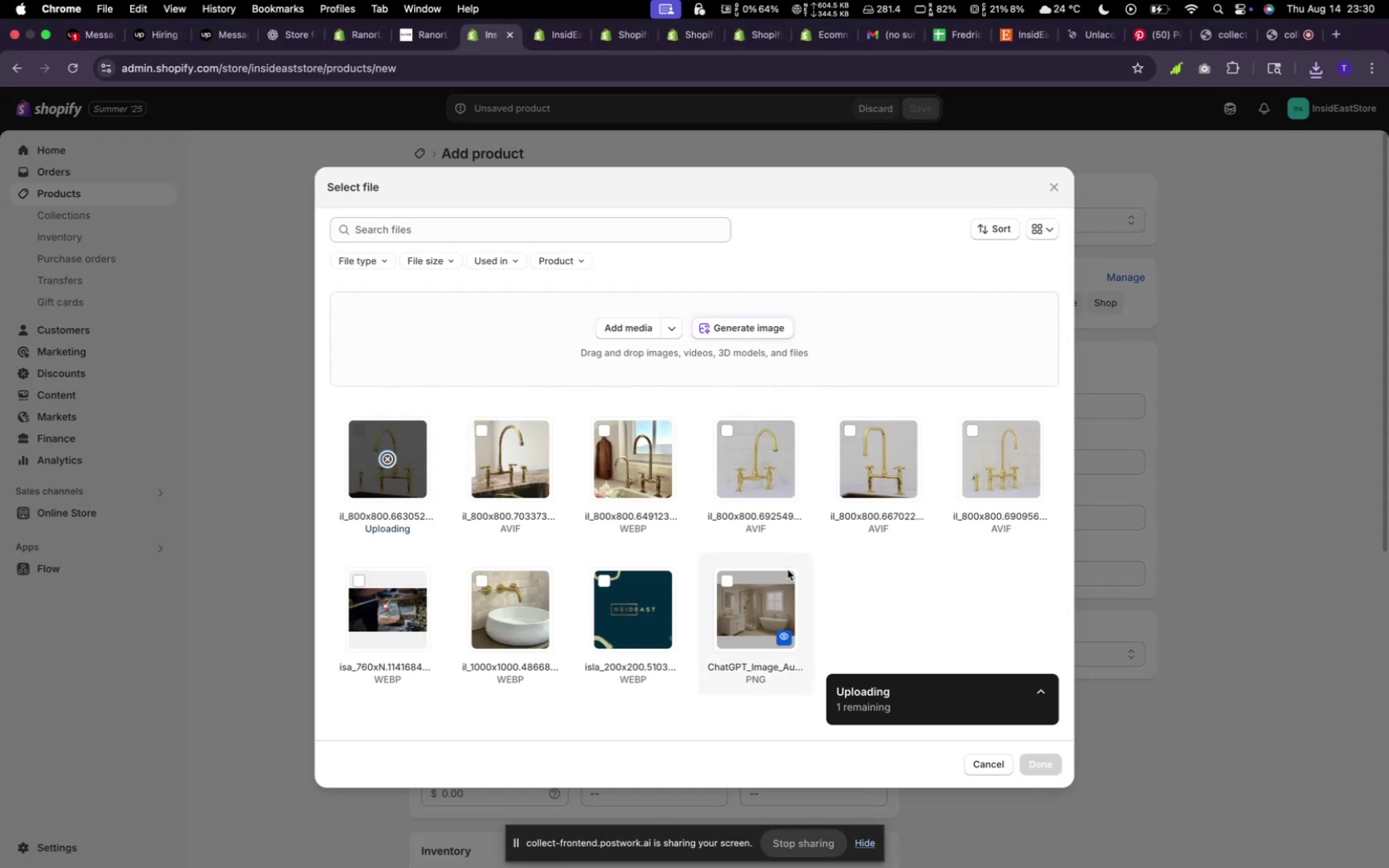 
wait(5.62)
 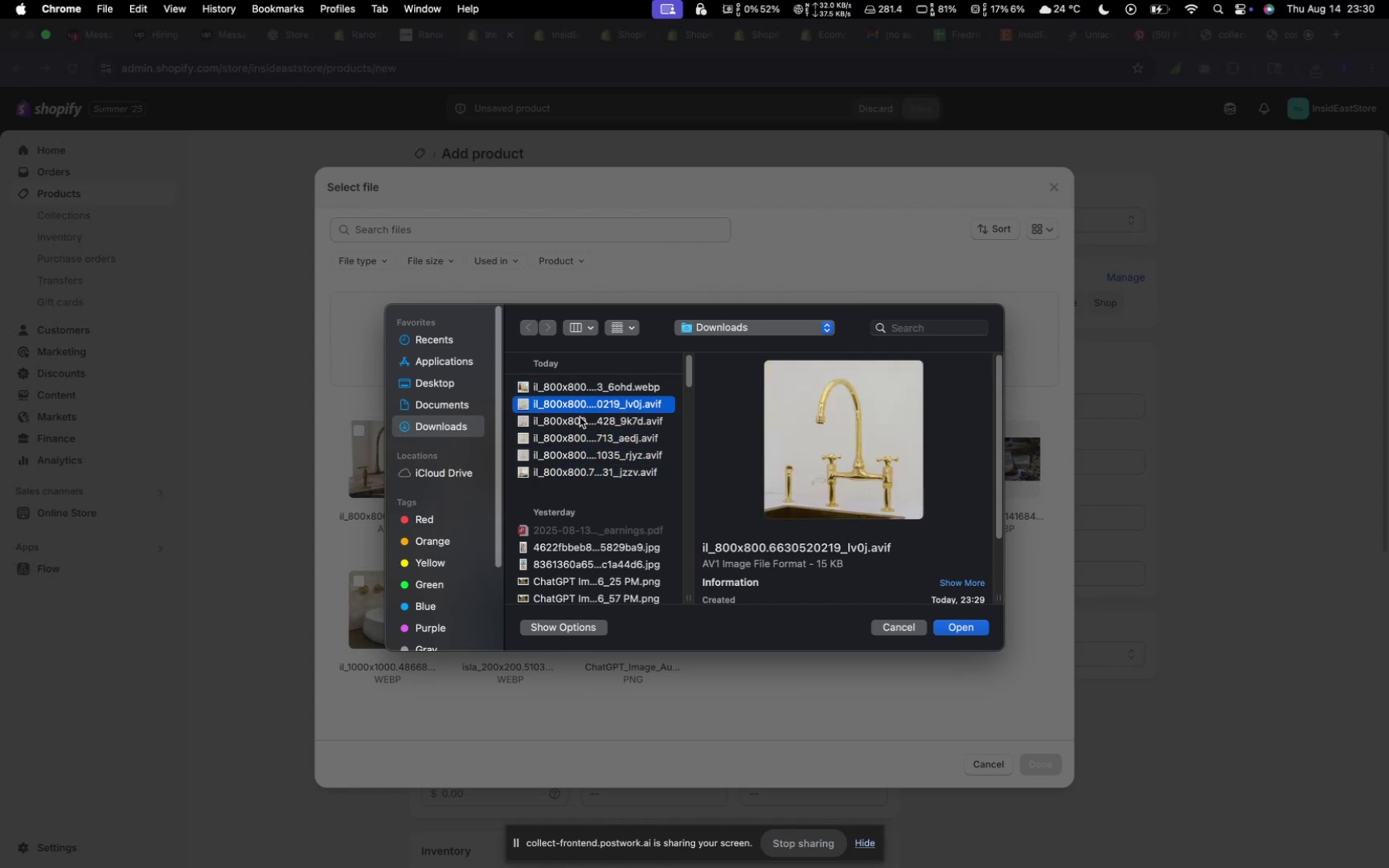 
mouse_move([595, 478])
 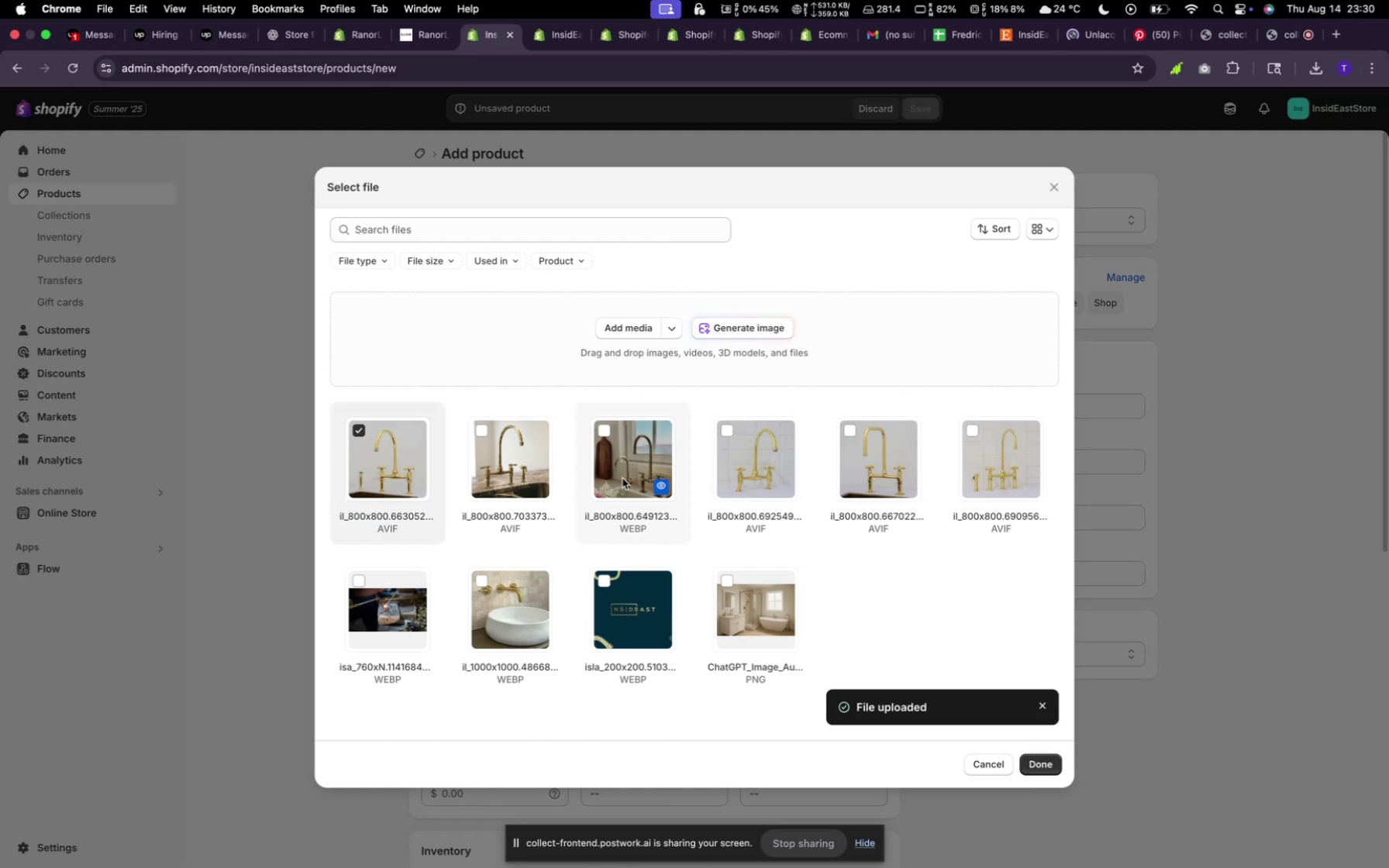 
wait(14.41)
 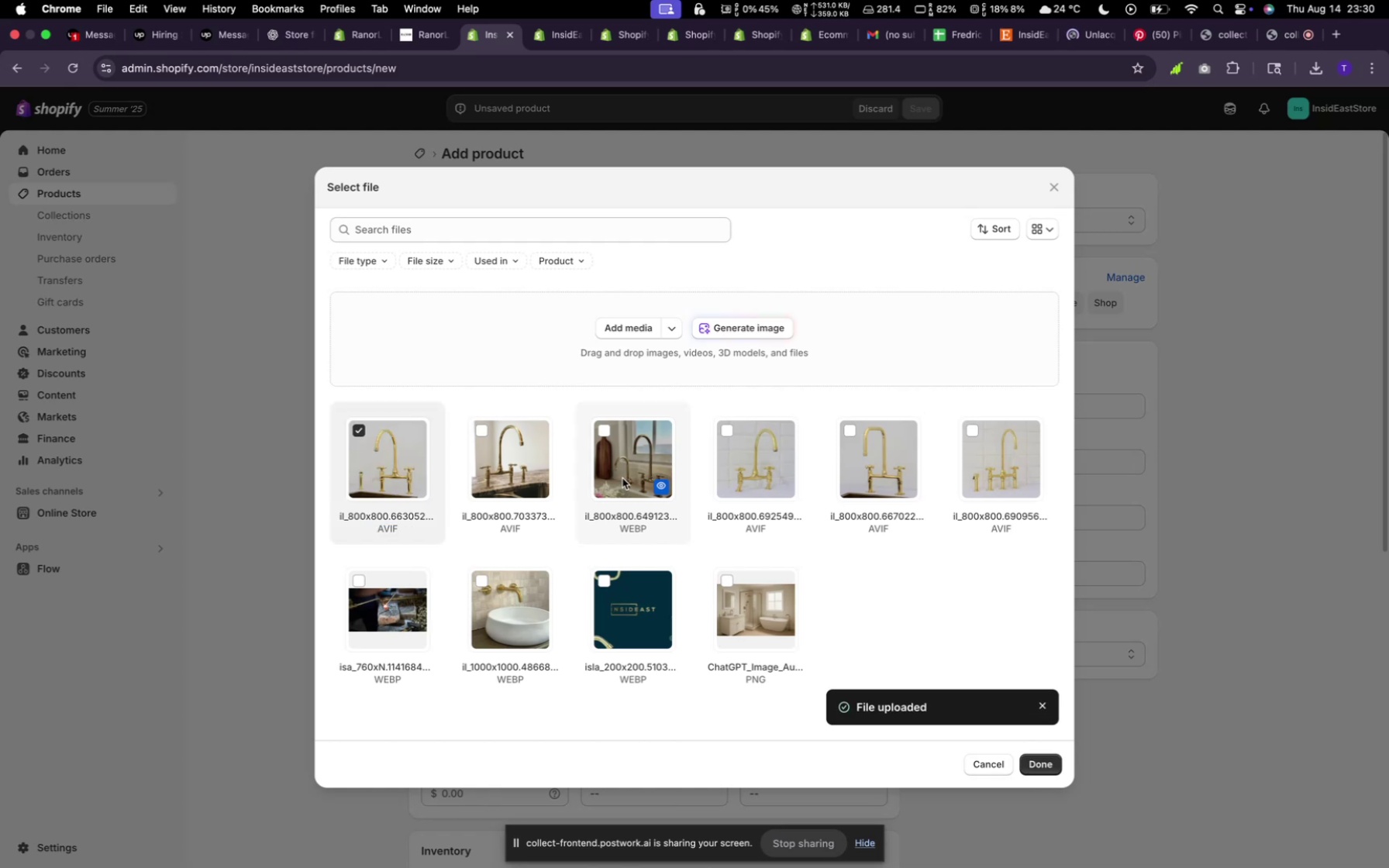 
mouse_move([1012, 460])
 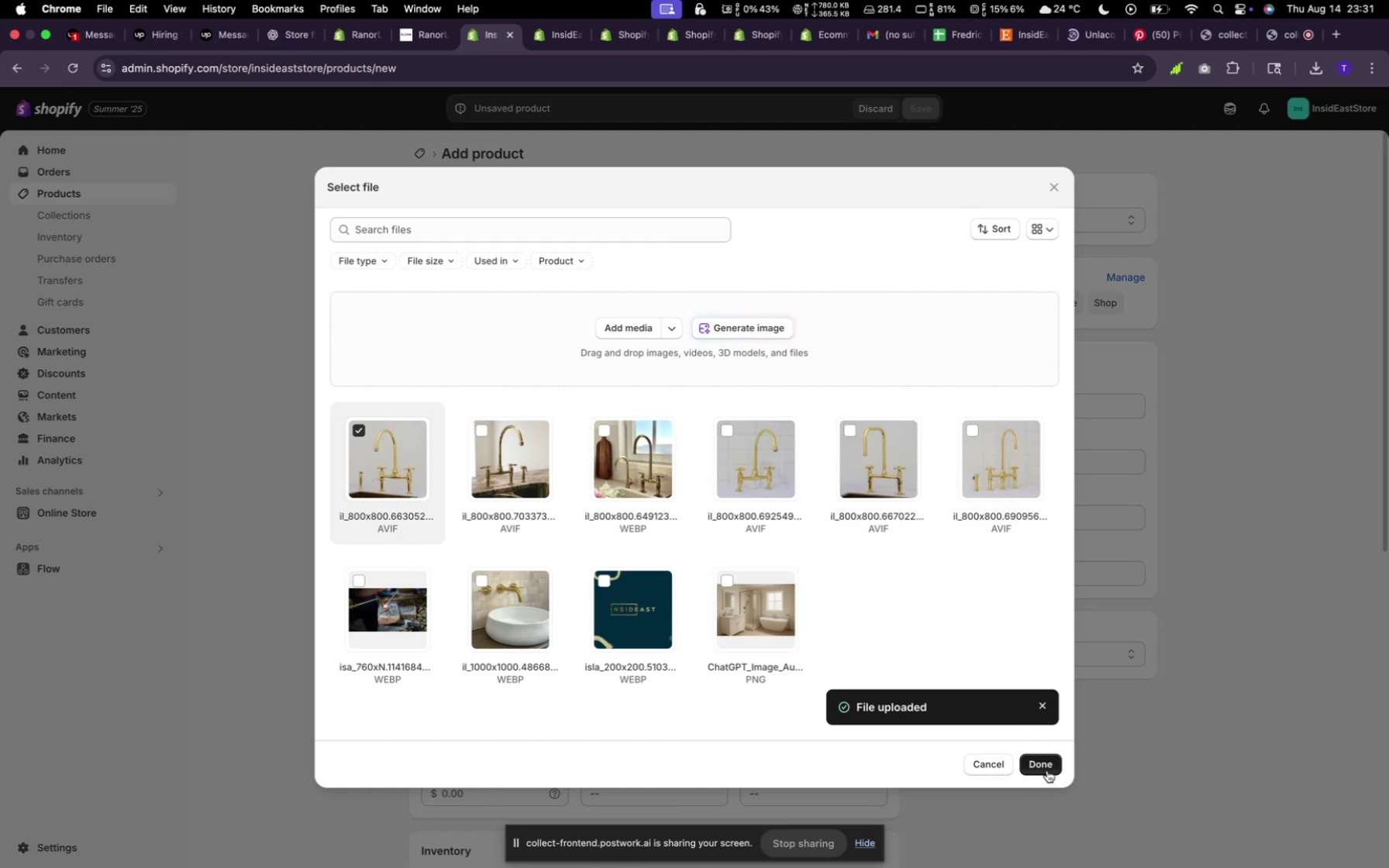 
left_click([1047, 770])
 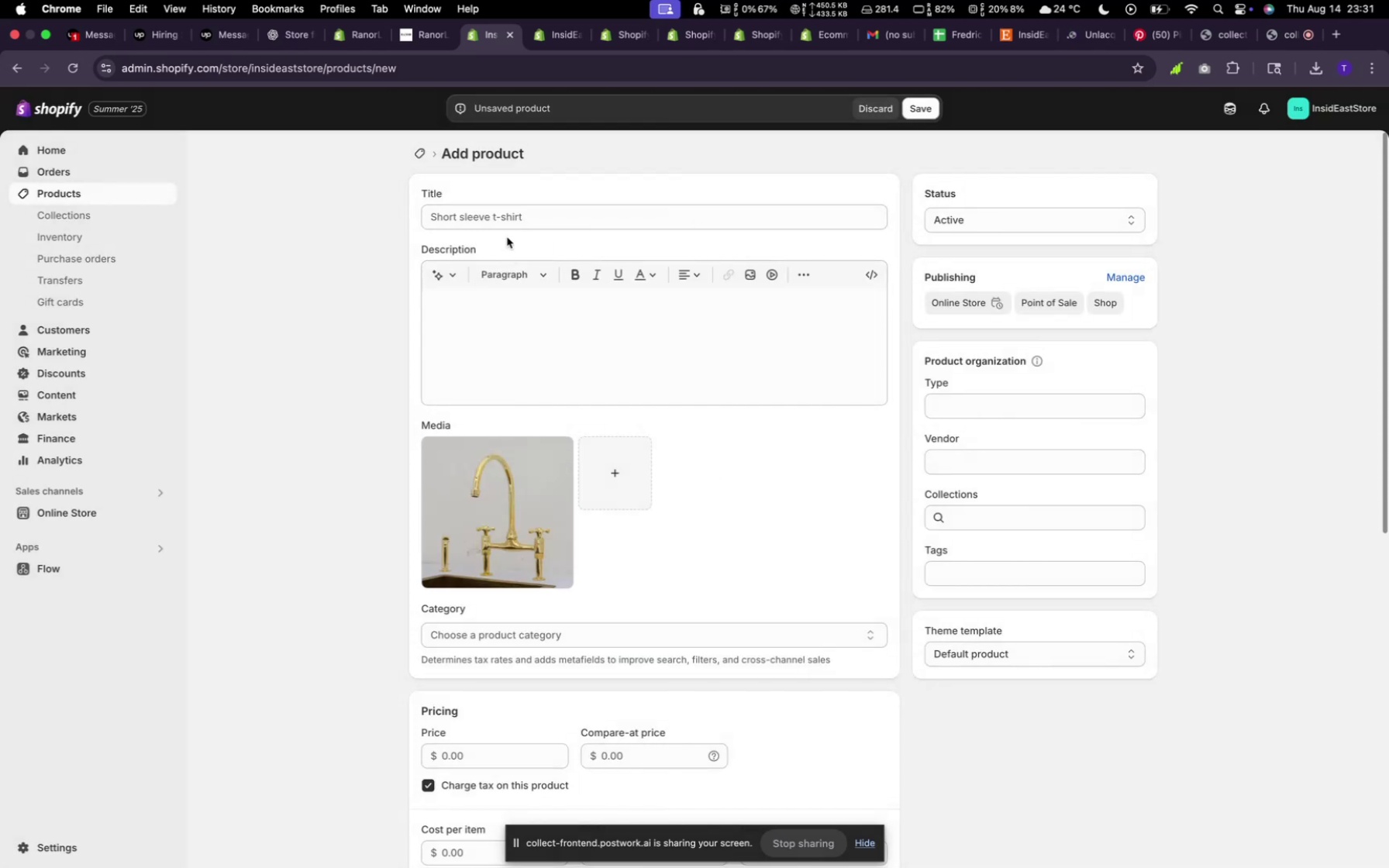 
left_click([505, 221])
 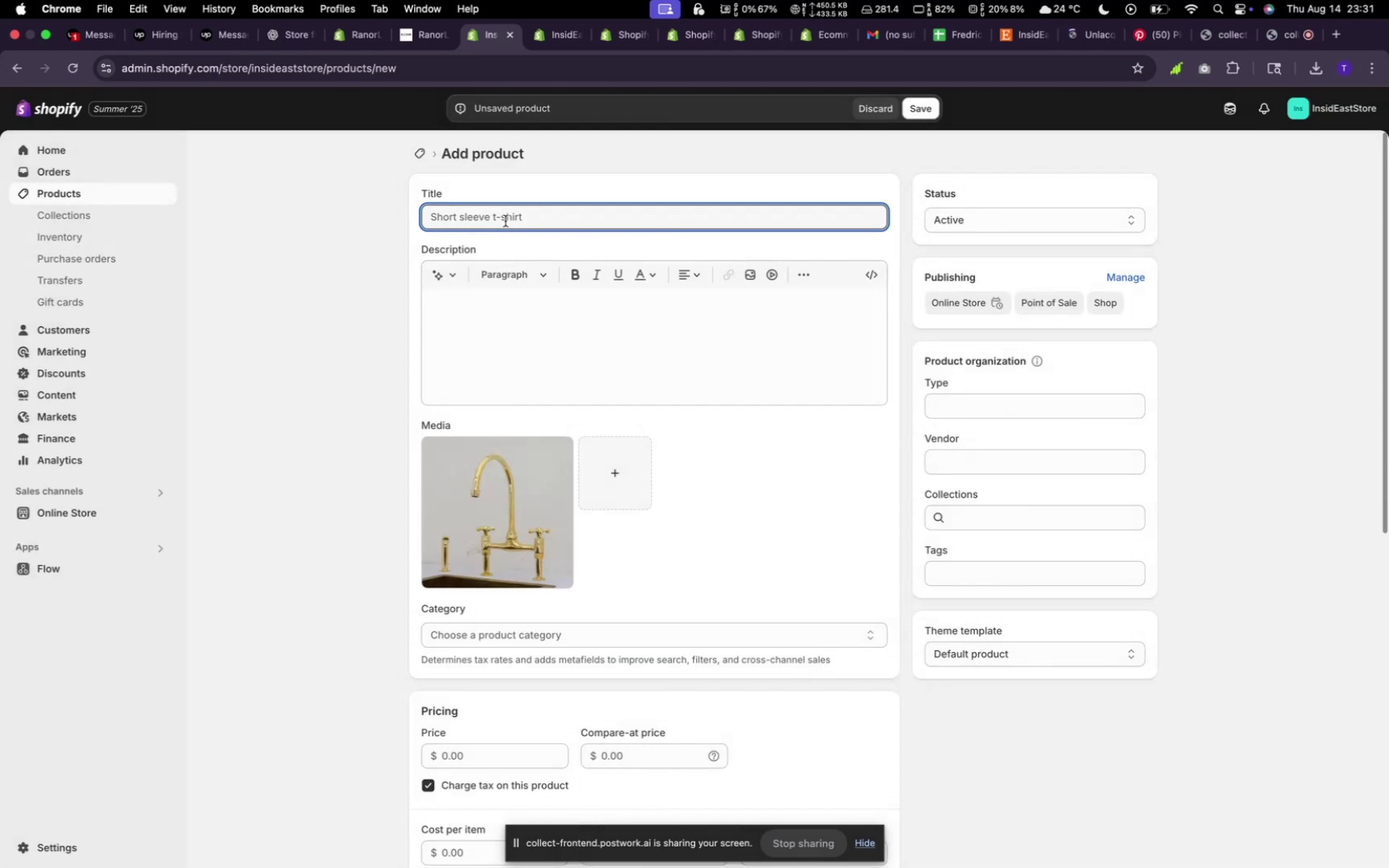 
type(Golden Brasss)
key(Backspace)
type( 3 way Fac)
key(Backspace)
type(uccet)
 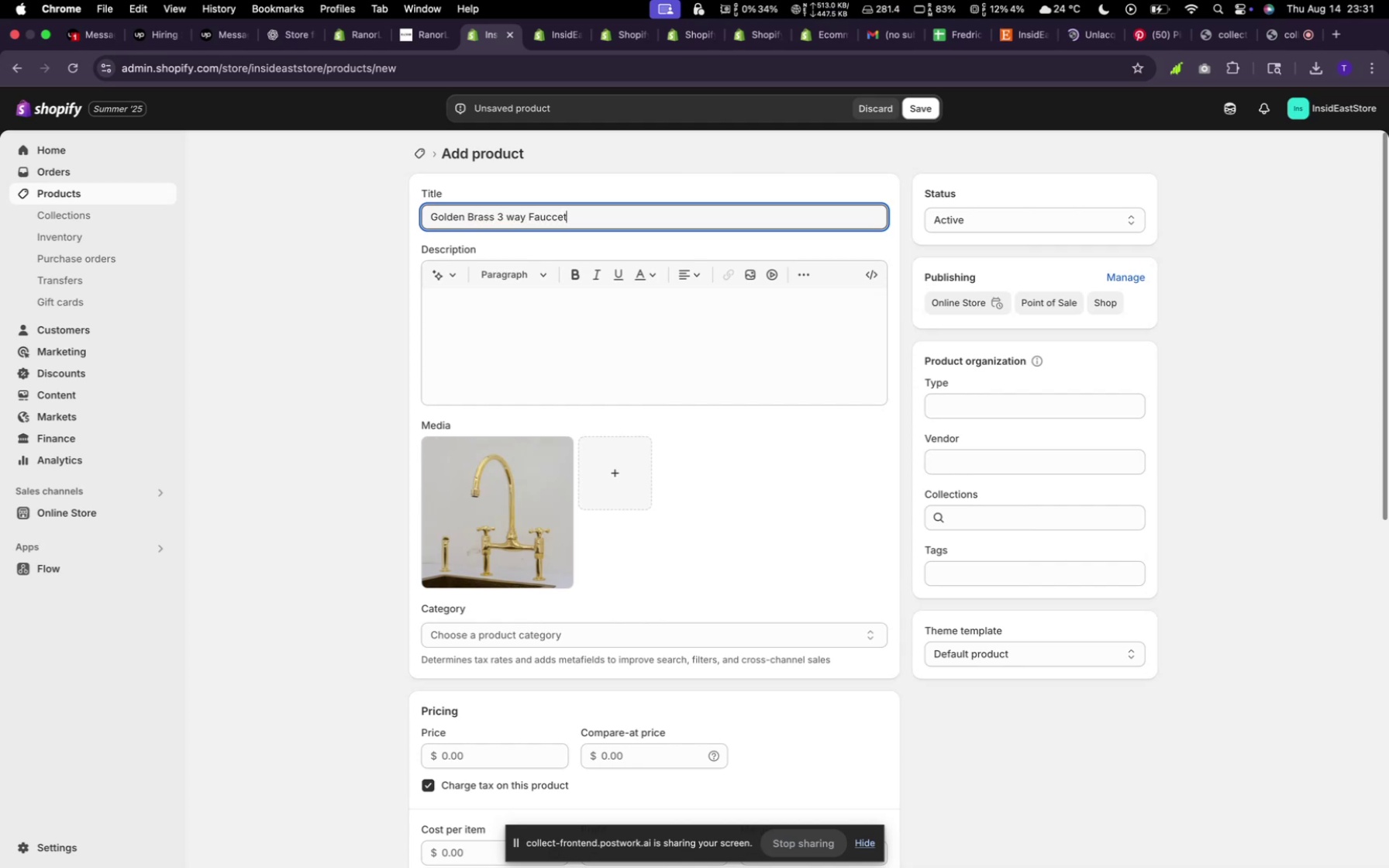 
left_click([459, 267])
 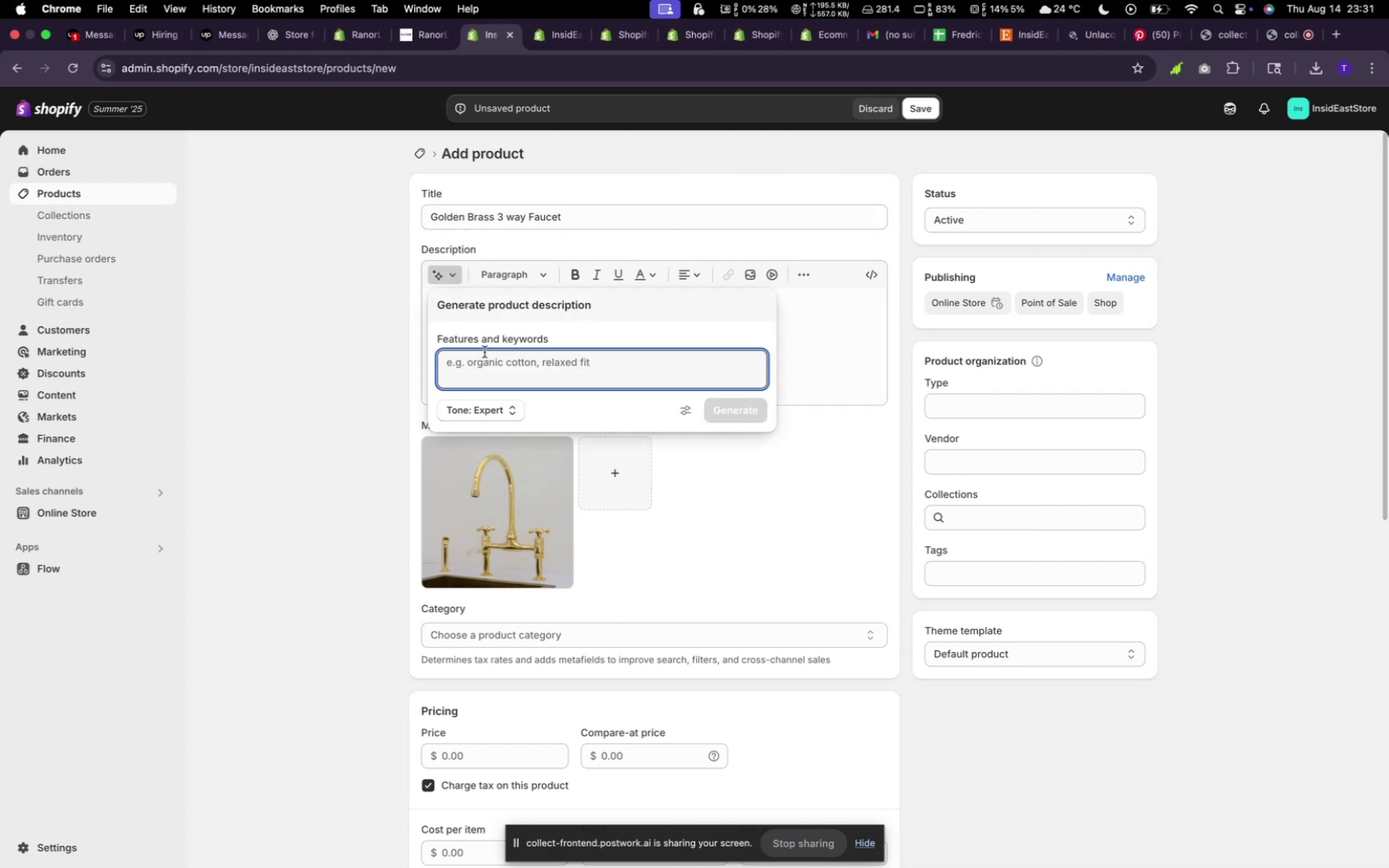 
type(Random)
 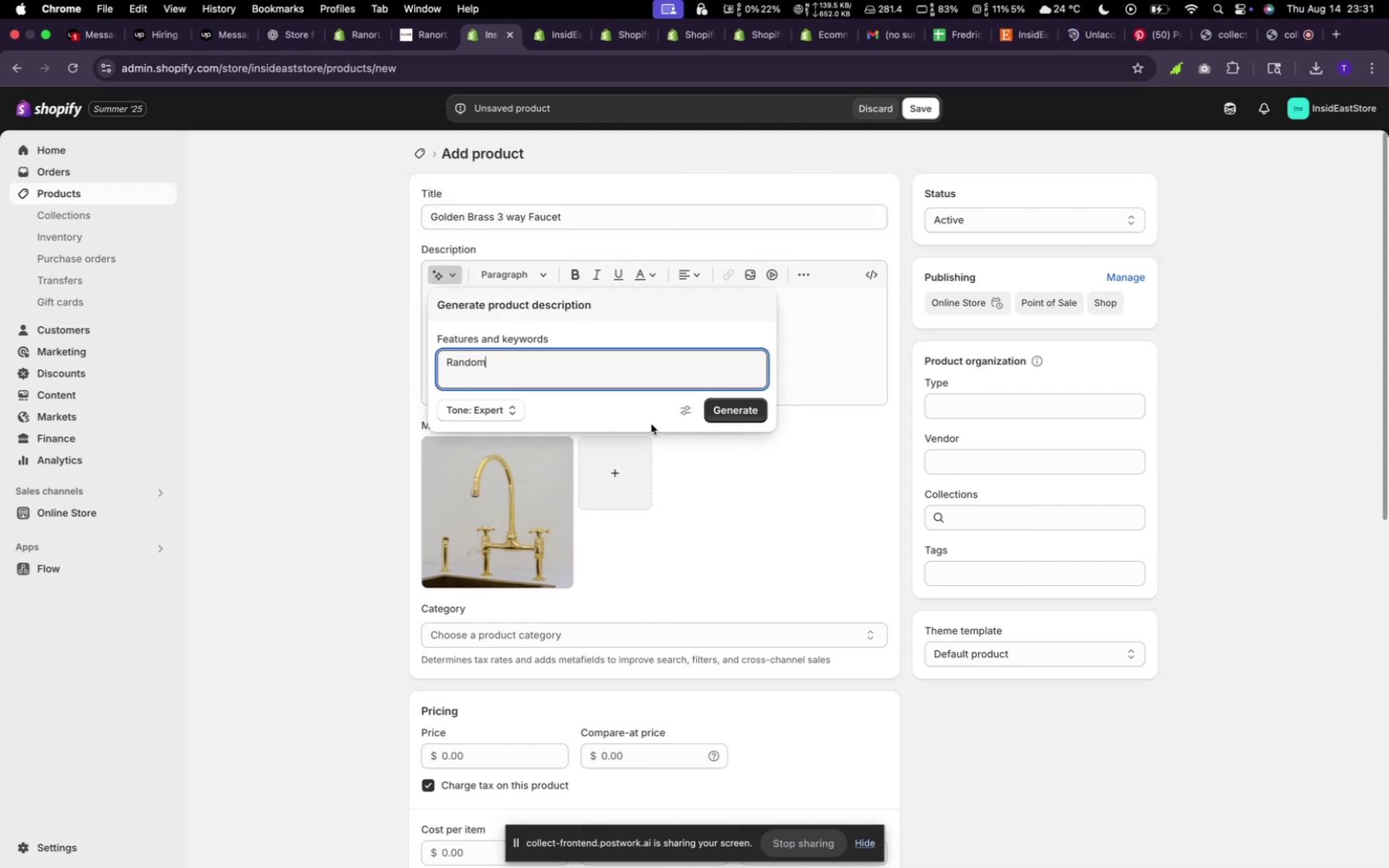 
left_click([730, 415])
 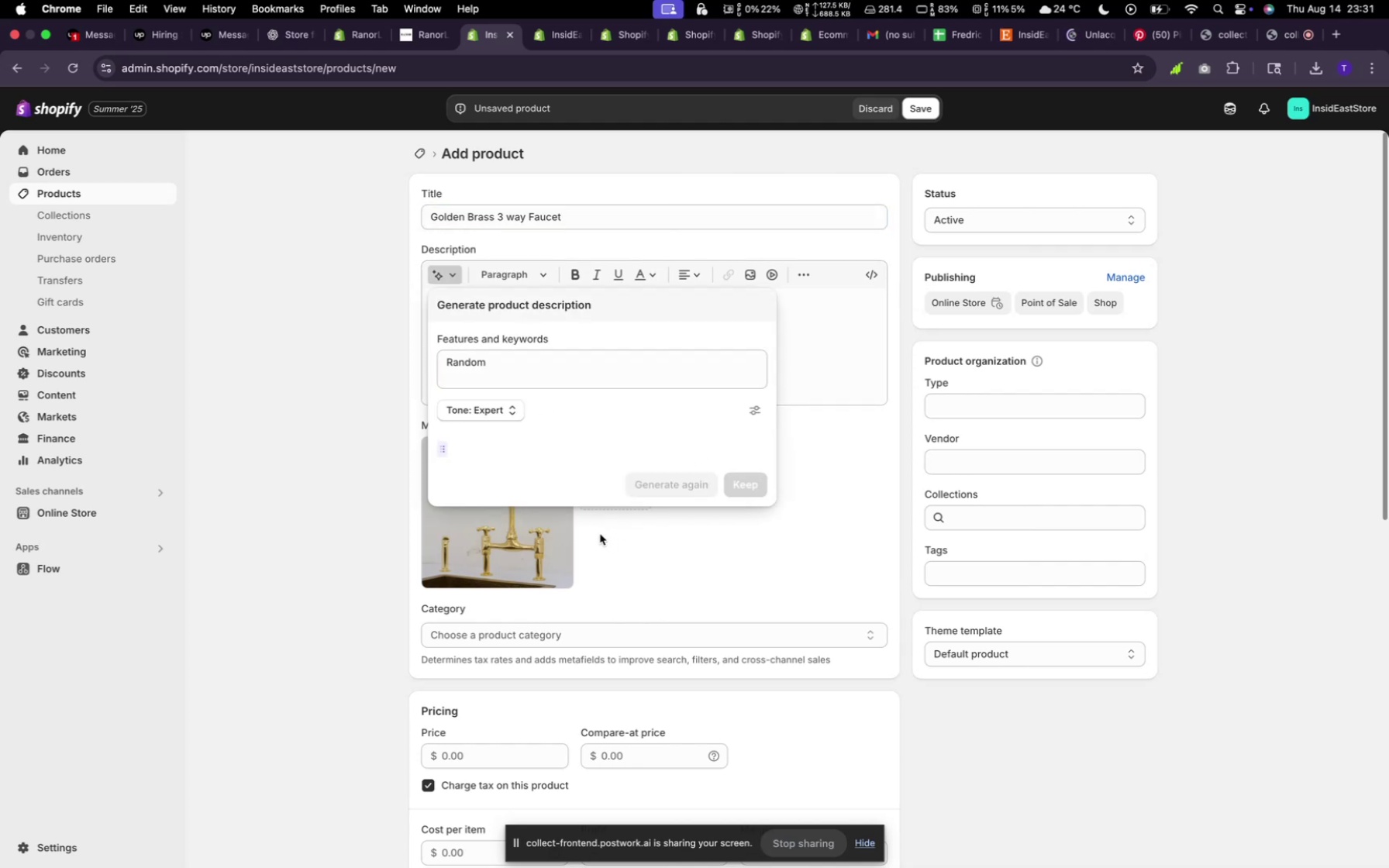 
scroll: coordinate [607, 474], scroll_direction: down, amount: 10.0
 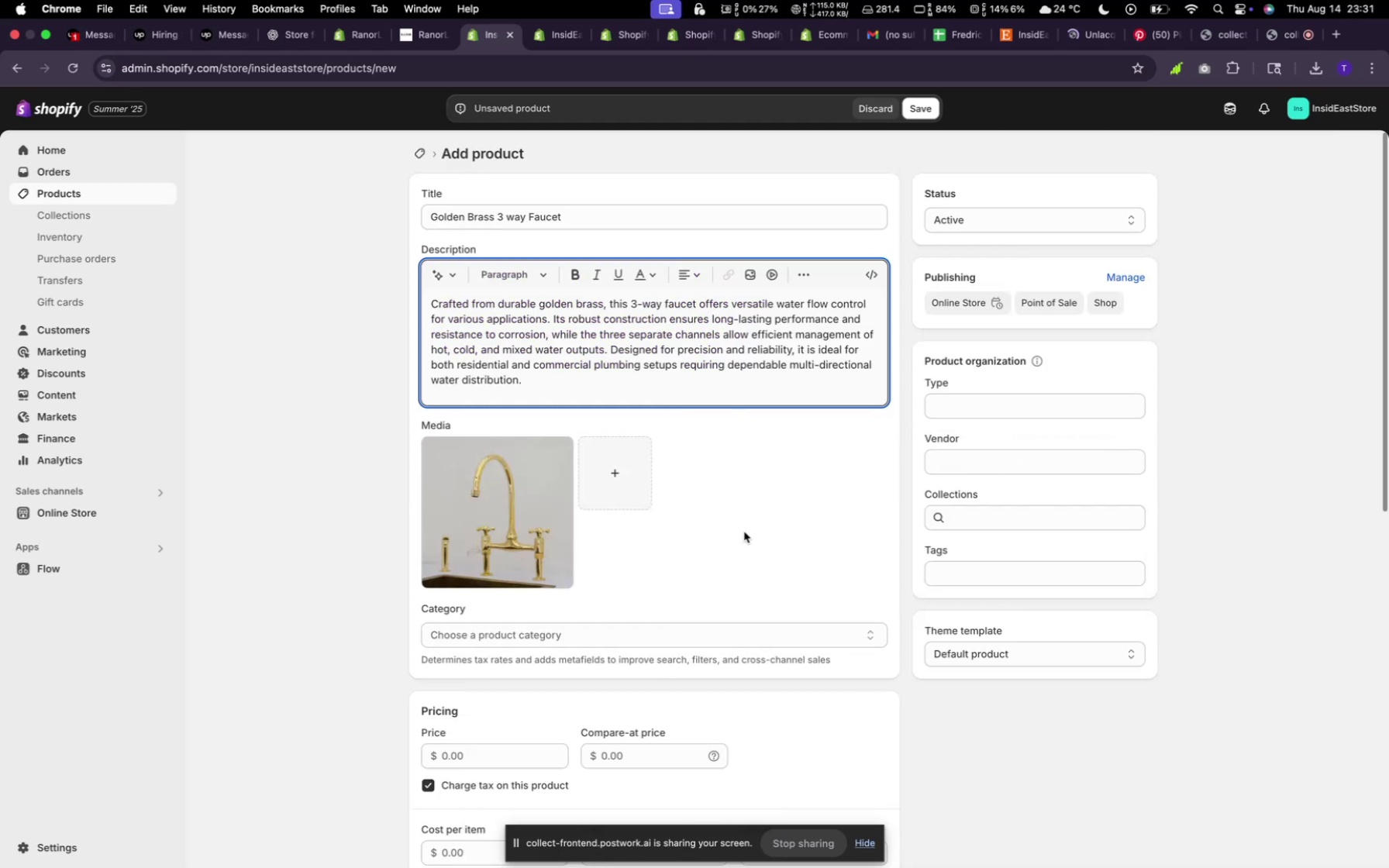 
wait(7.54)
 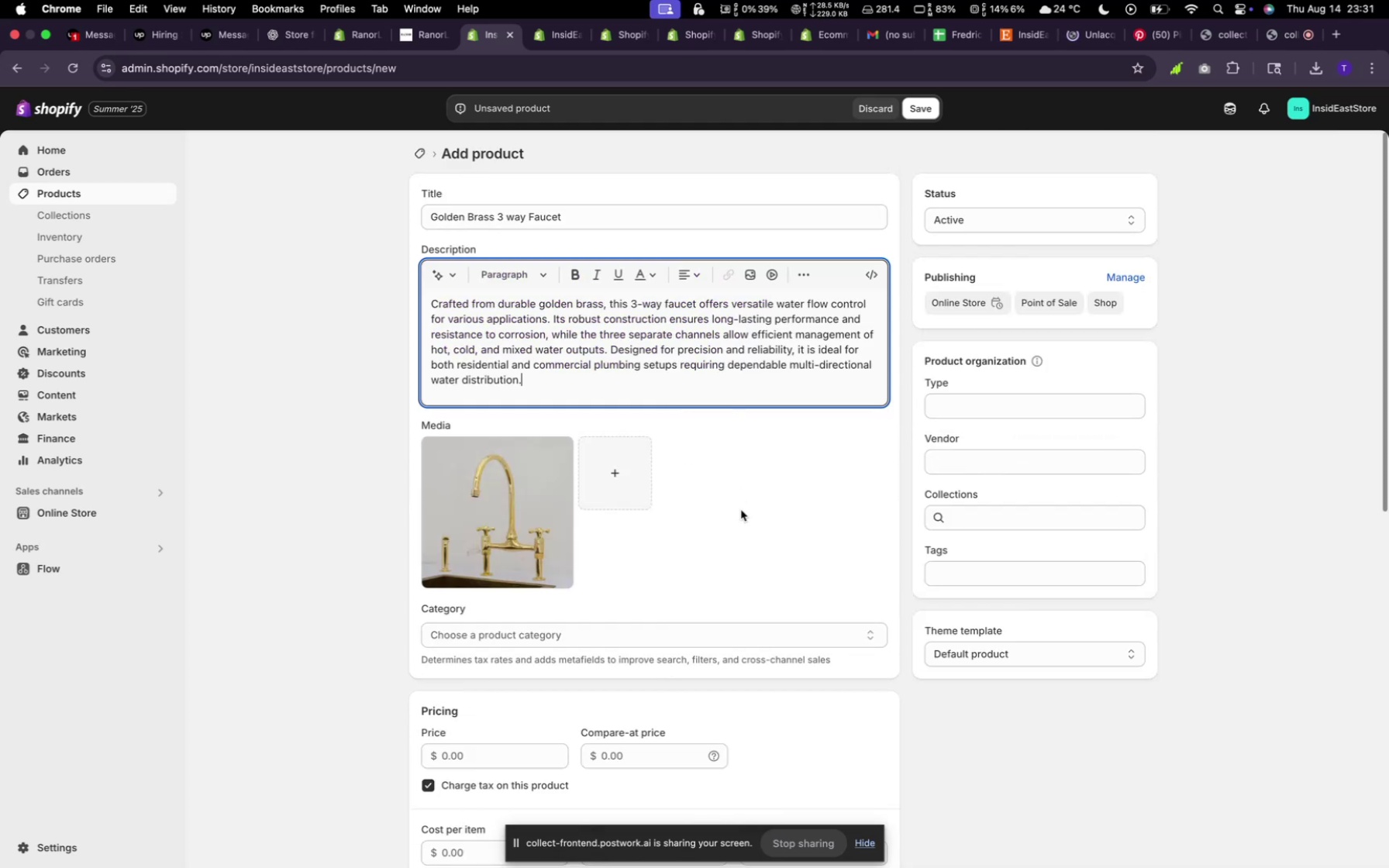 
scroll: coordinate [548, 616], scroll_direction: down, amount: 10.0
 